 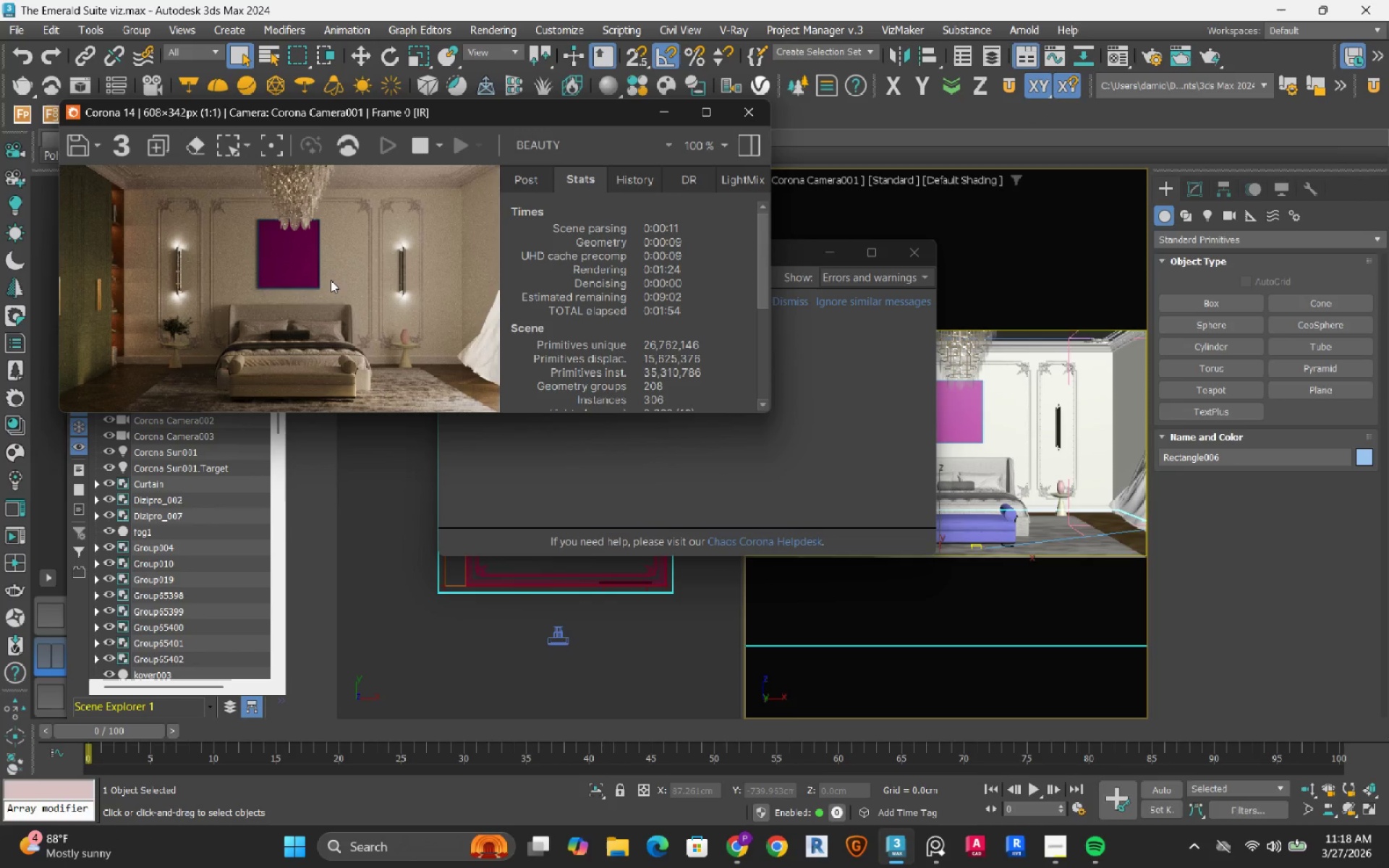 
left_click([918, 254])
 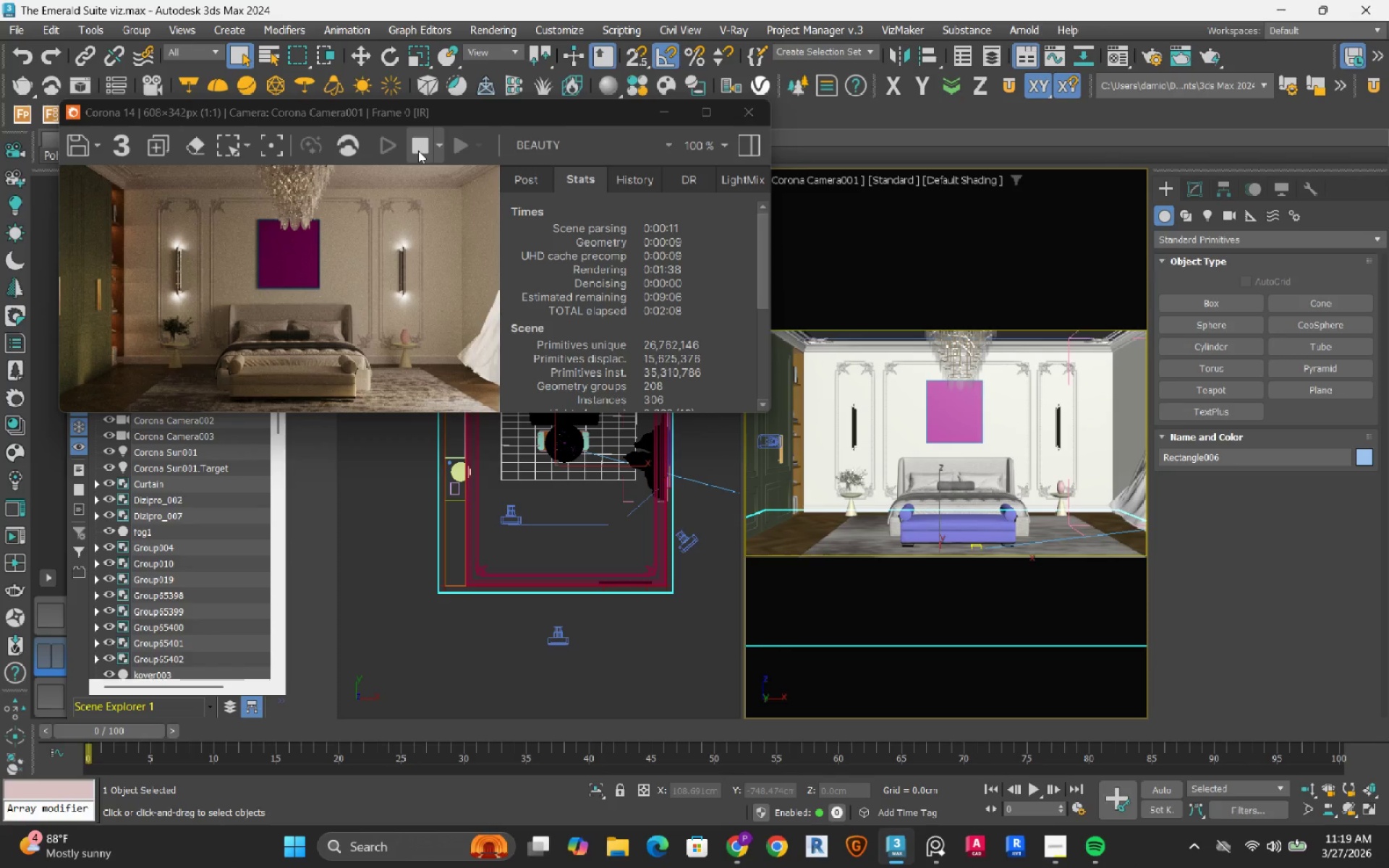 
wait(14.3)
 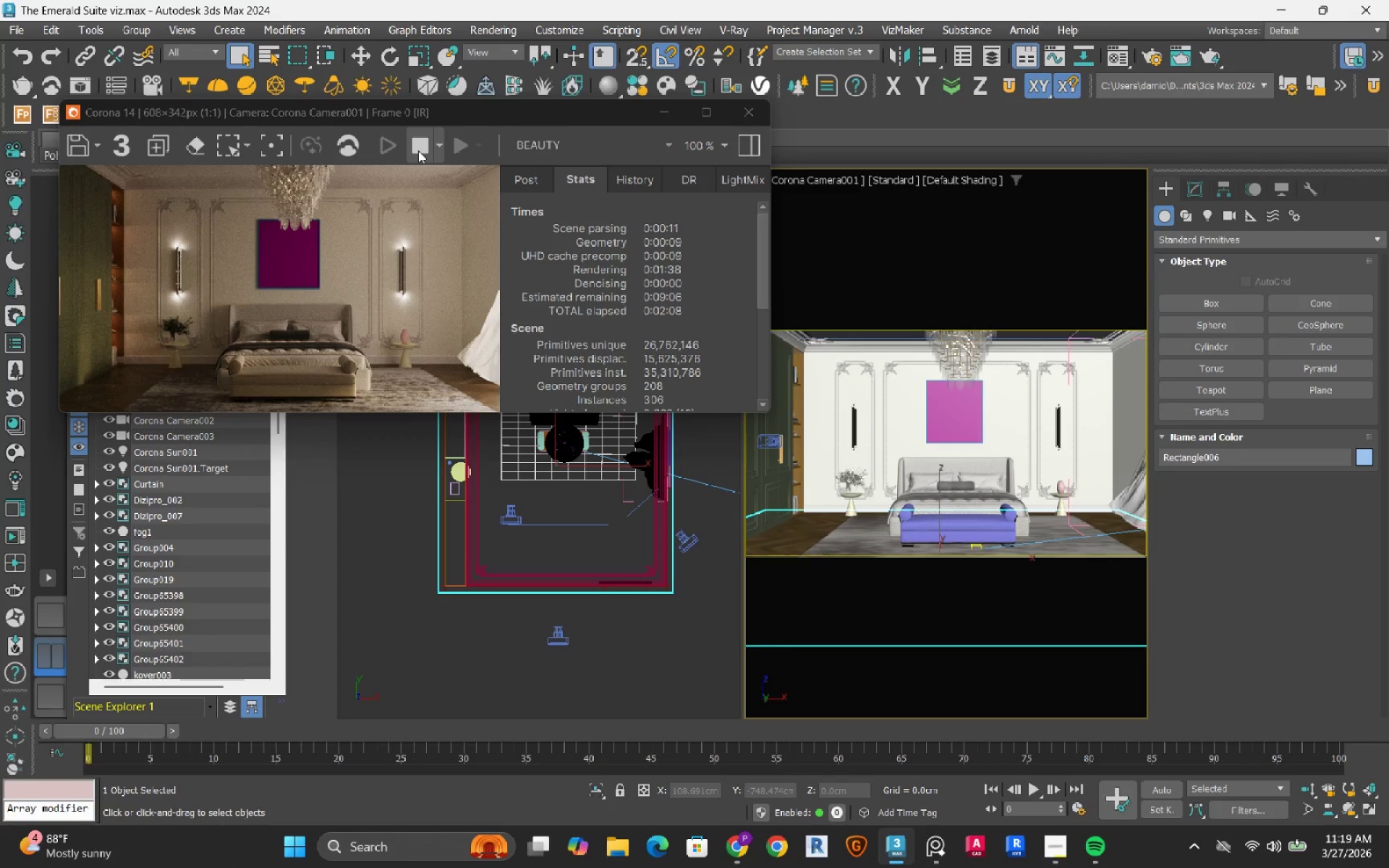 
left_click([418, 150])
 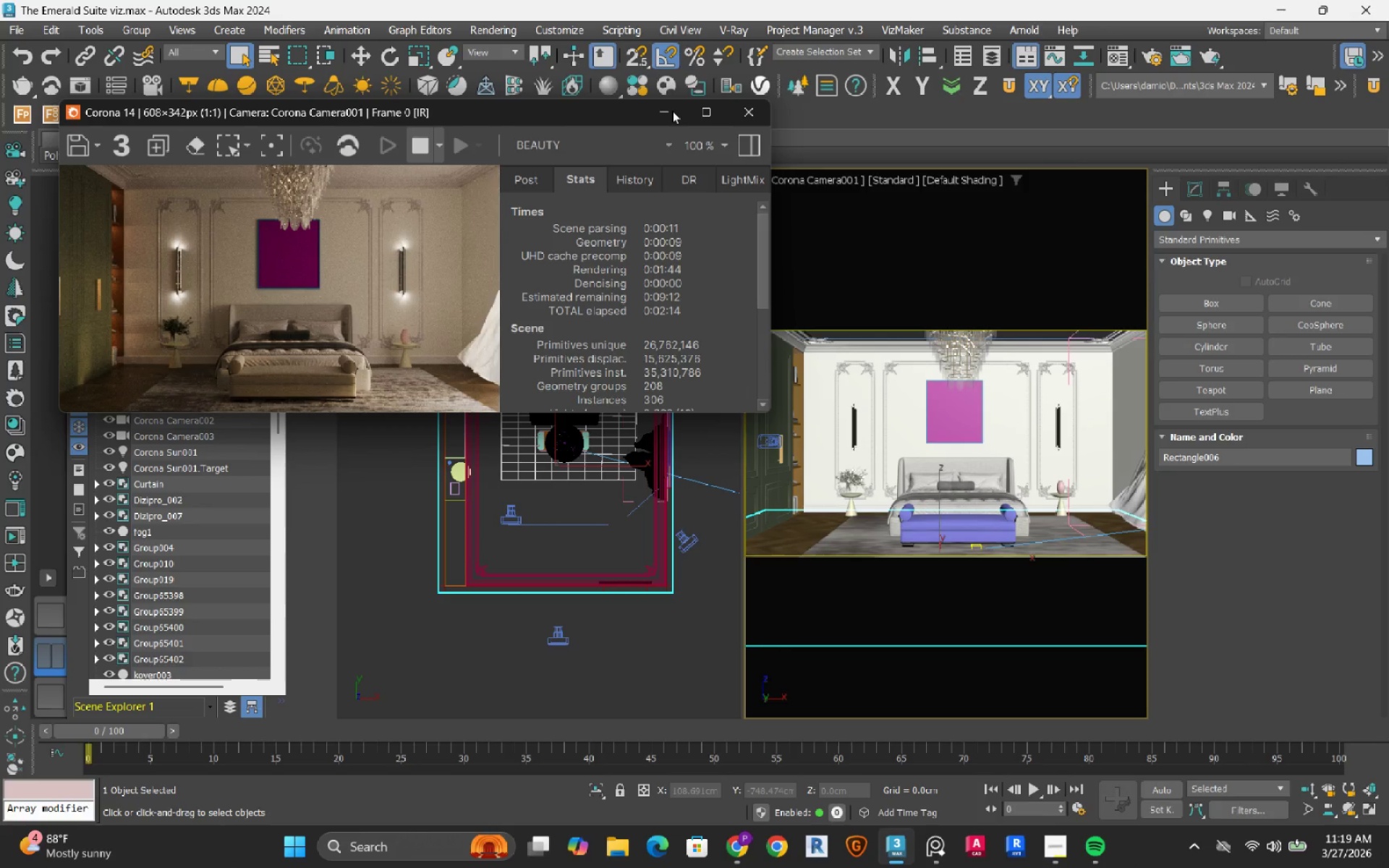 
wait(5.94)
 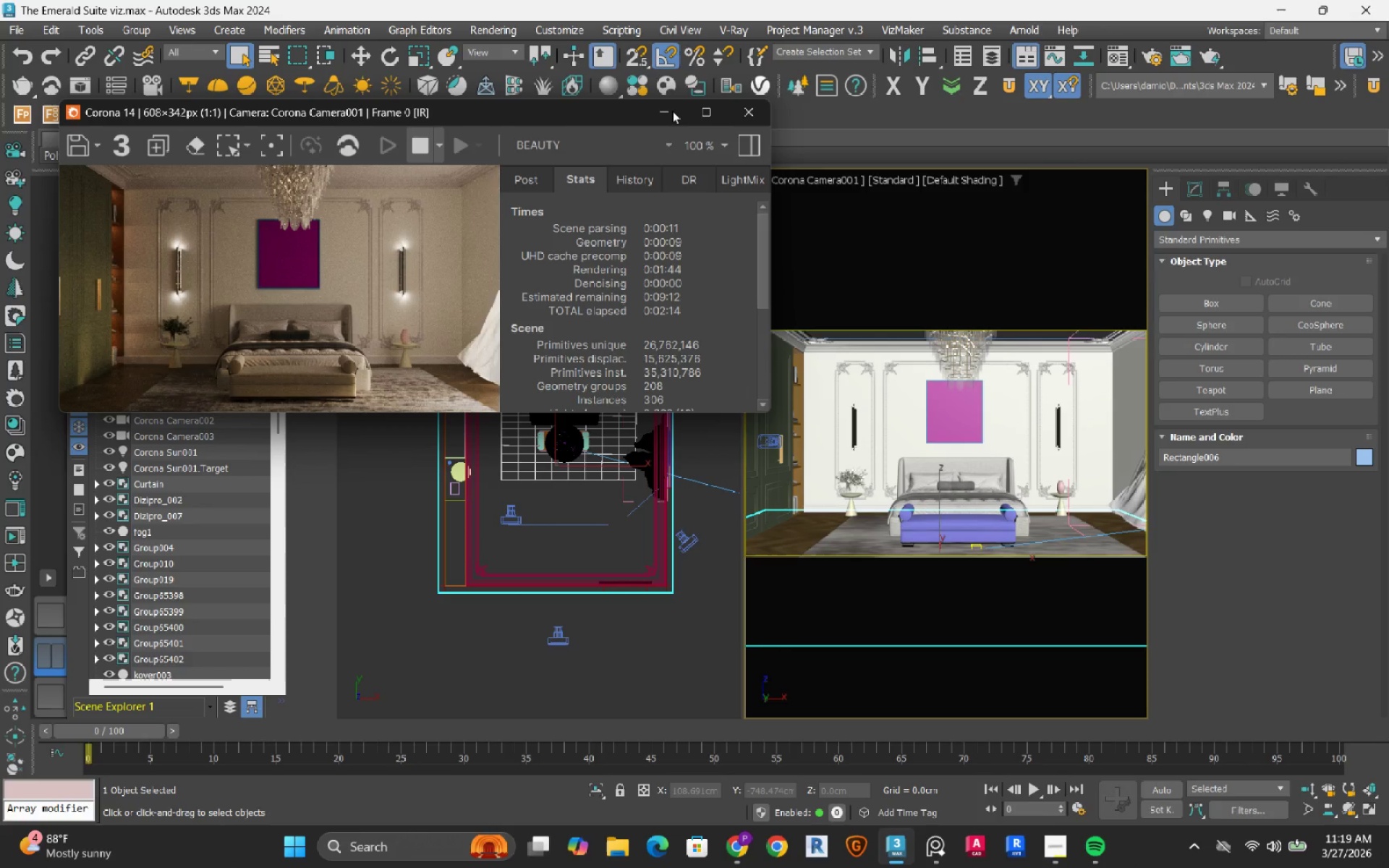 
left_click([653, 114])
 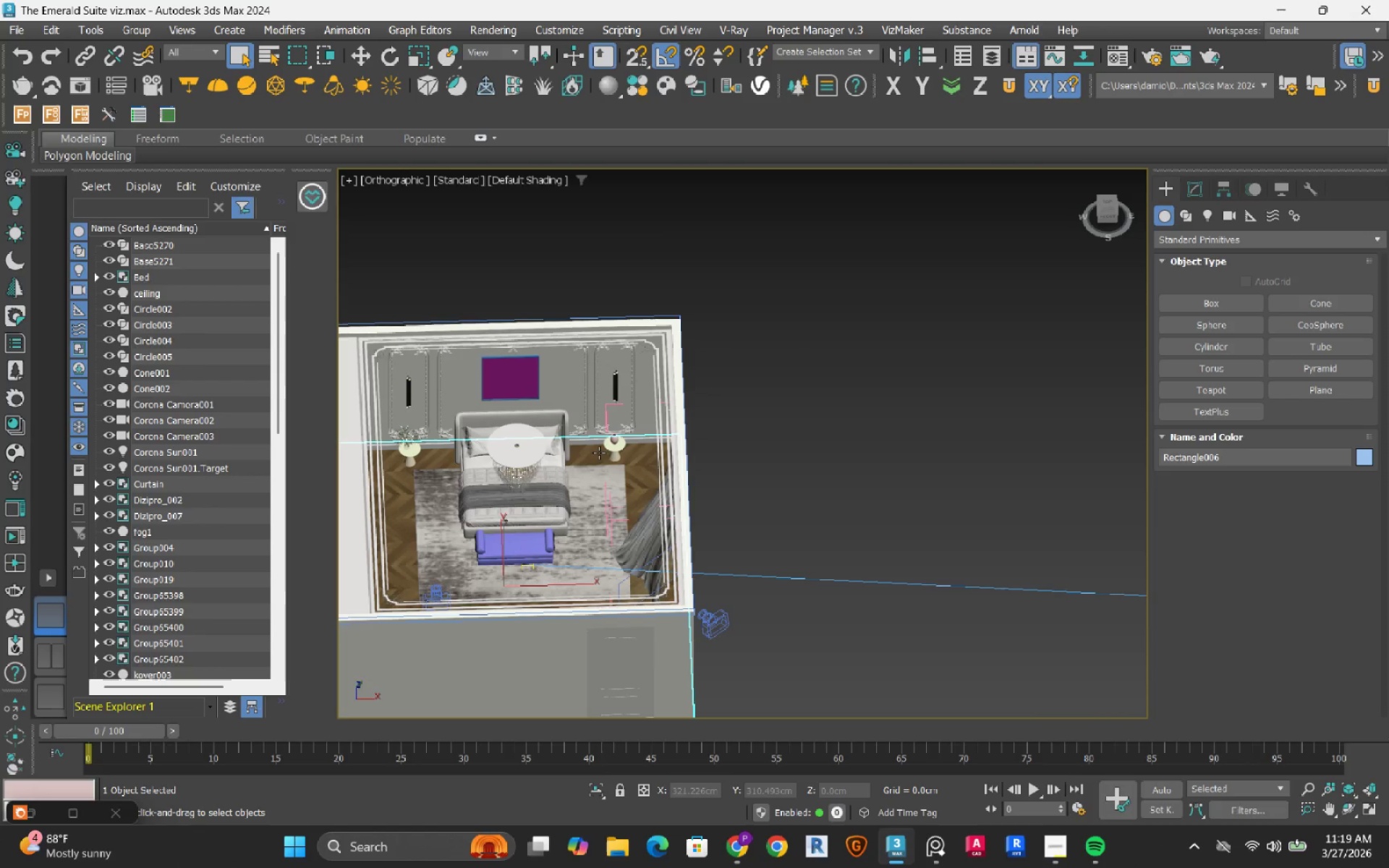 
scroll: coordinate [677, 446], scroll_direction: down, amount: 2.0
 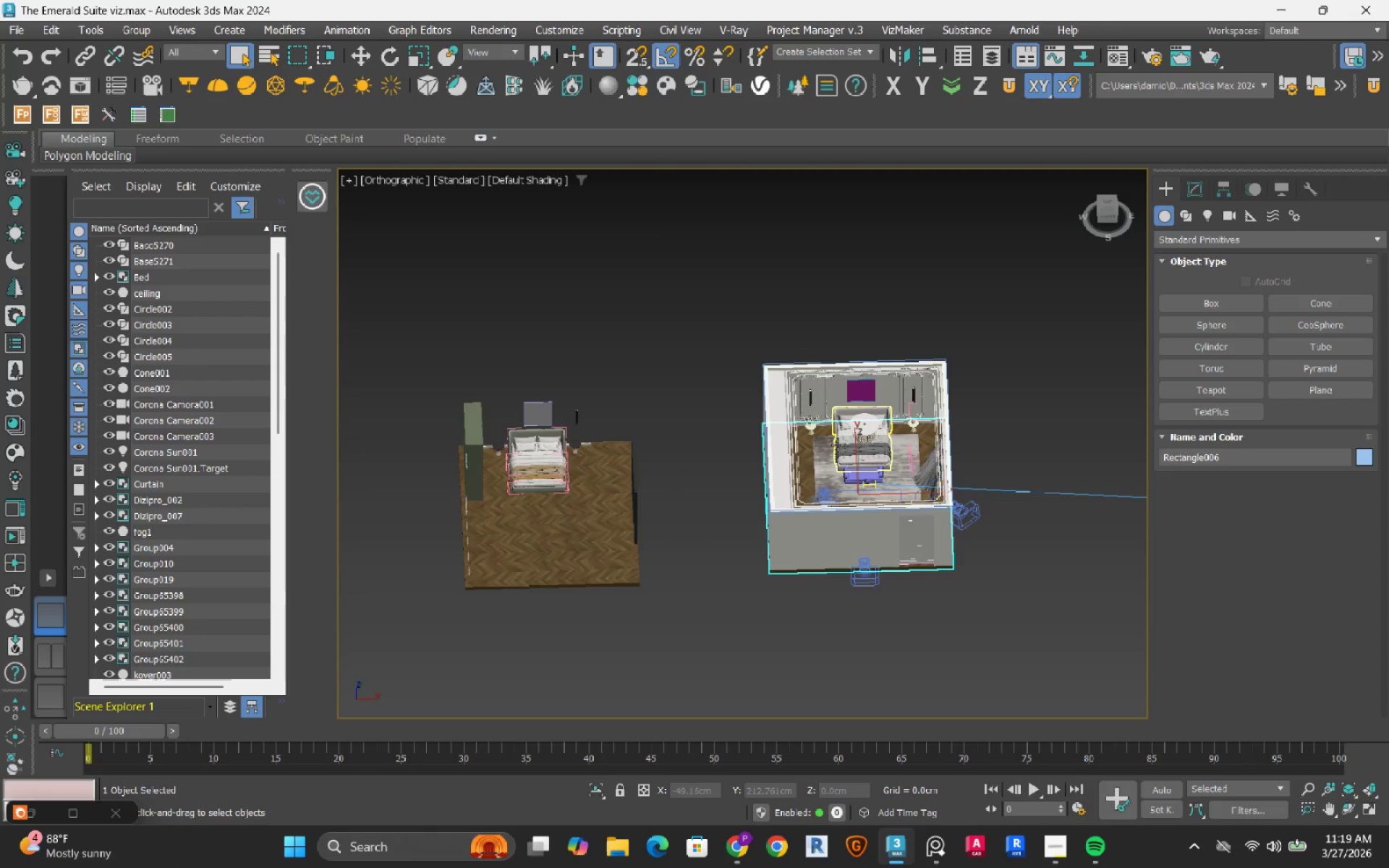 
hold_key(key=AltLeft, duration=1.5)
 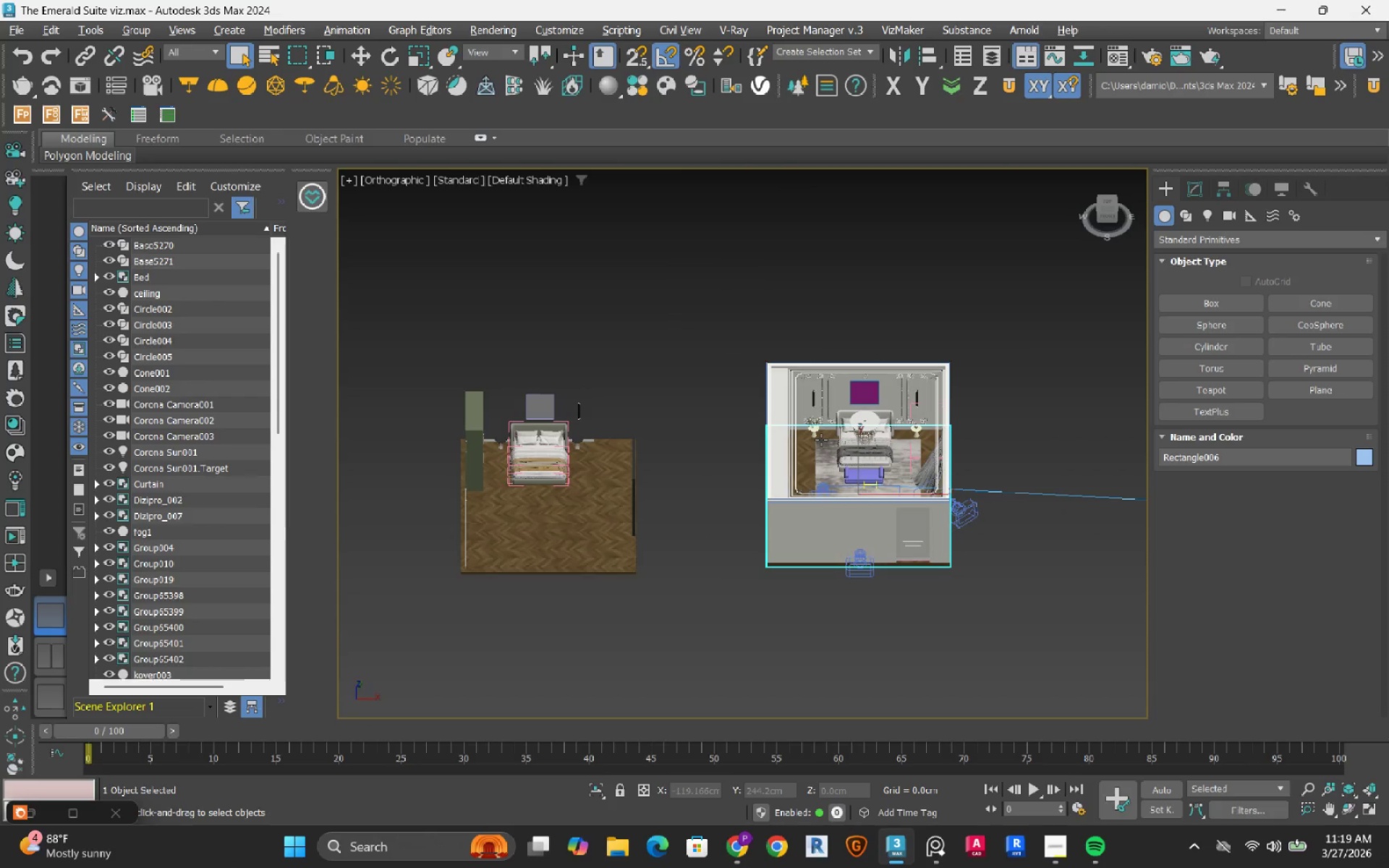 
key(Alt+AltLeft)
 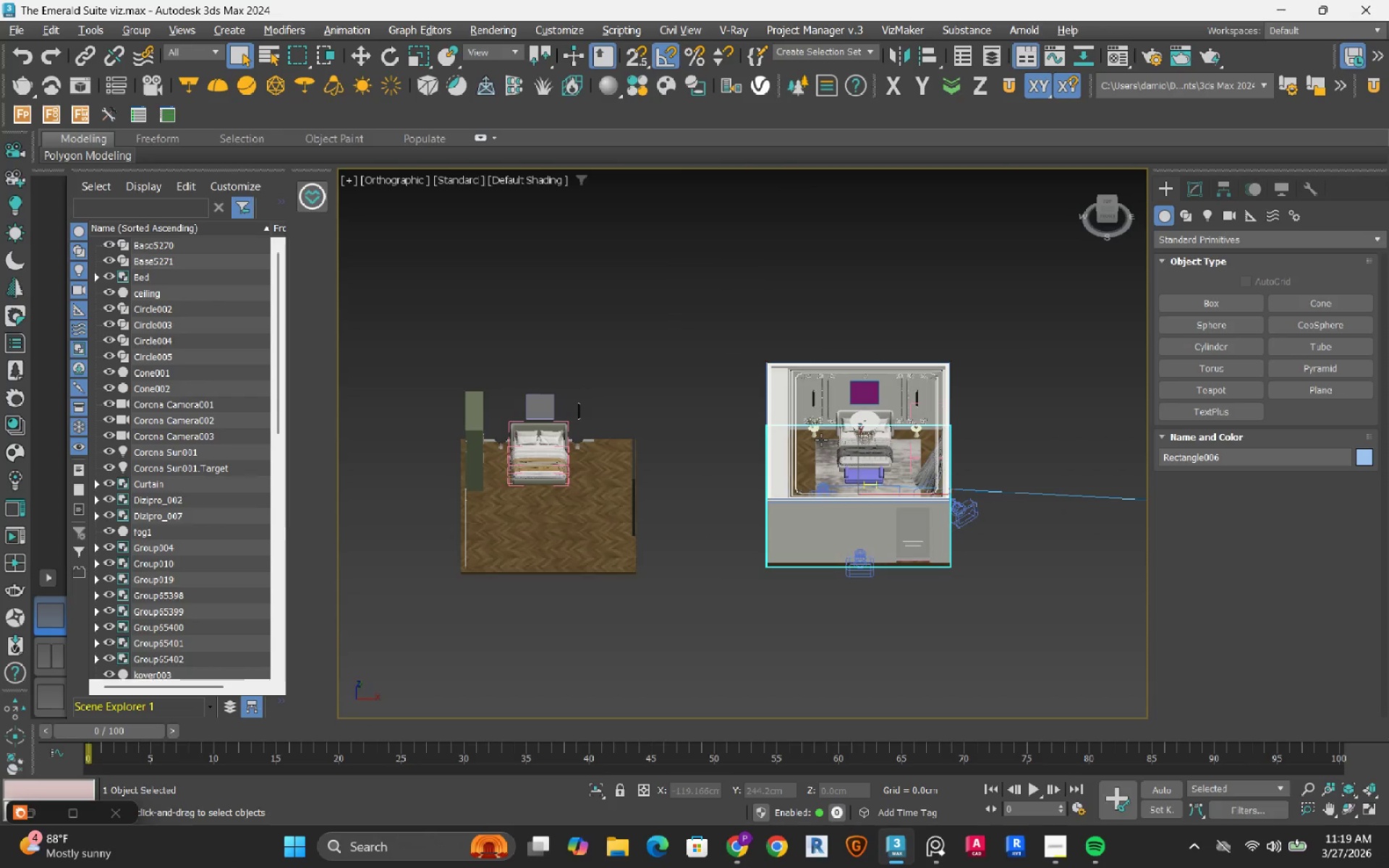 
key(Alt+AltLeft)
 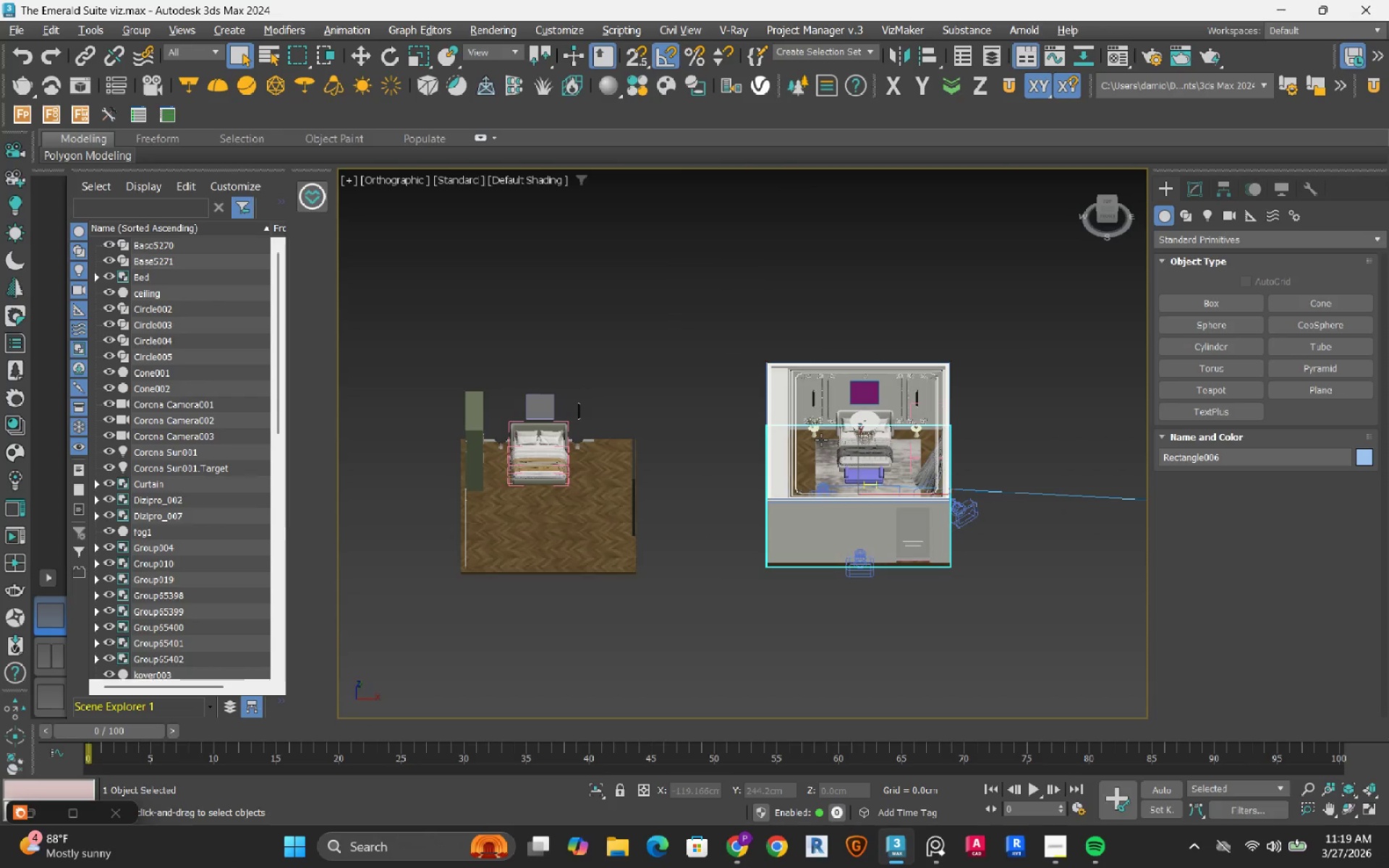 
key(Alt+AltLeft)
 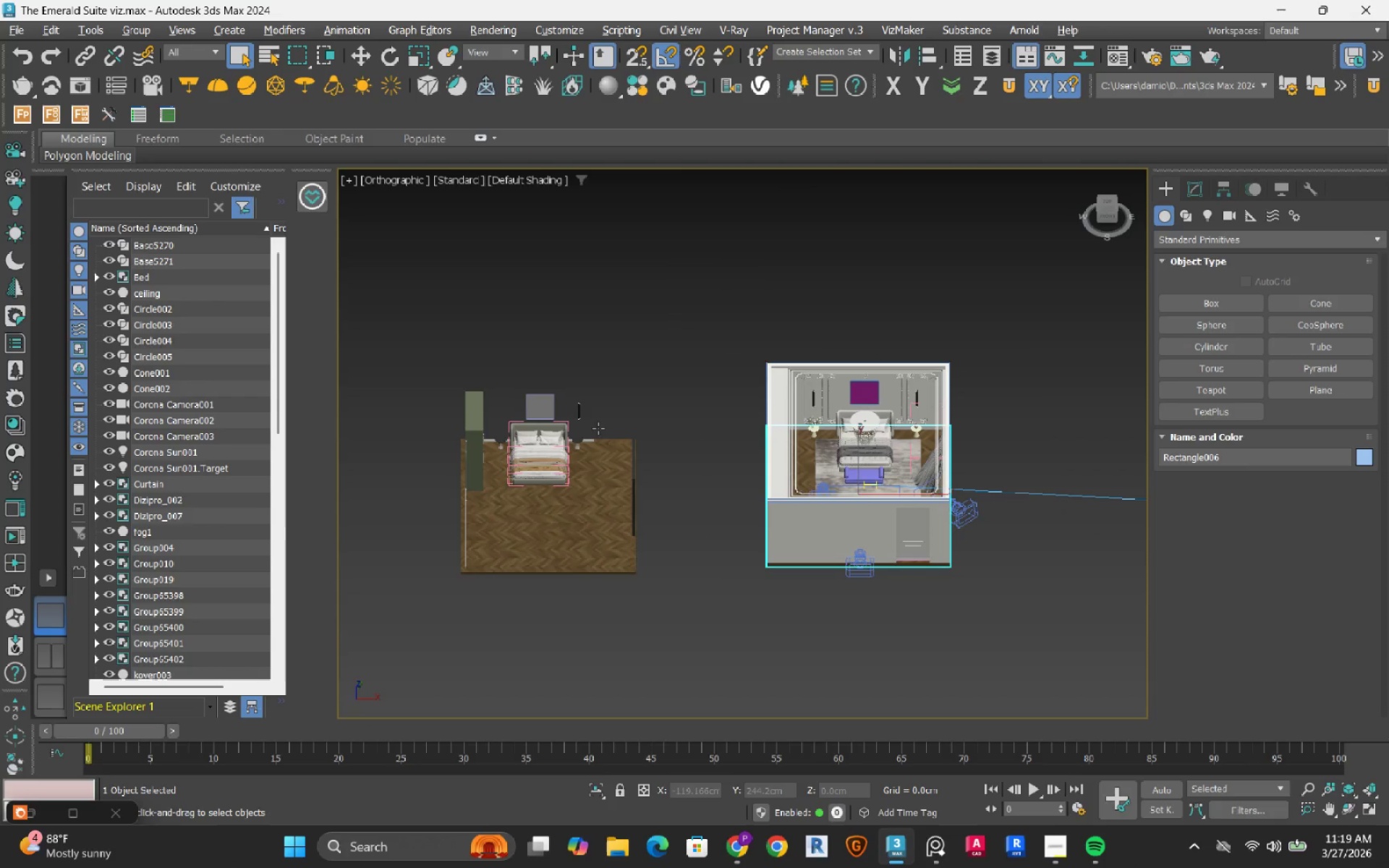 
scroll: coordinate [541, 431], scroll_direction: up, amount: 4.0
 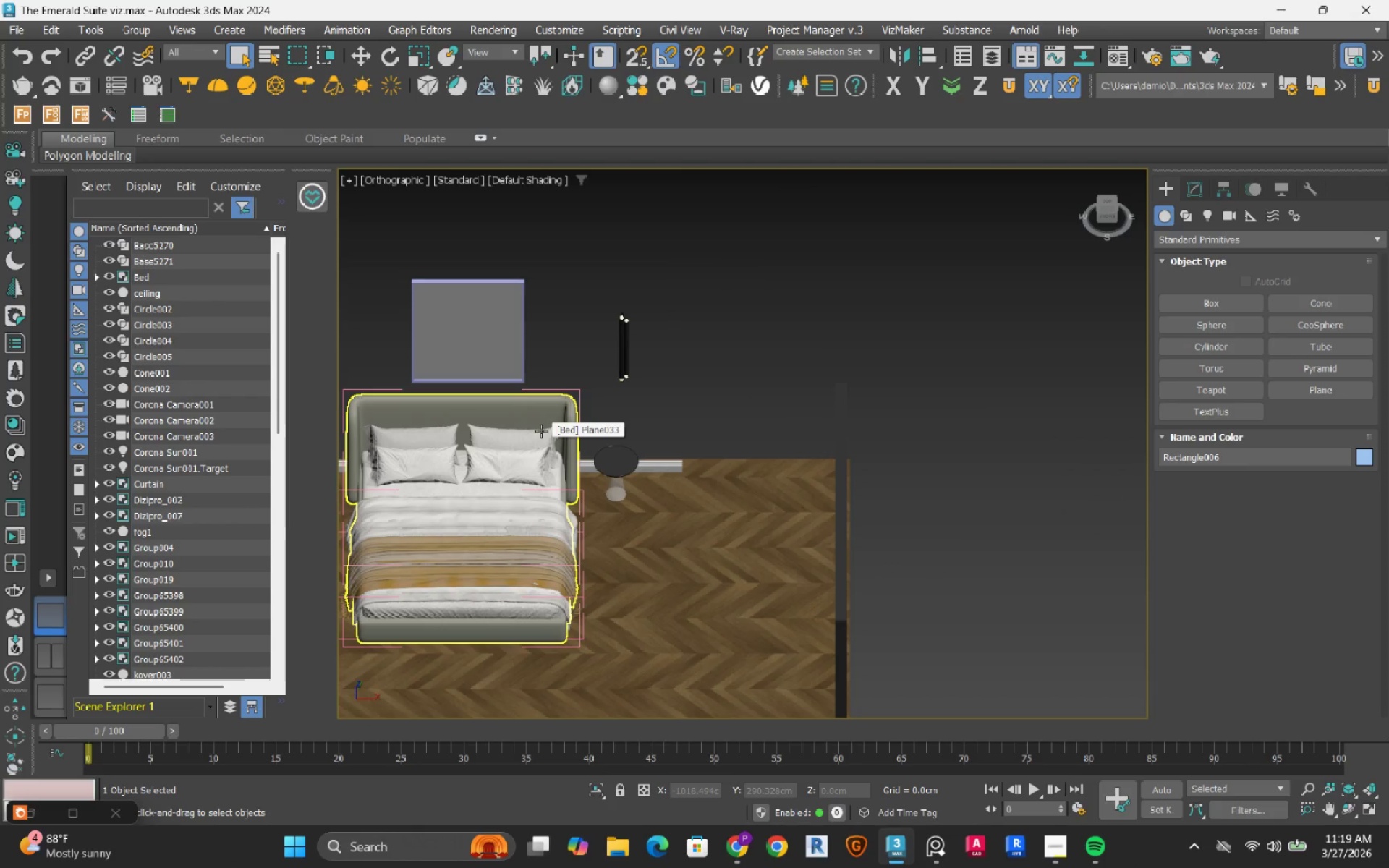 
key(M)
 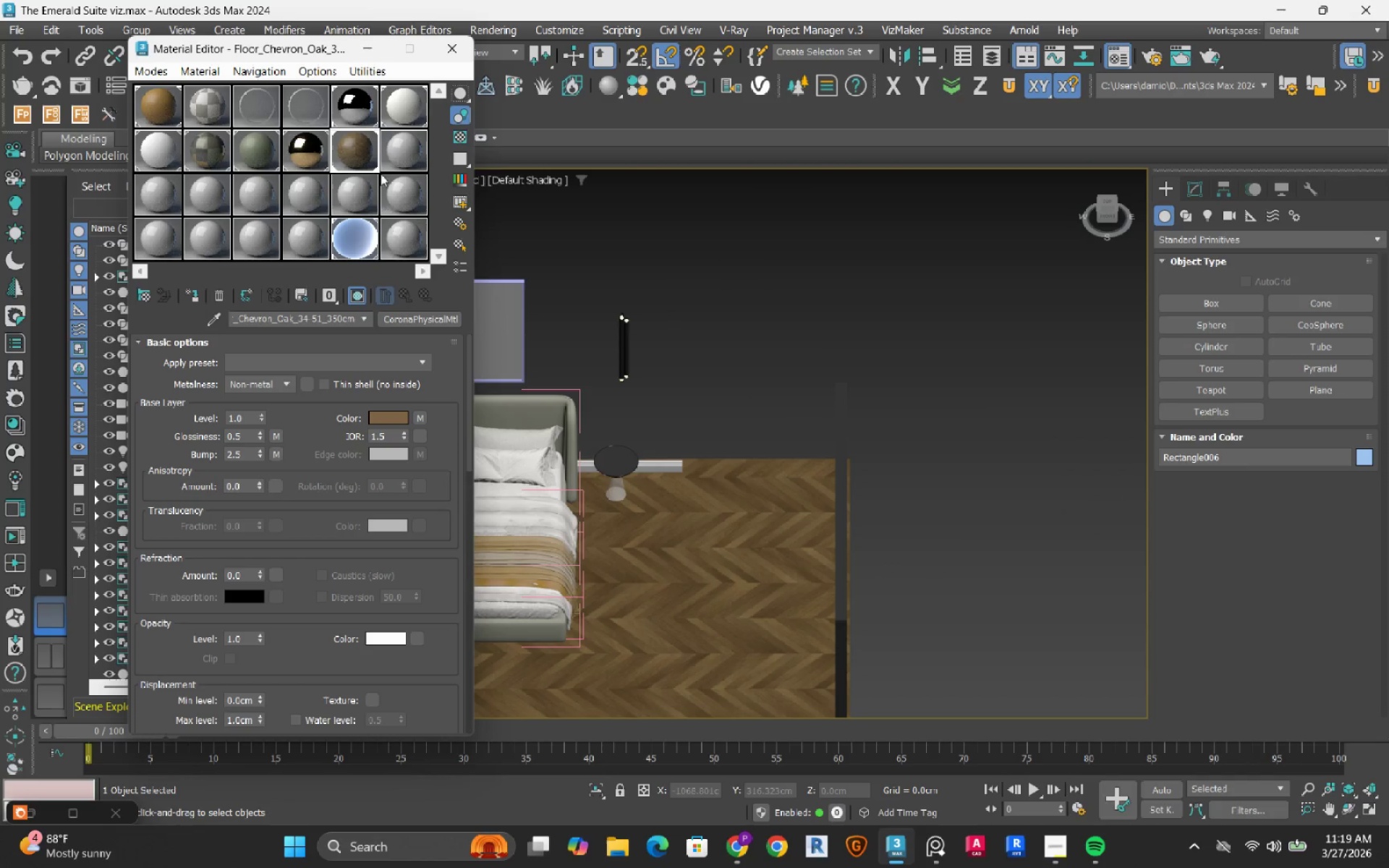 
left_click([242, 114])
 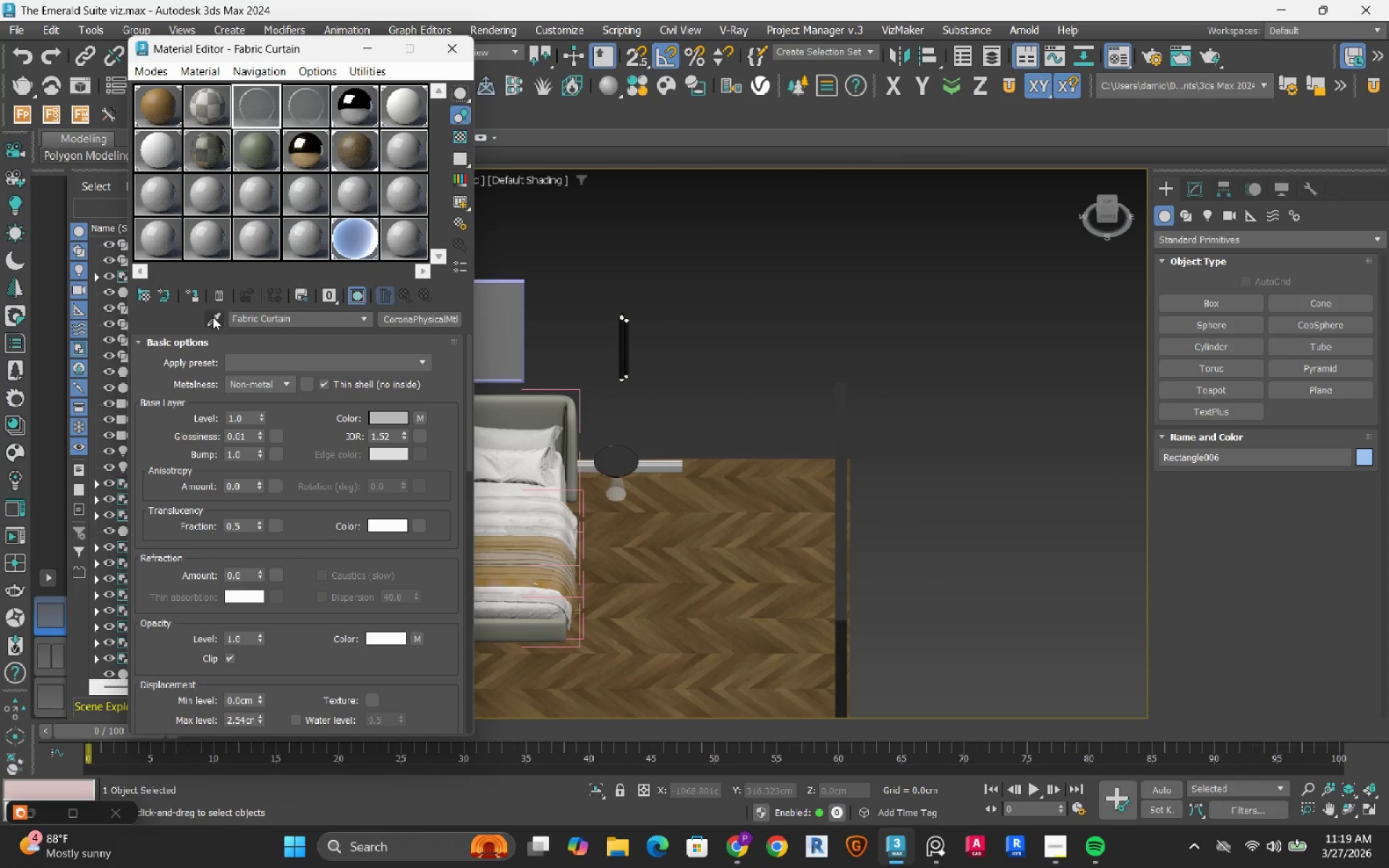 
left_click([209, 317])
 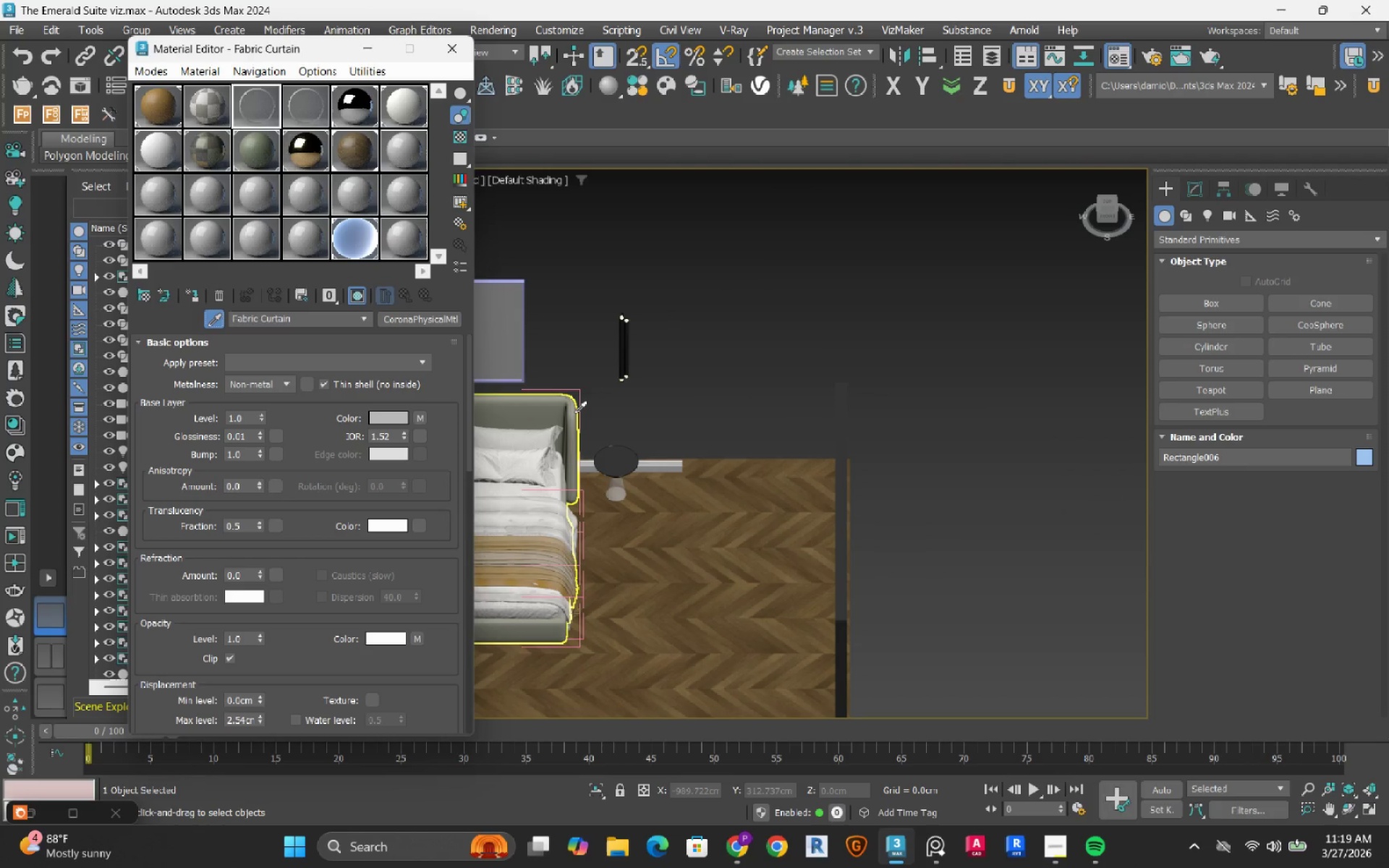 
left_click([574, 413])
 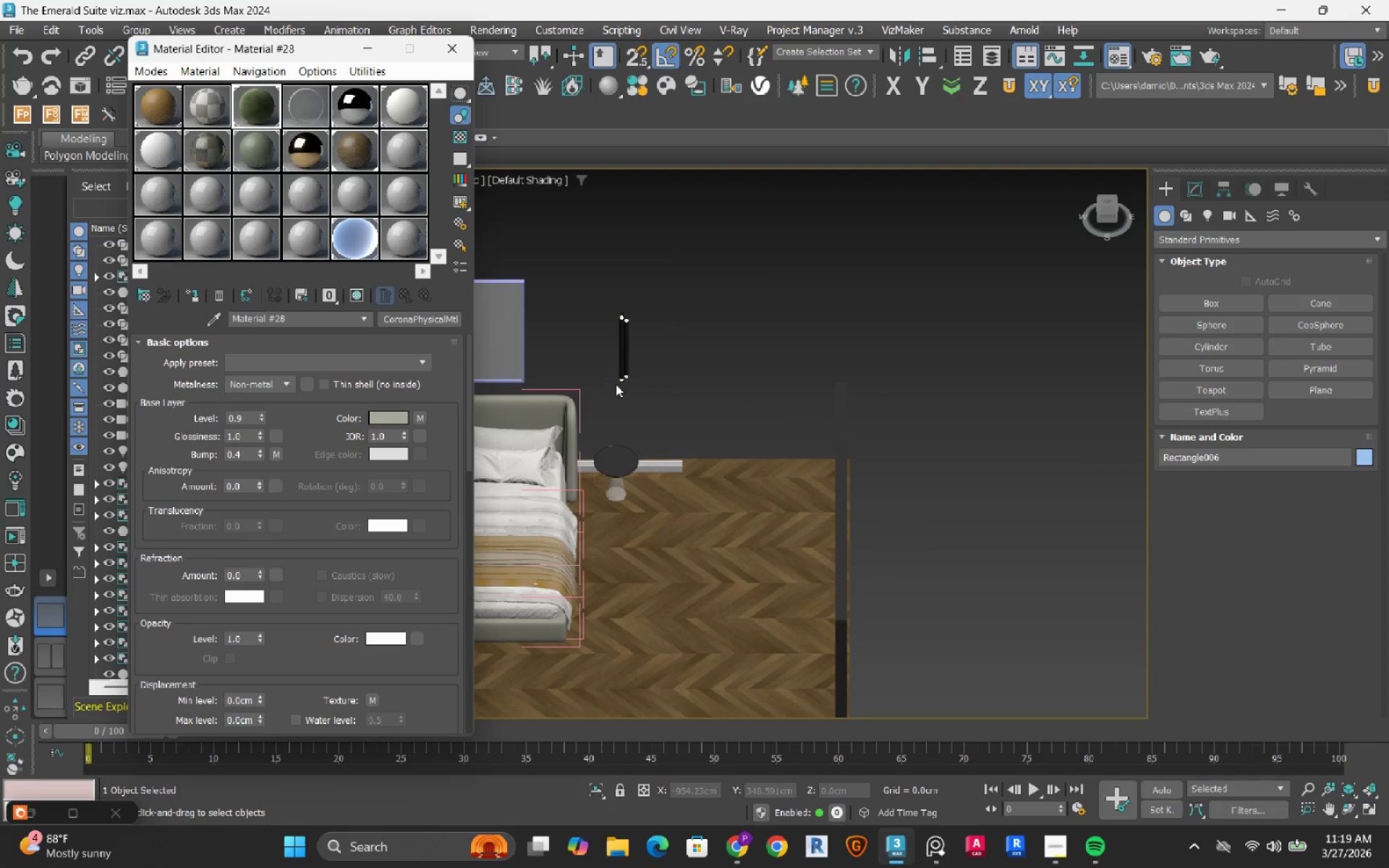 
scroll: coordinate [615, 388], scroll_direction: down, amount: 2.0
 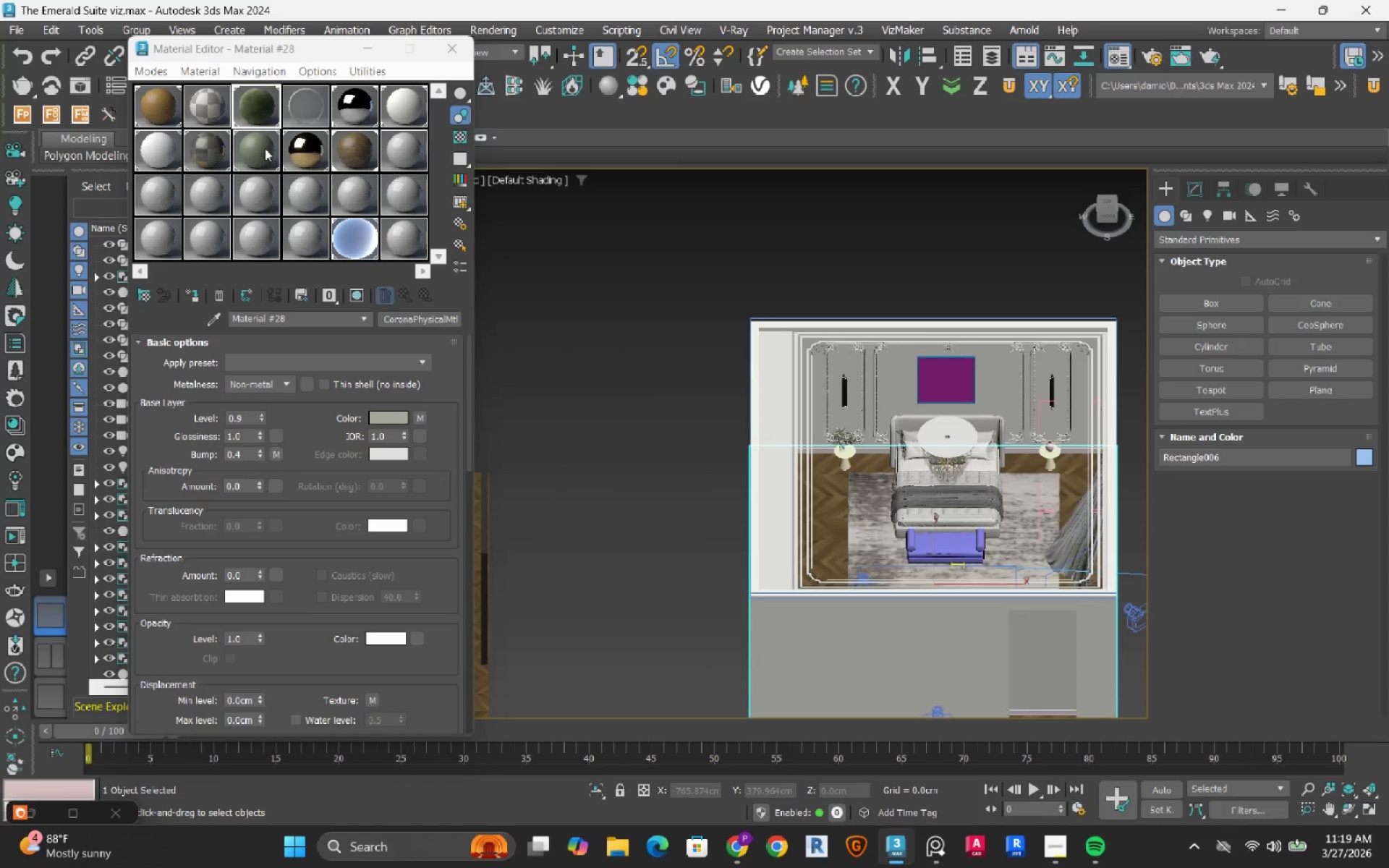 
left_click([310, 115])
 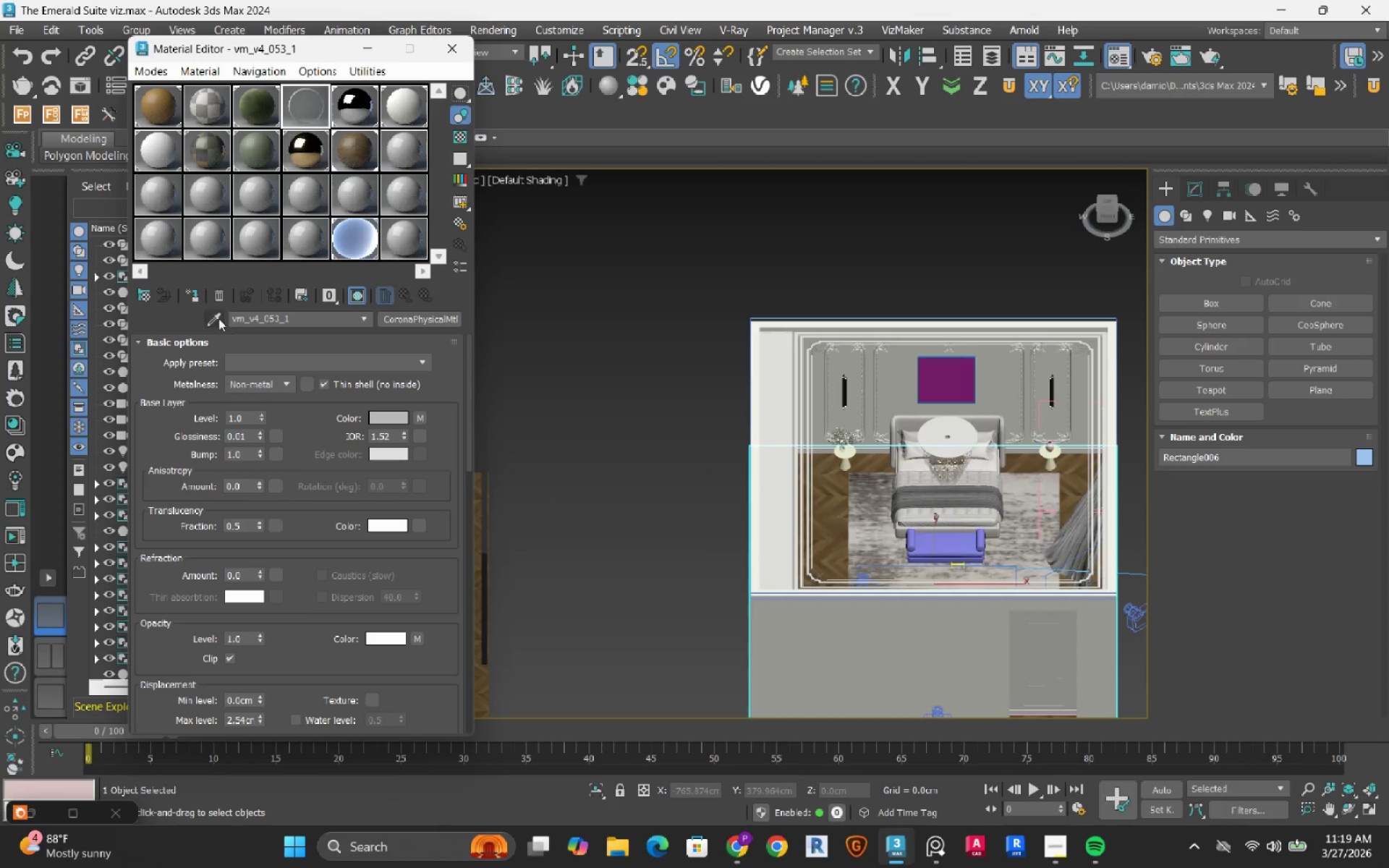 
left_click([211, 313])
 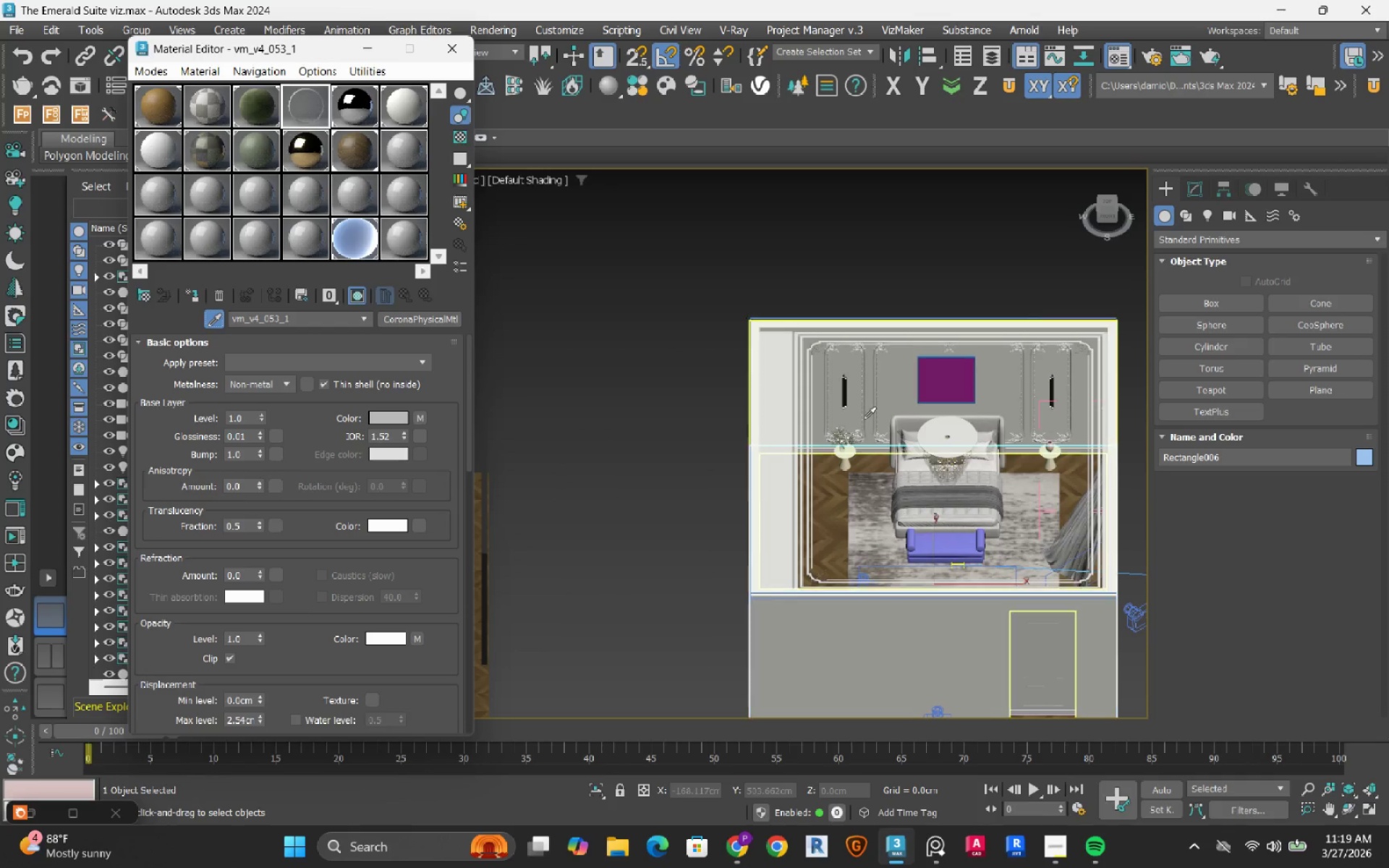 
left_click([946, 352])
 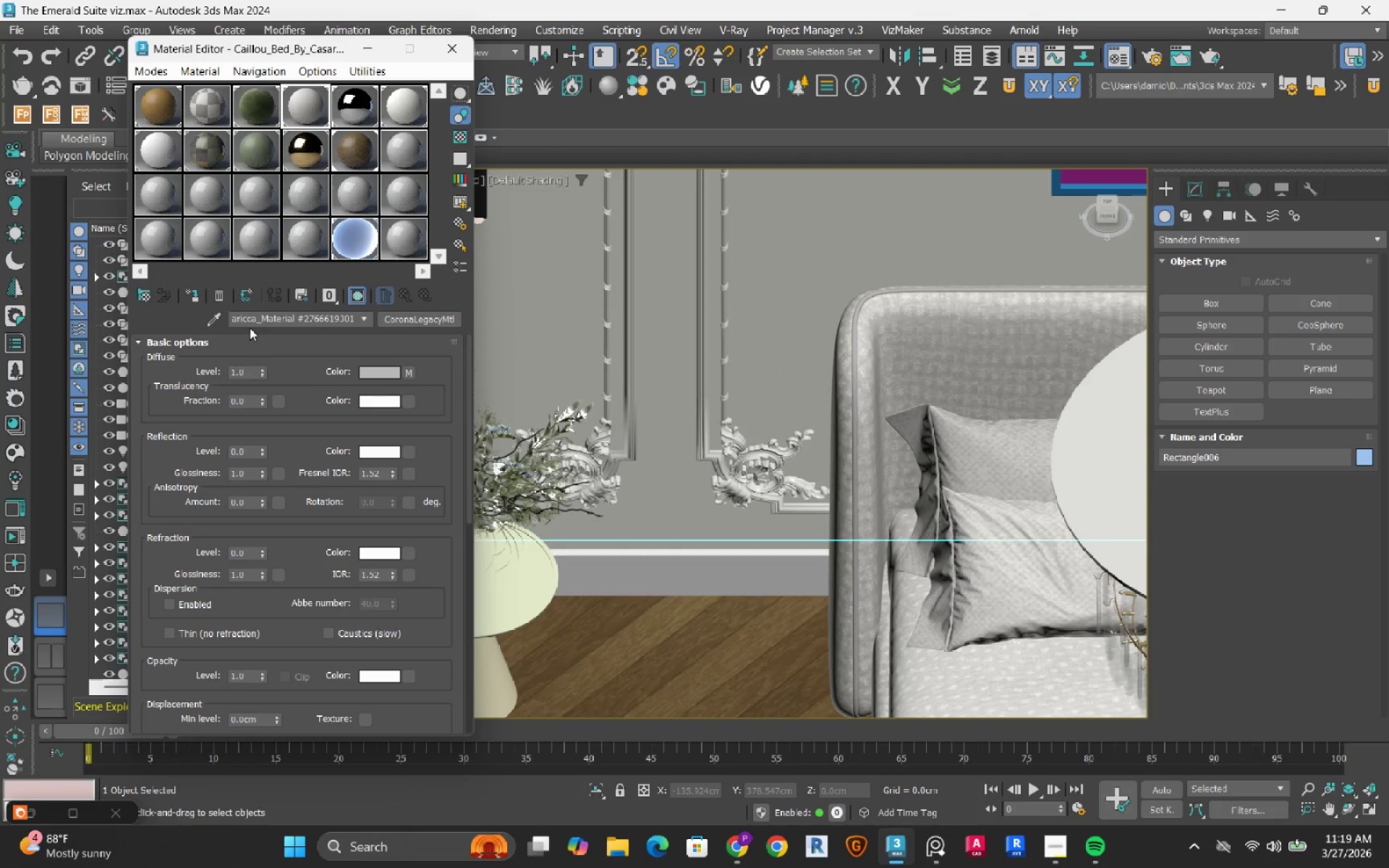 
scroll: coordinate [910, 400], scroll_direction: up, amount: 6.0
 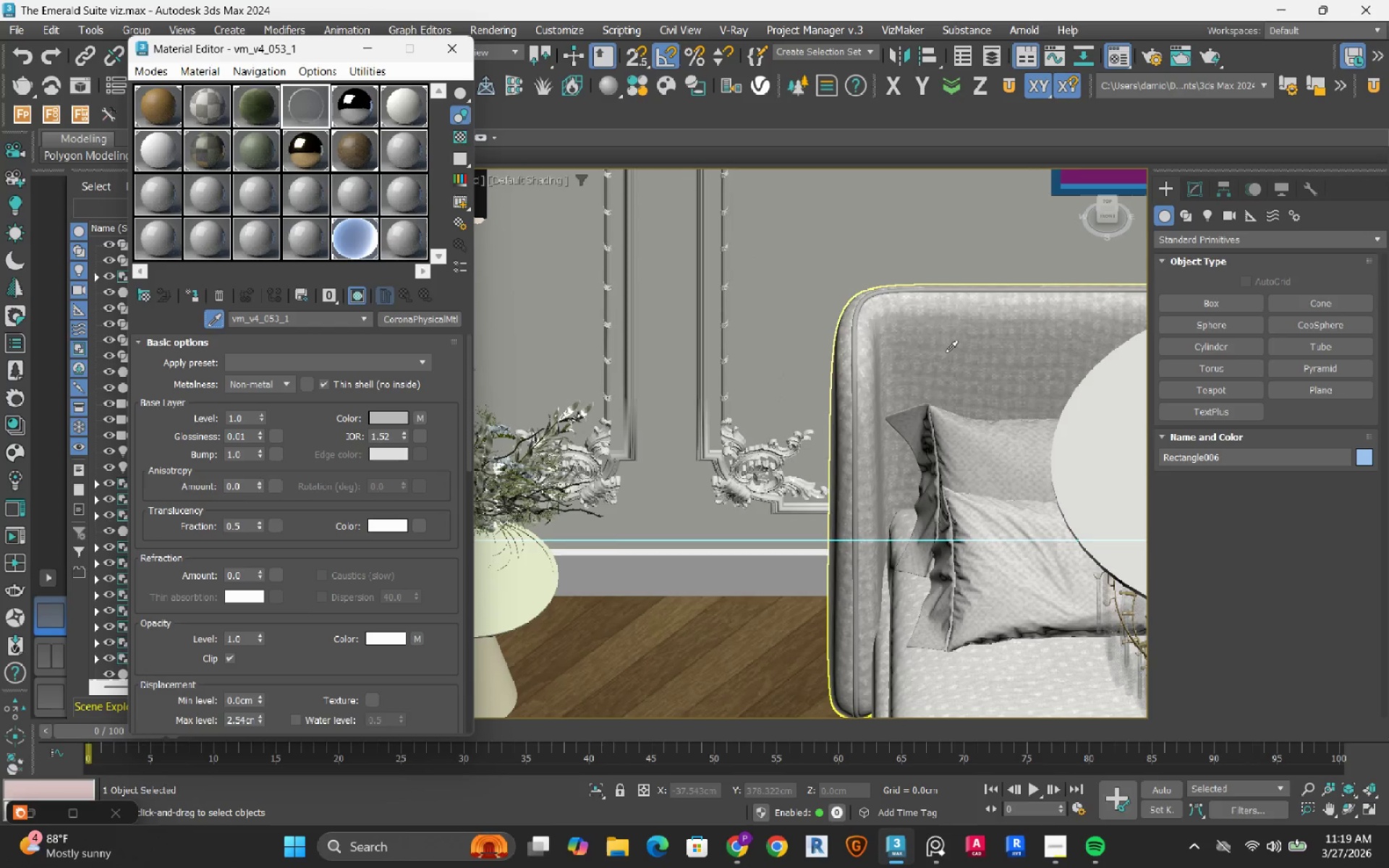 
left_click([257, 108])
 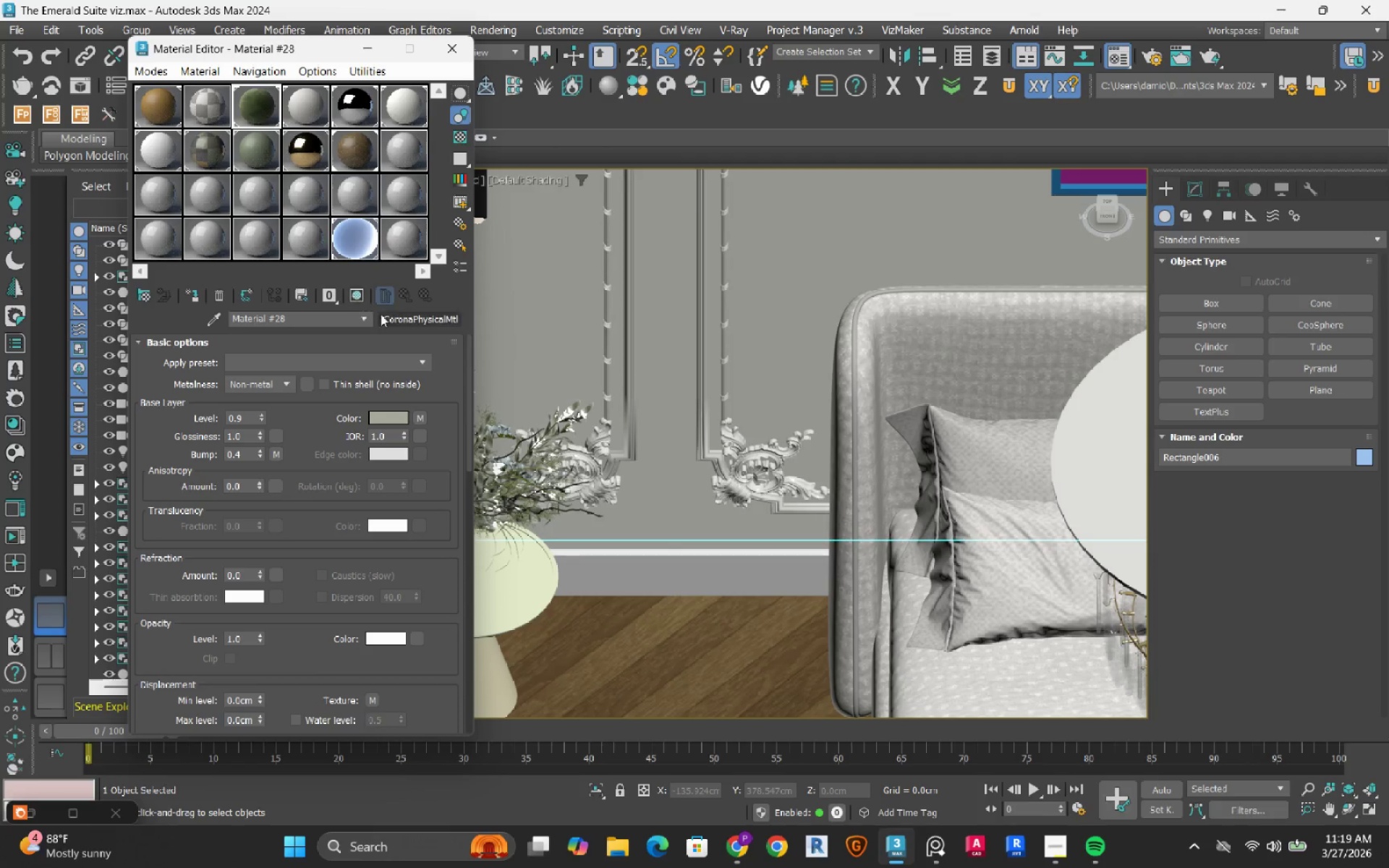 
right_click([394, 315])
 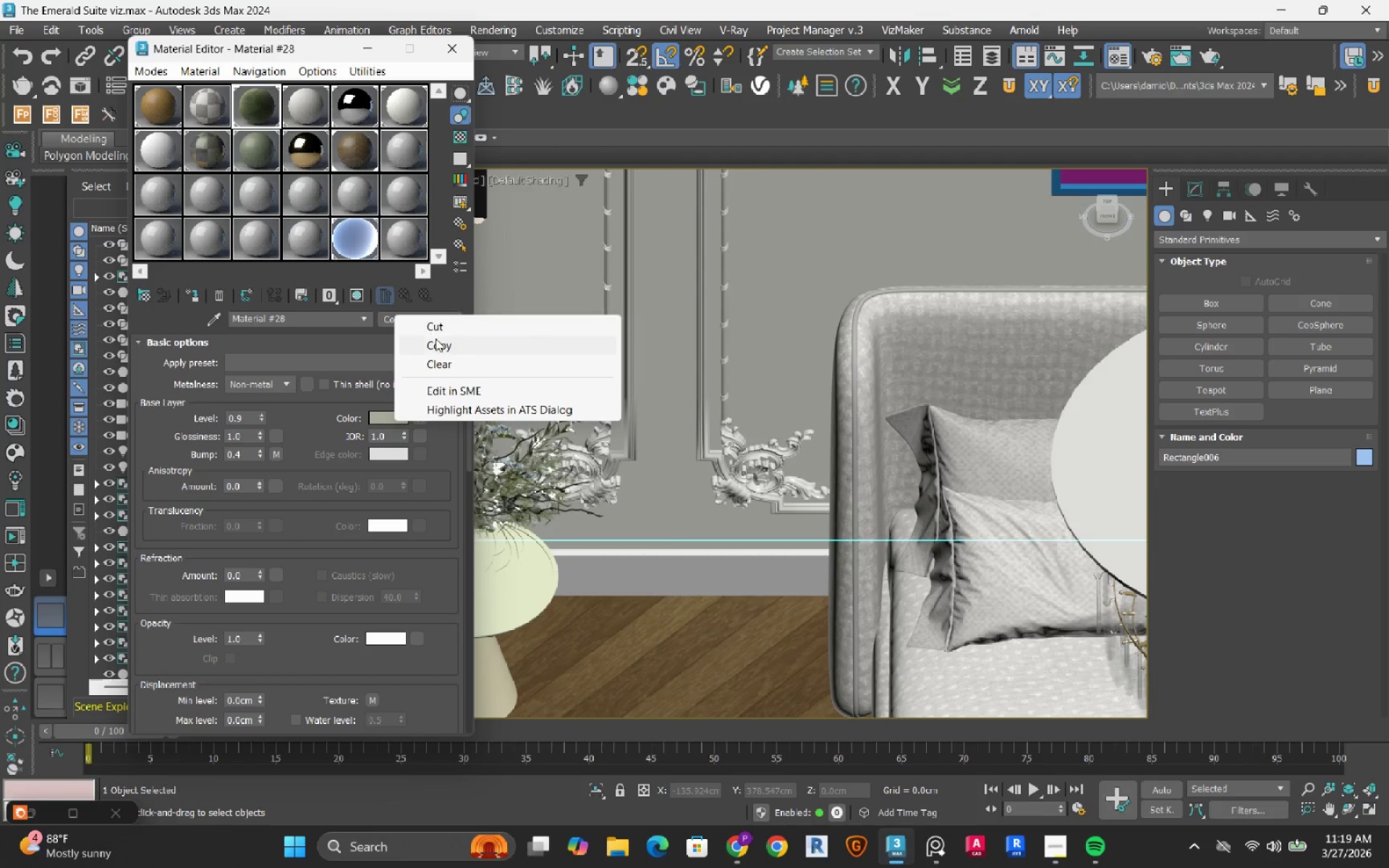 
left_click([437, 344])
 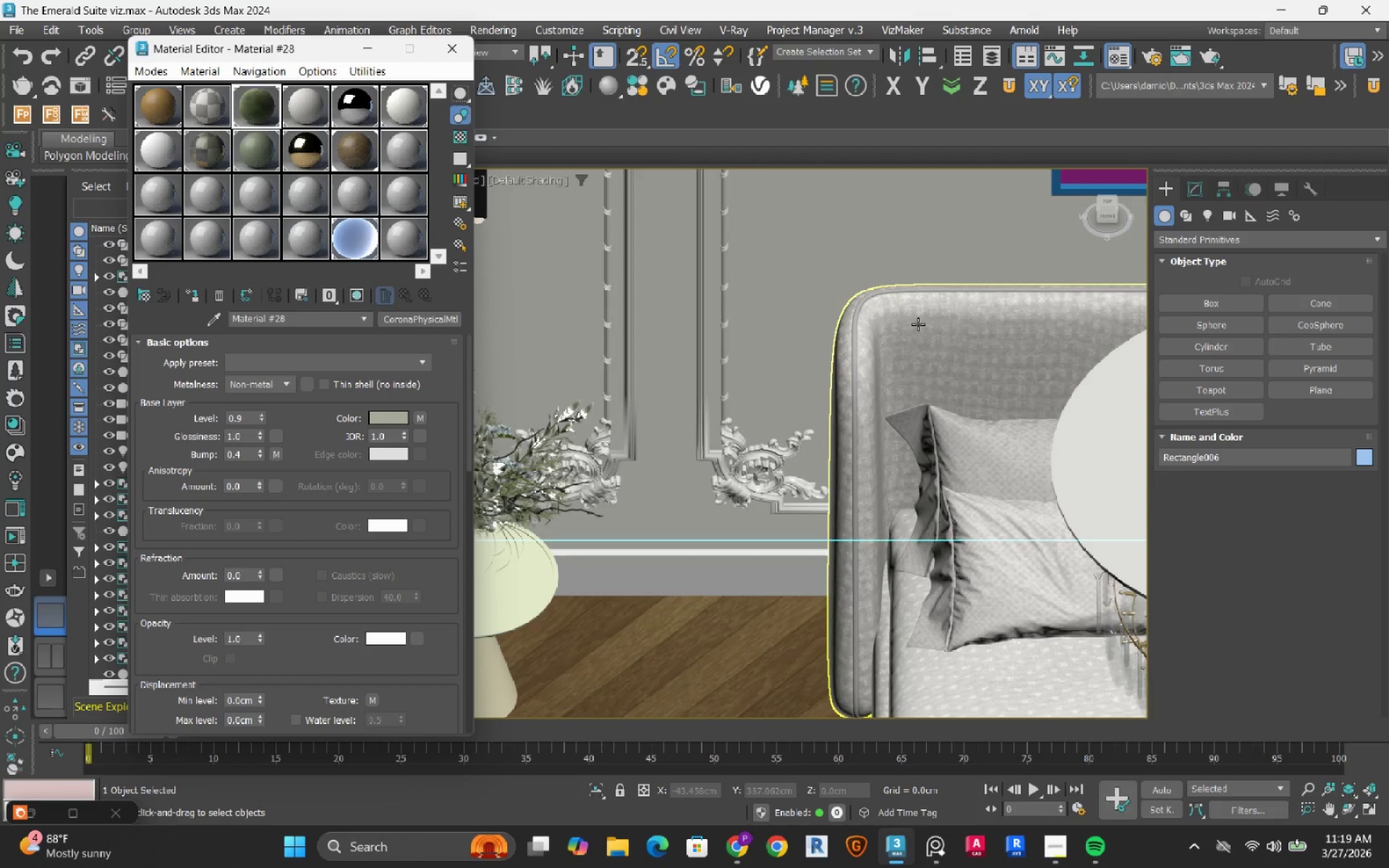 
left_click([918, 324])
 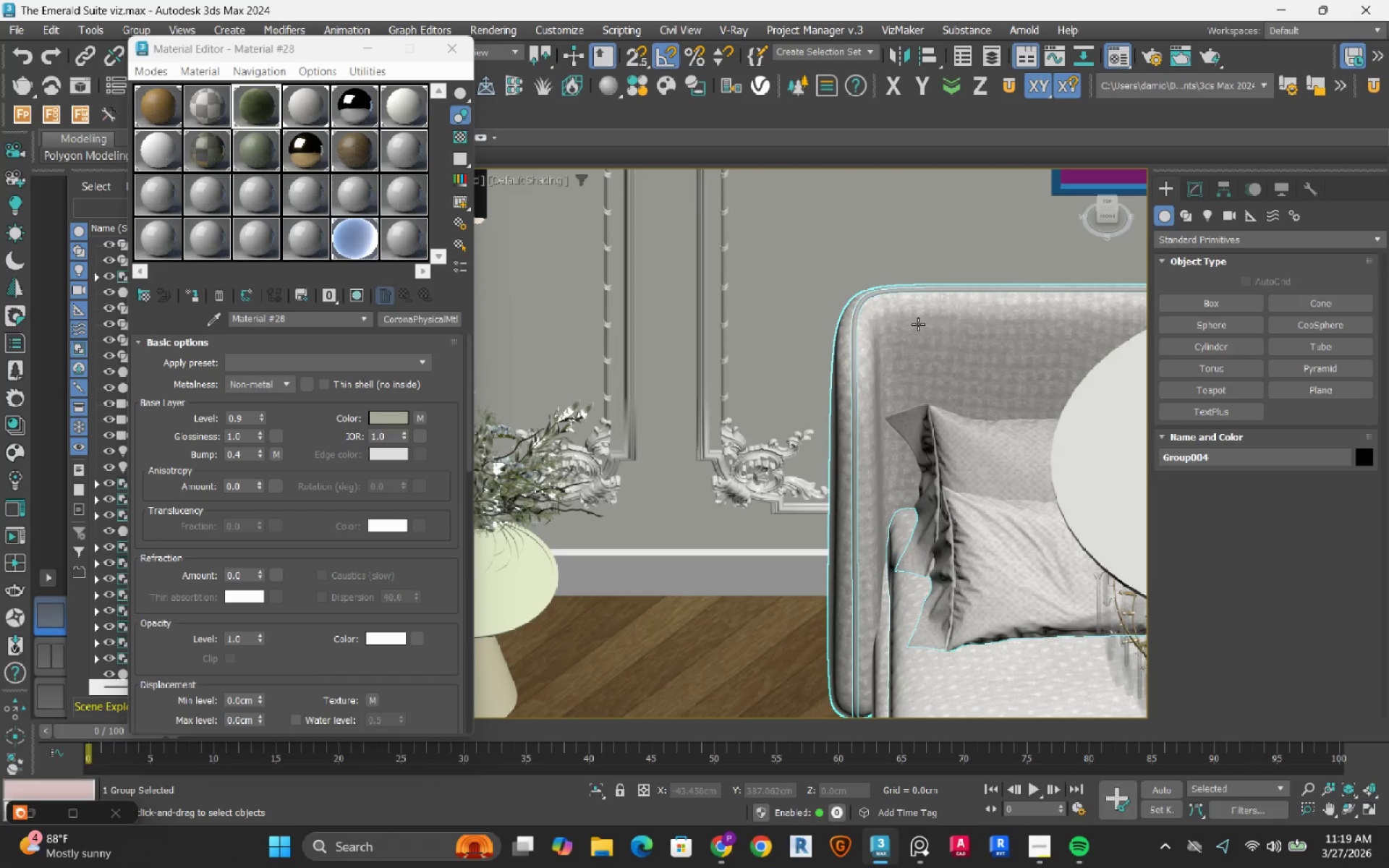 
scroll: coordinate [823, 674], scroll_direction: down, amount: 4.0
 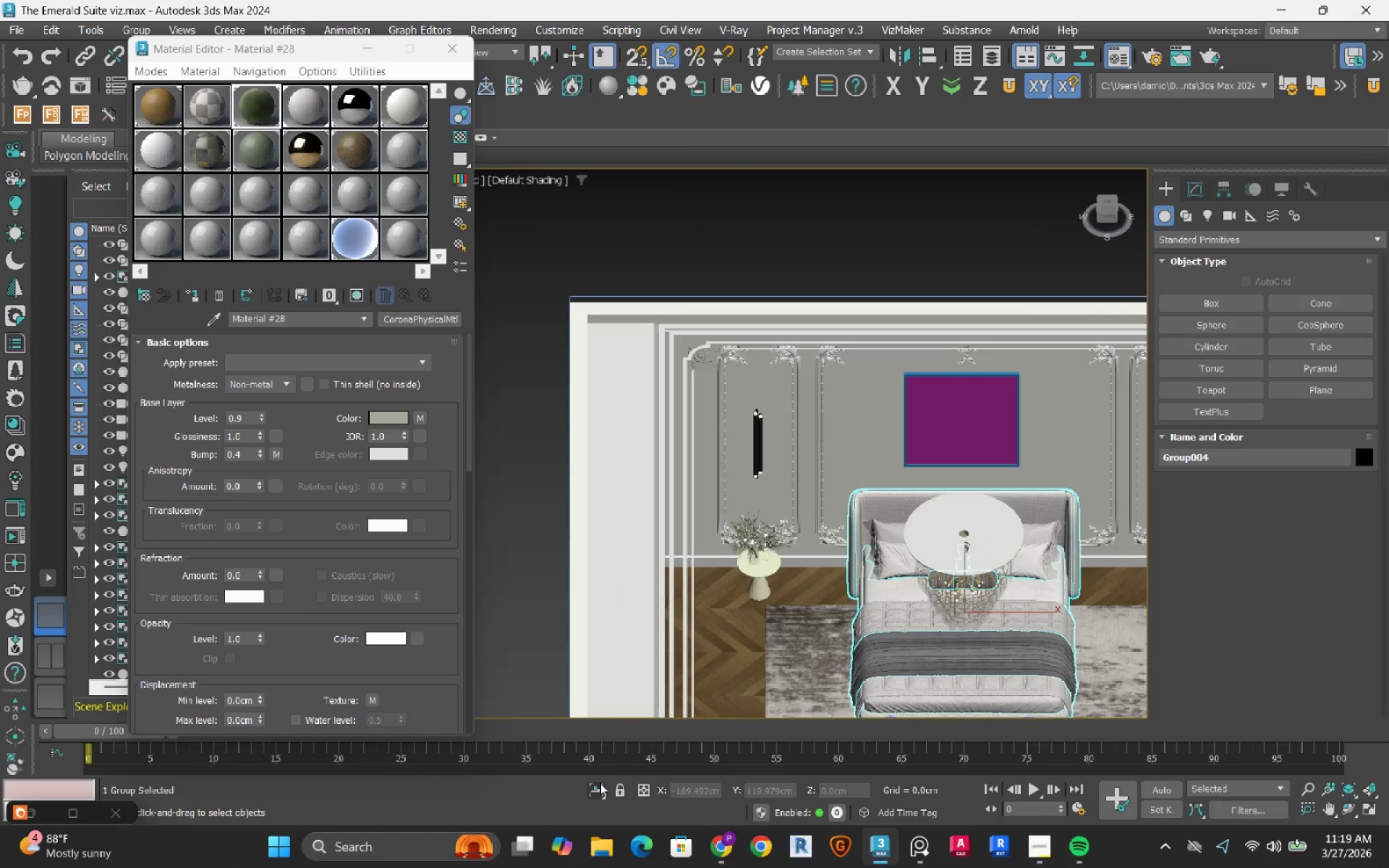 
left_click([600, 783])
 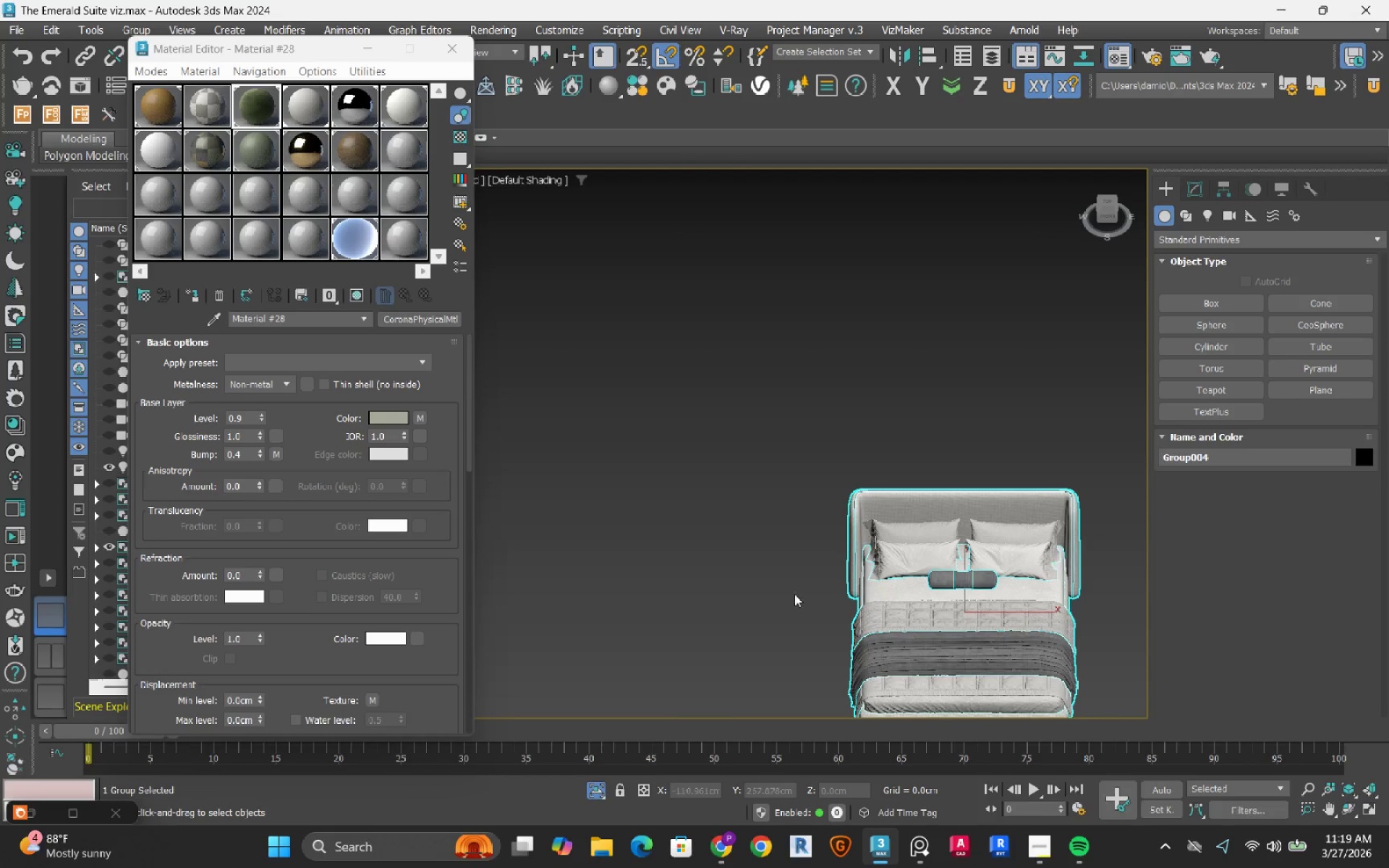 
hold_key(key=AltLeft, duration=0.95)
 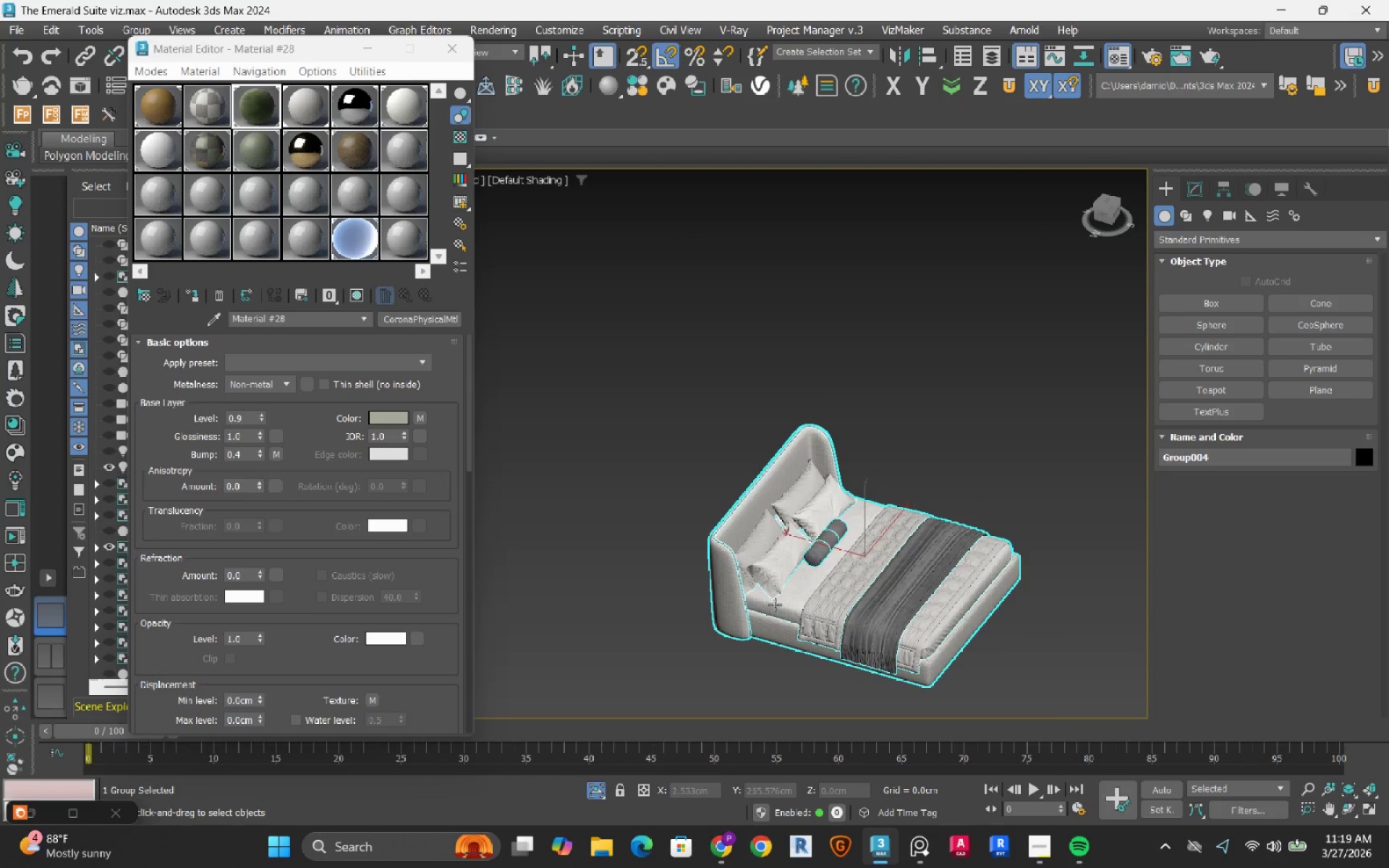 
scroll: coordinate [766, 610], scroll_direction: up, amount: 4.0
 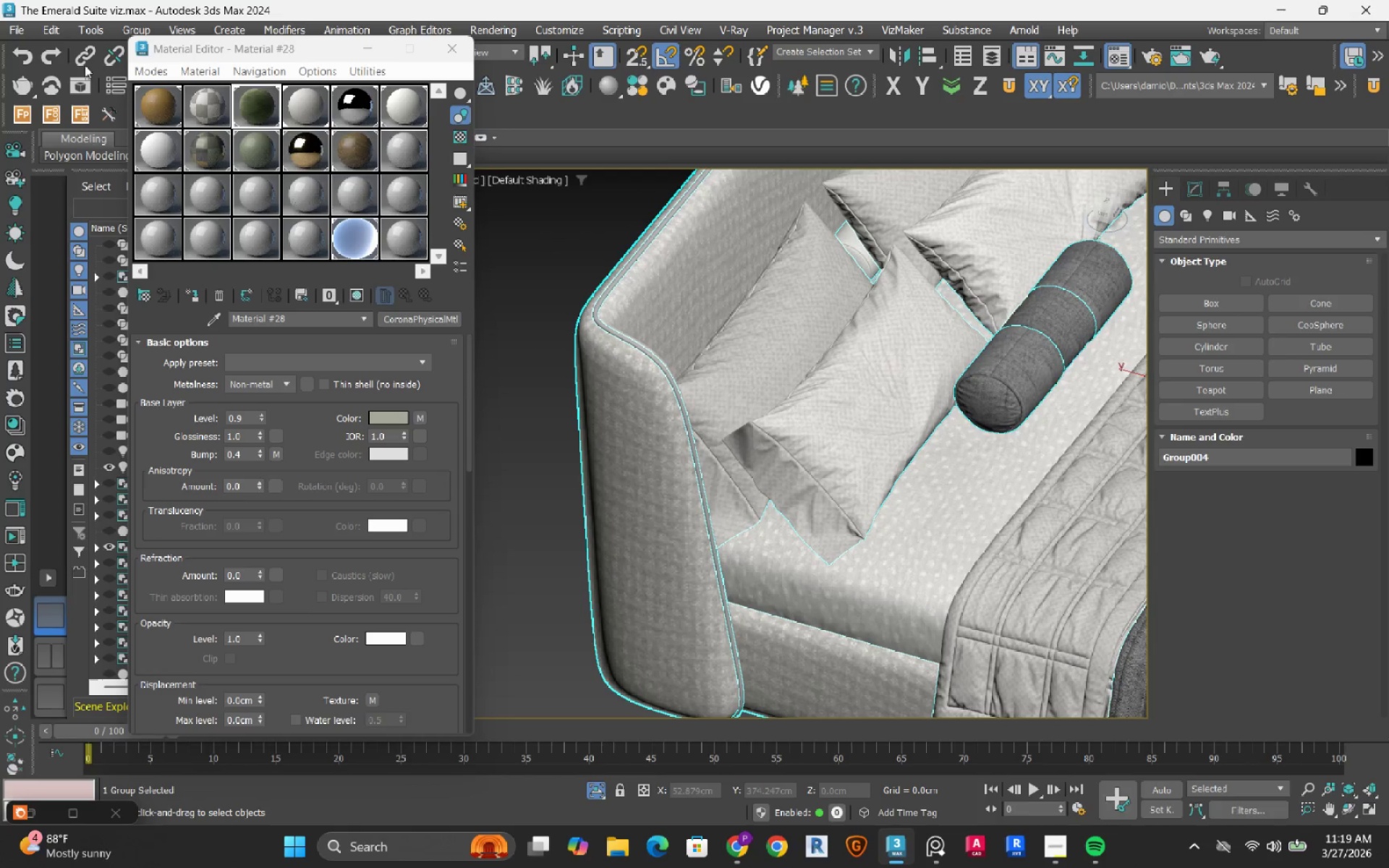 
left_click([129, 36])
 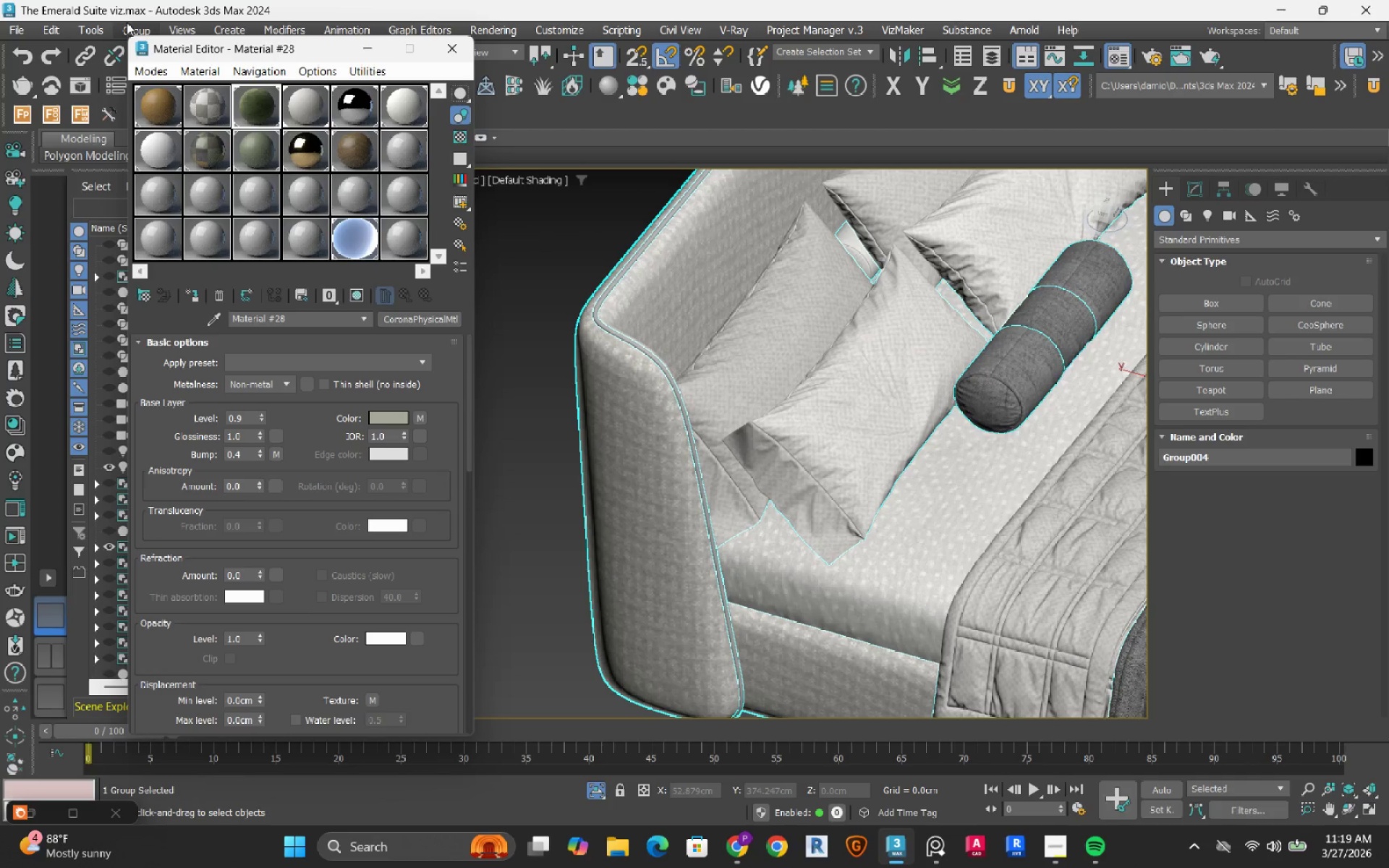 
left_click([127, 22])
 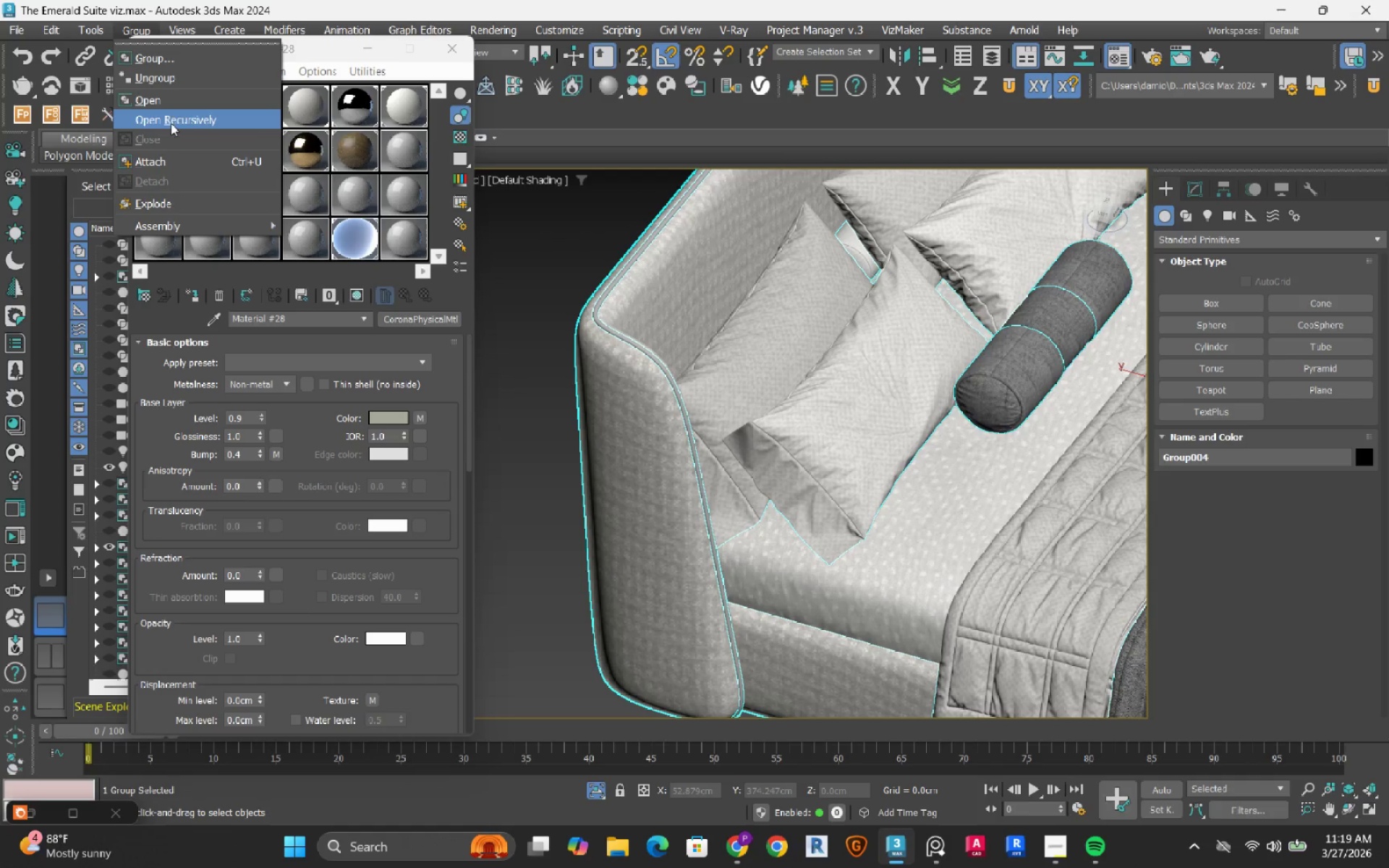 
left_click([184, 99])
 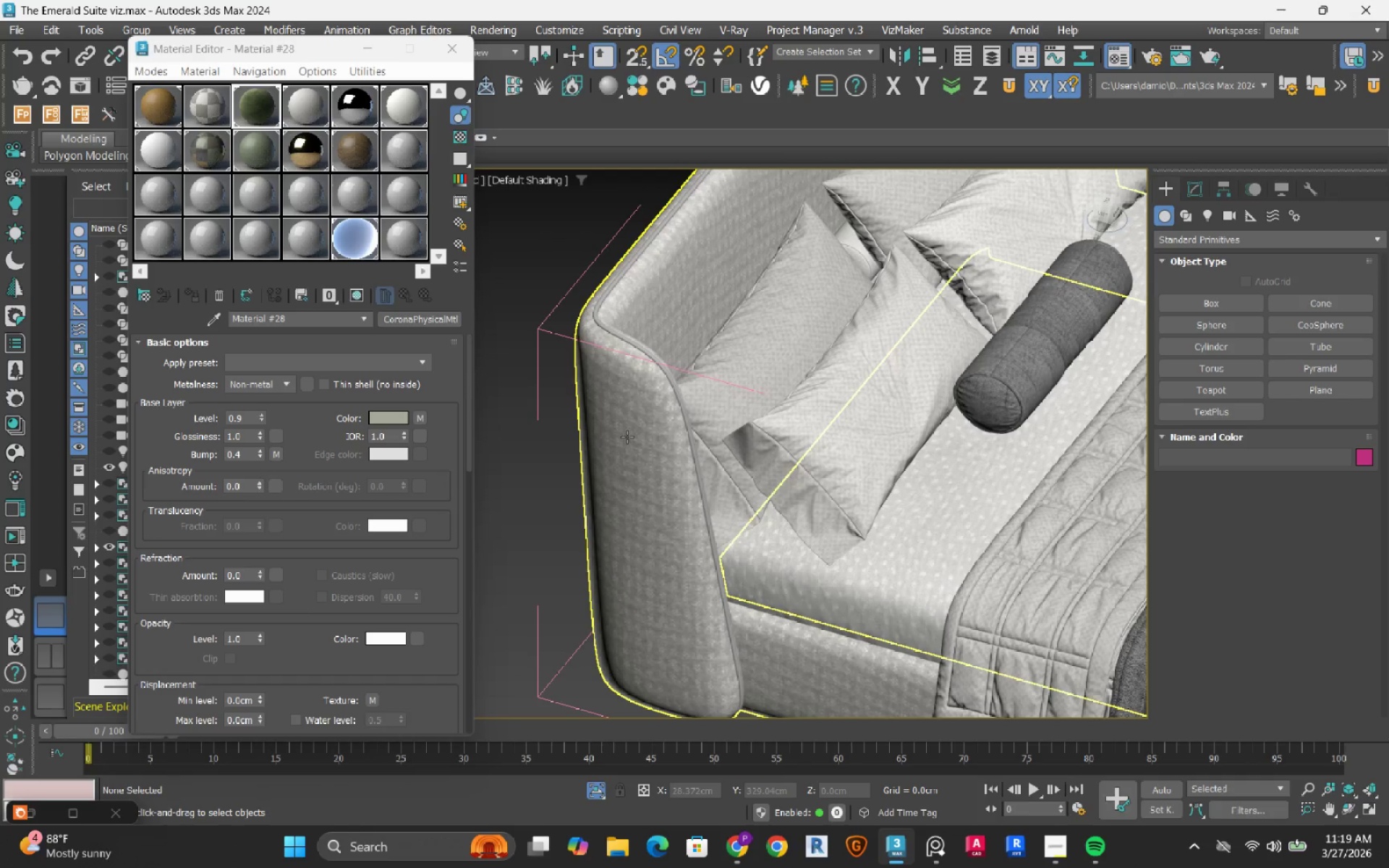 
left_click([627, 437])
 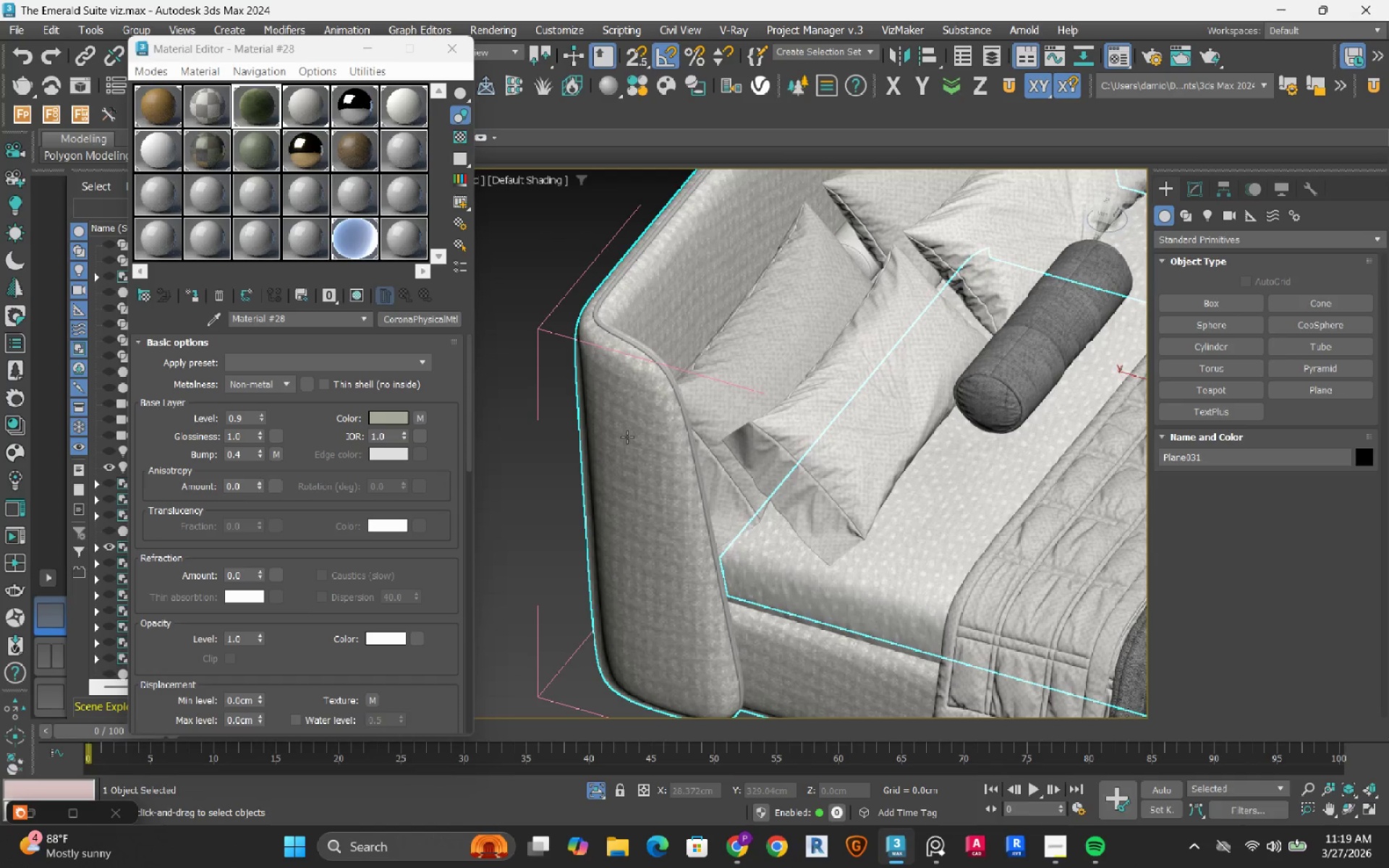 
scroll: coordinate [627, 435], scroll_direction: down, amount: 2.0
 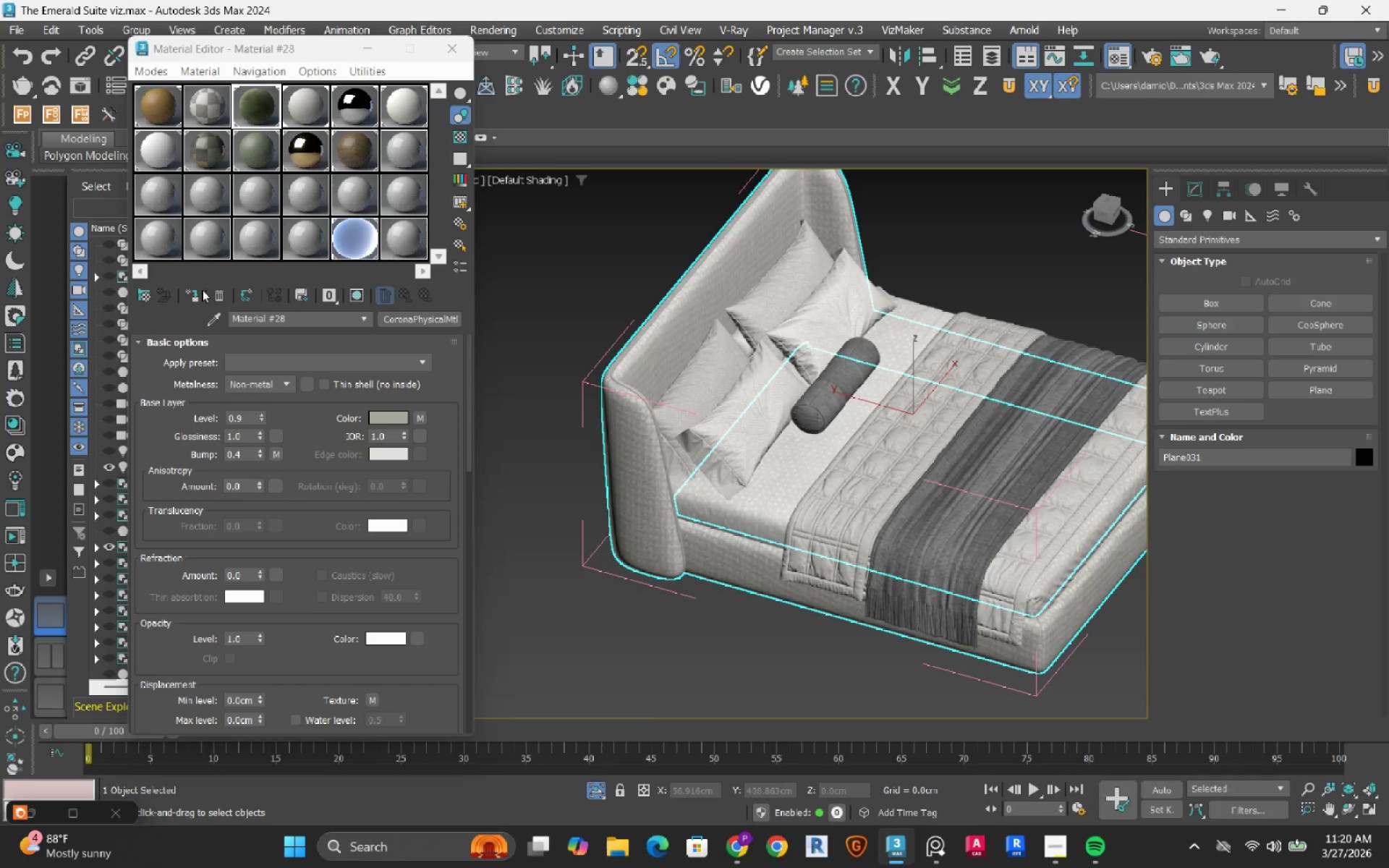 
left_click([198, 293])
 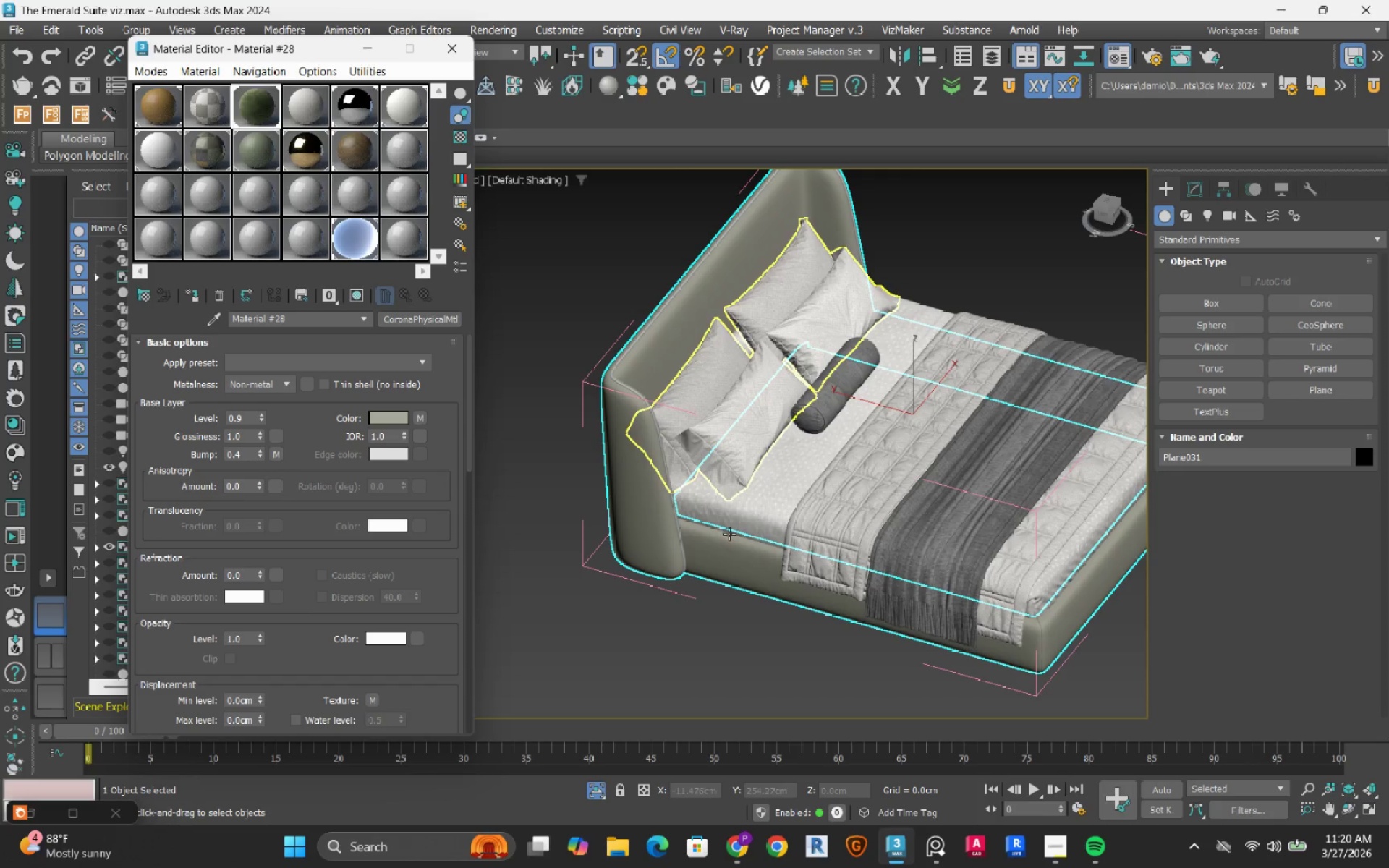 
scroll: coordinate [719, 511], scroll_direction: up, amount: 6.0
 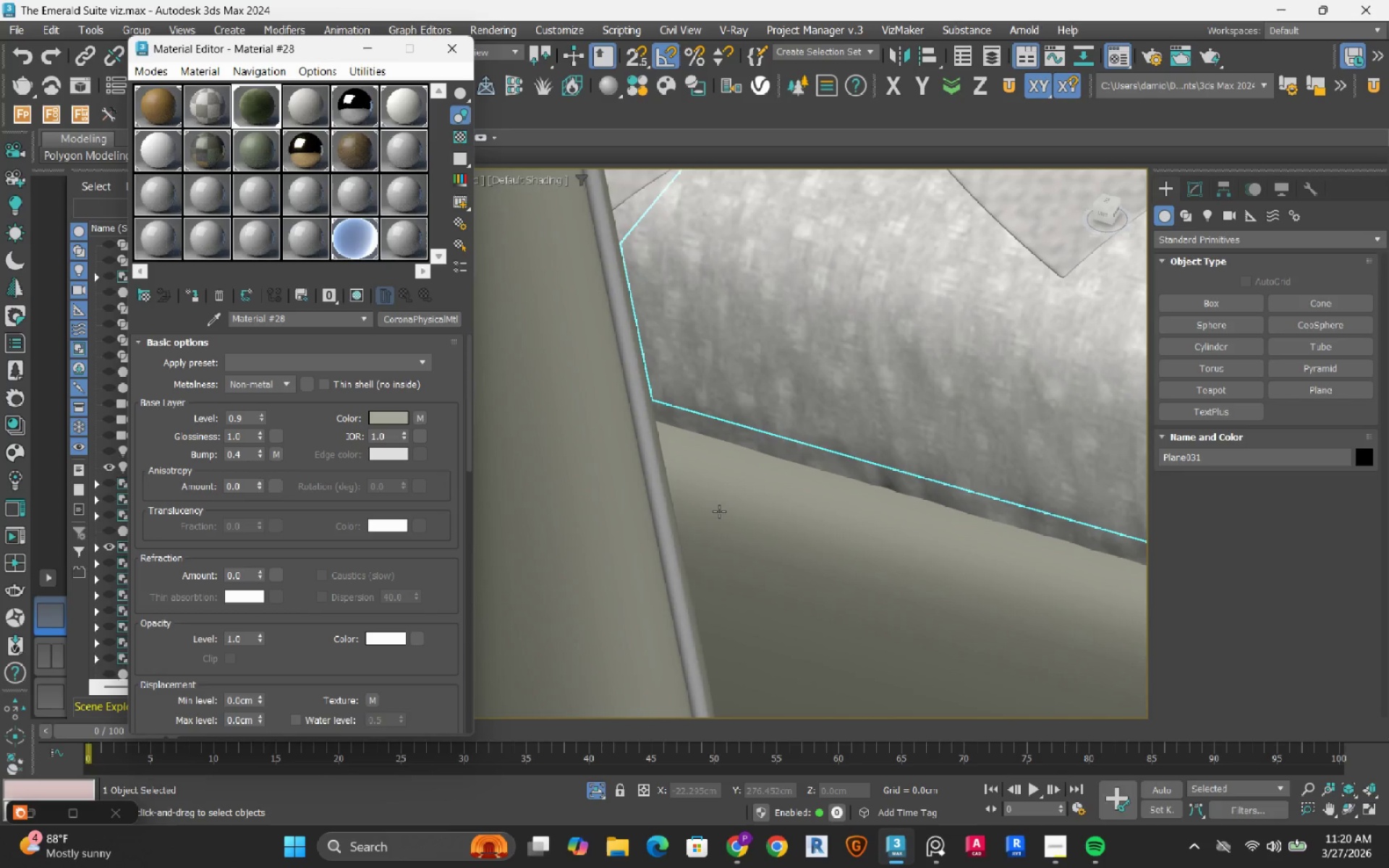 
hold_key(key=AltLeft, duration=0.81)
 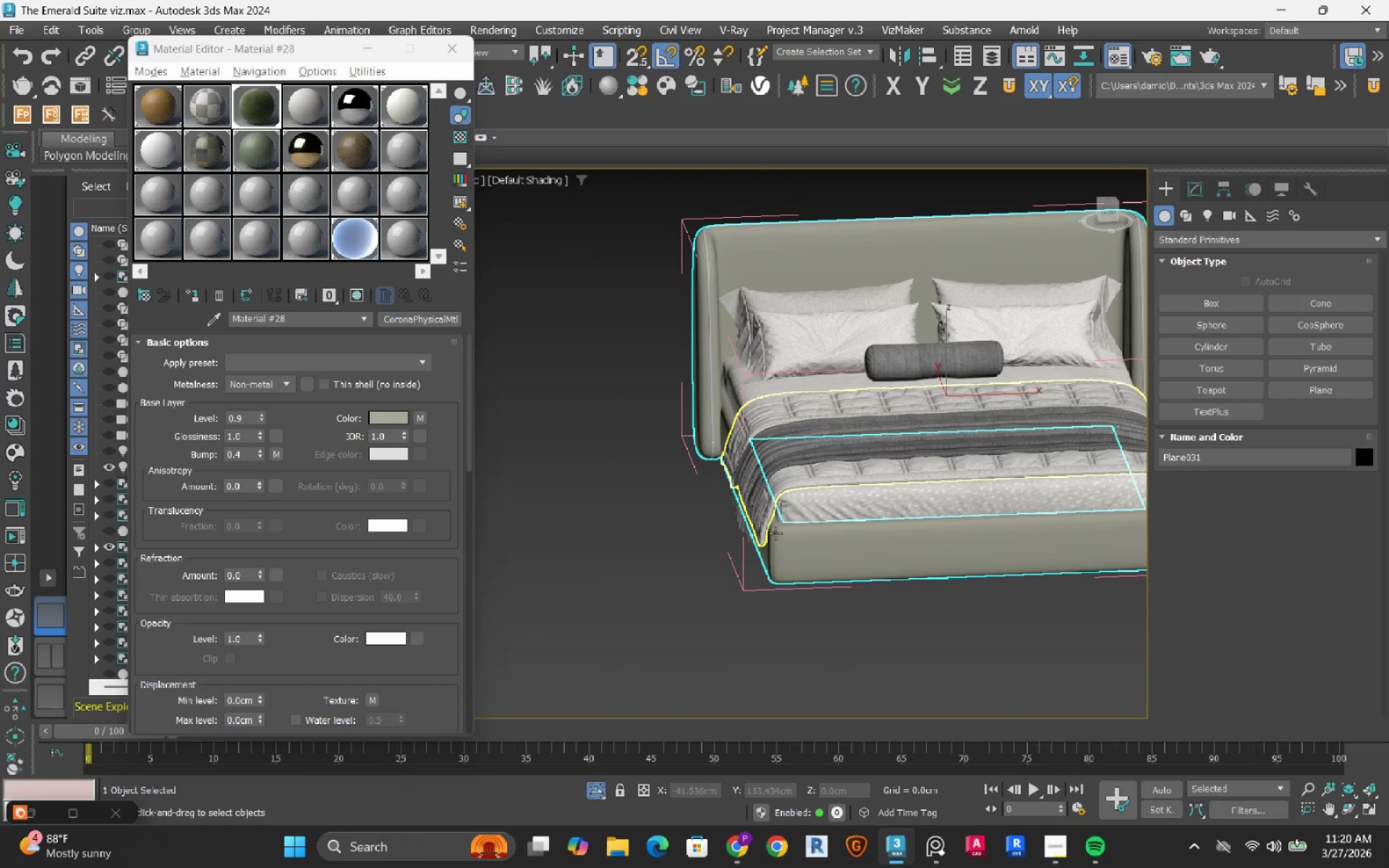 
scroll: coordinate [783, 543], scroll_direction: down, amount: 9.0
 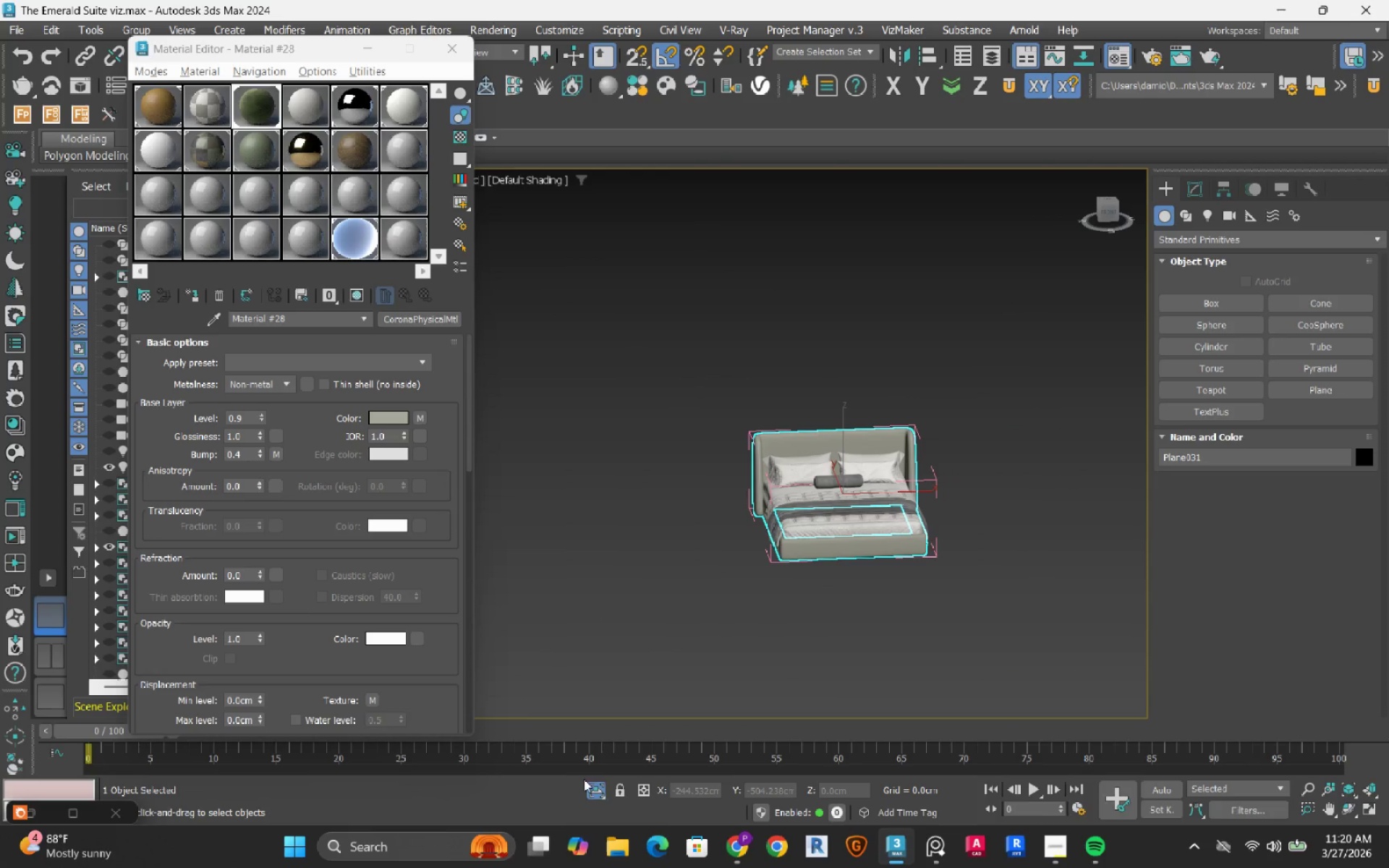 
left_click([601, 793])
 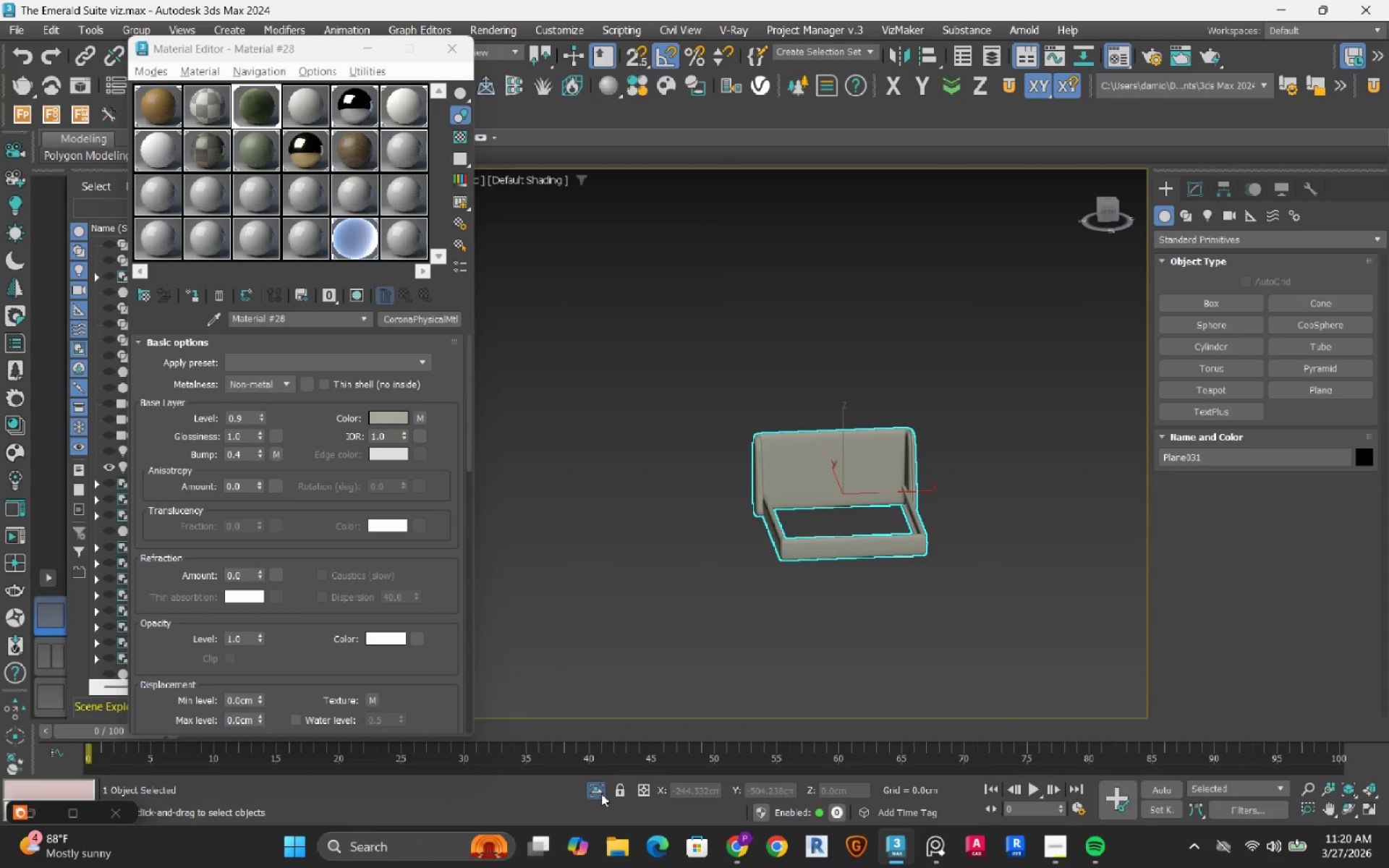 
left_click([601, 793])
 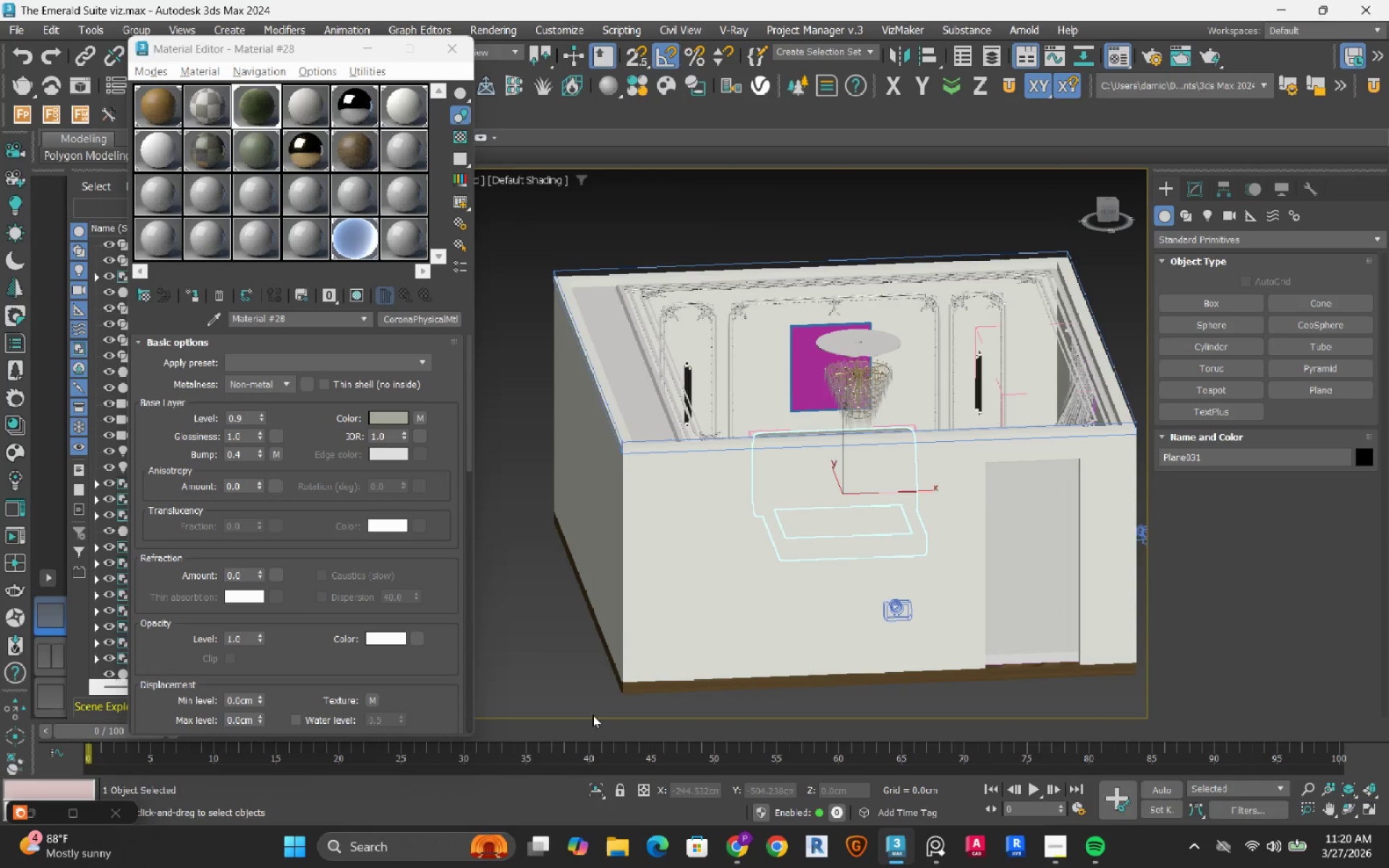 
hold_key(key=AltLeft, duration=0.42)
 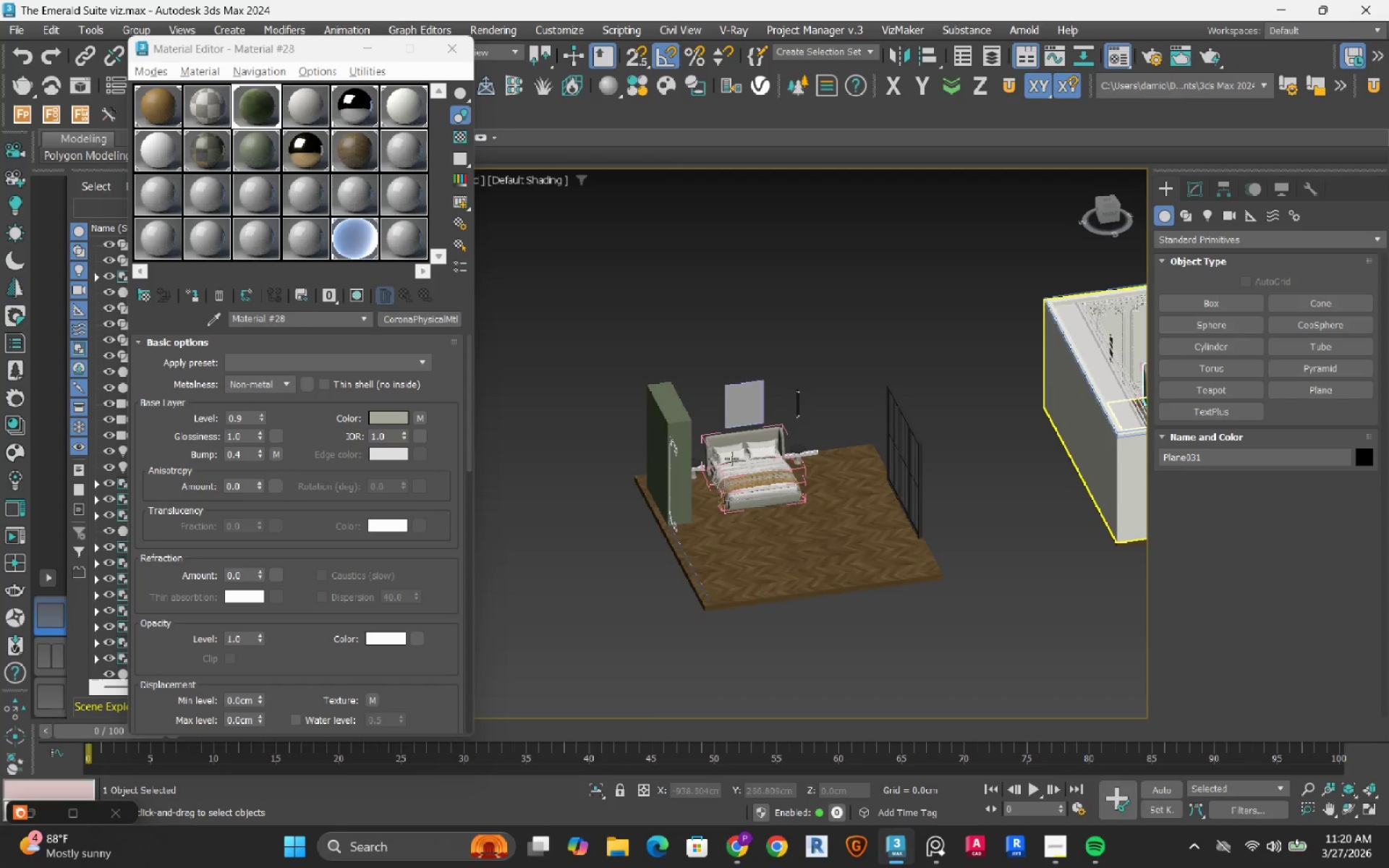 
scroll: coordinate [847, 419], scroll_direction: down, amount: 3.0
 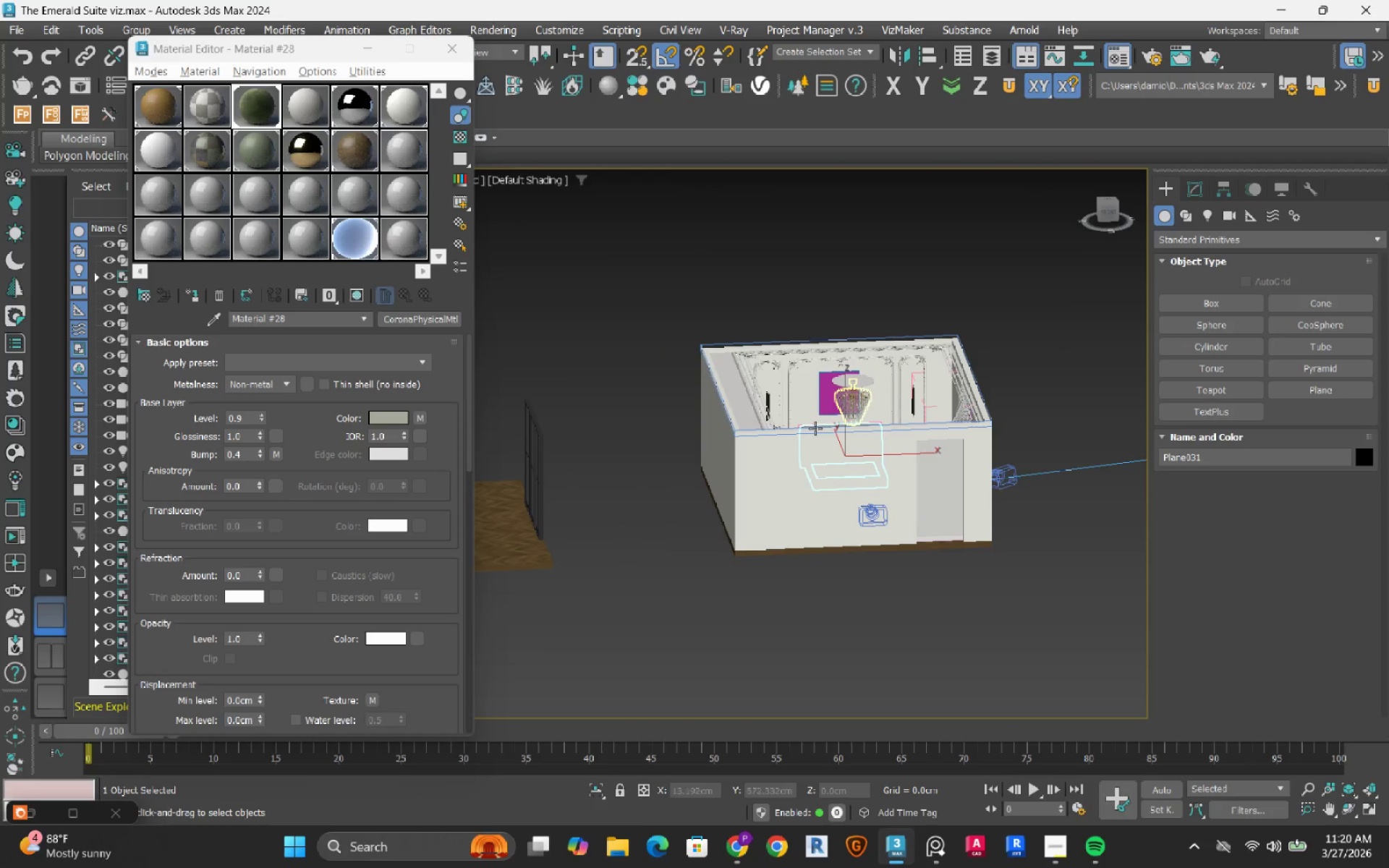 
hold_key(key=ControlLeft, duration=0.88)
 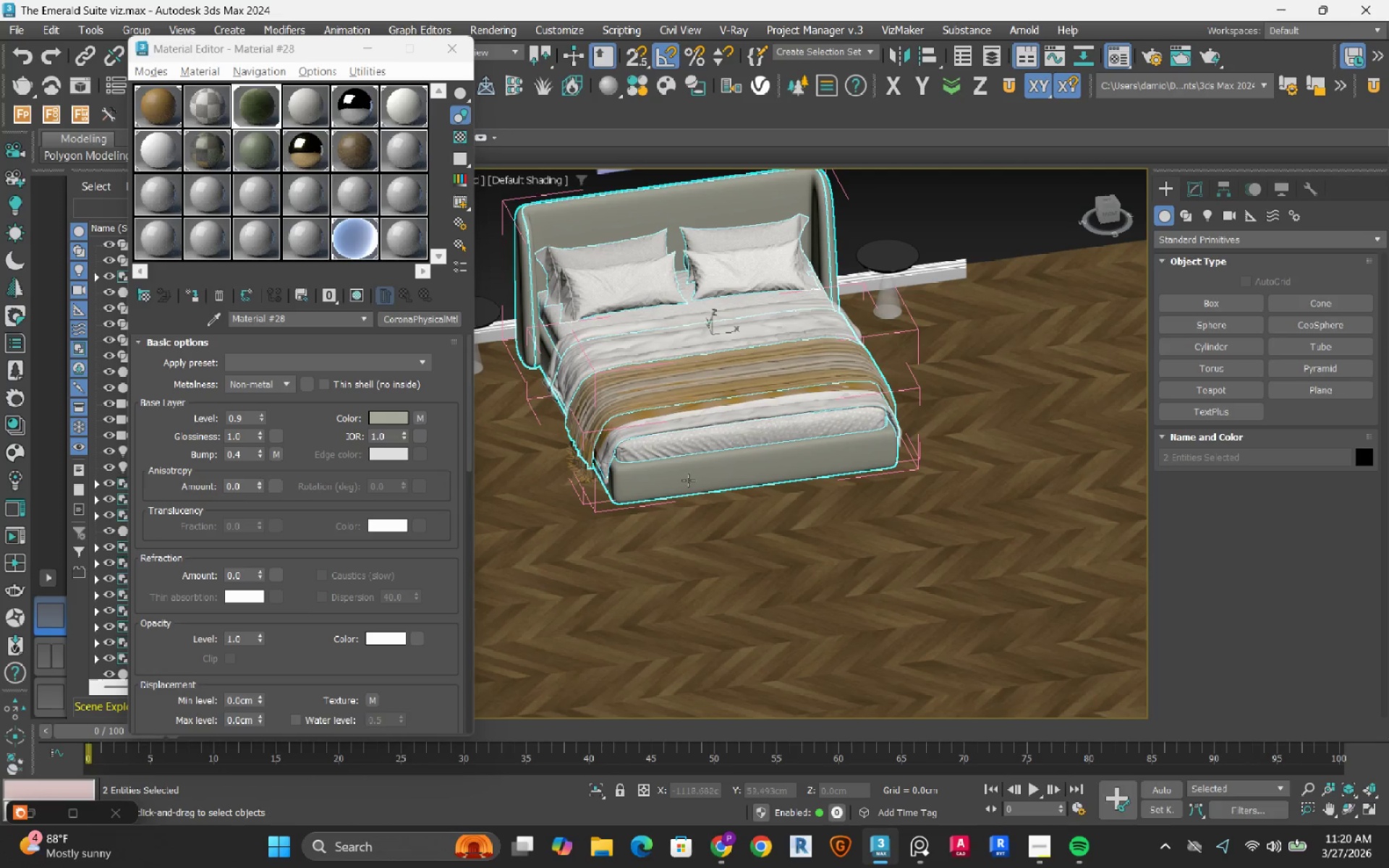 
scroll: coordinate [728, 454], scroll_direction: up, amount: 5.0
 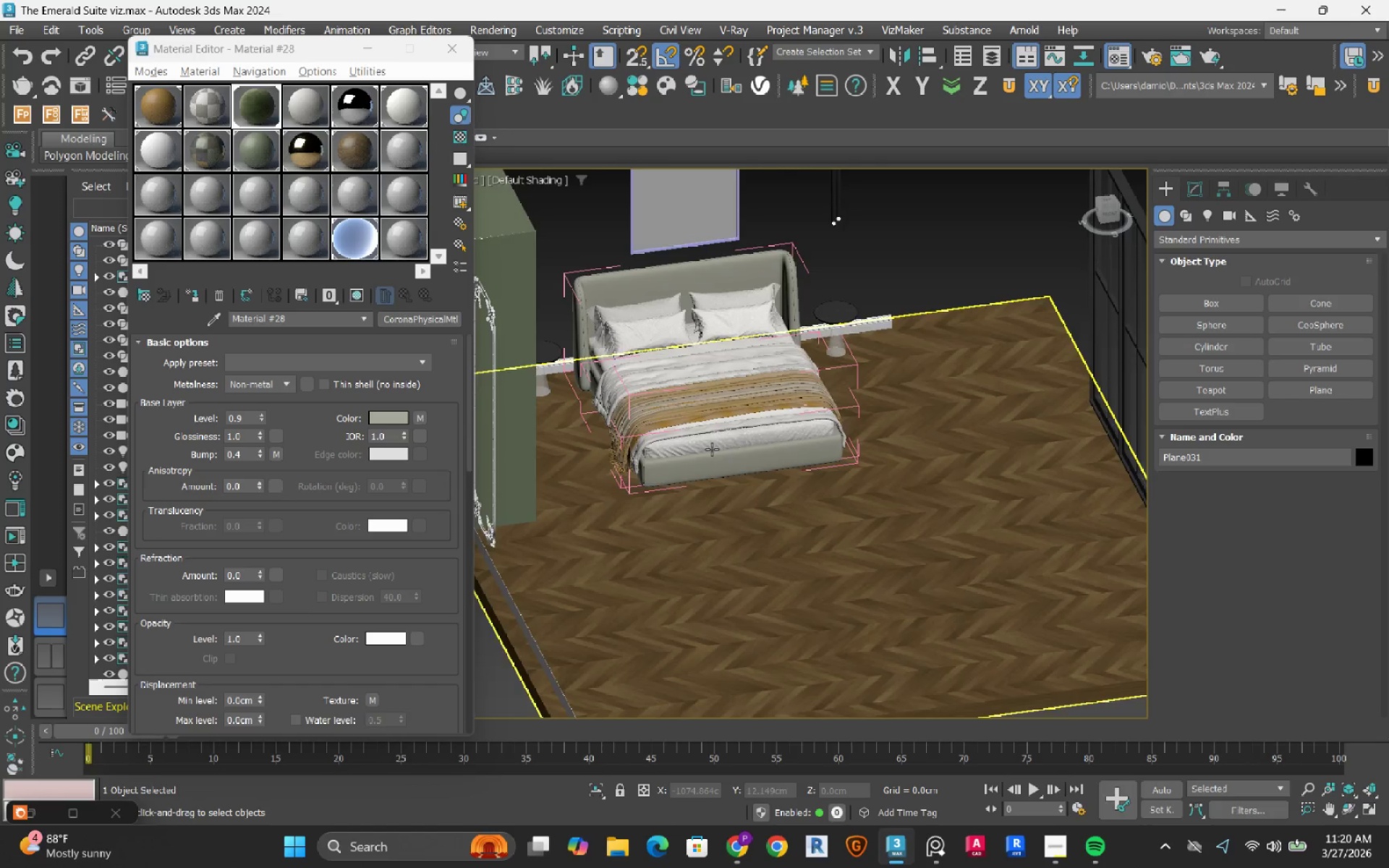 
left_click([691, 464])
 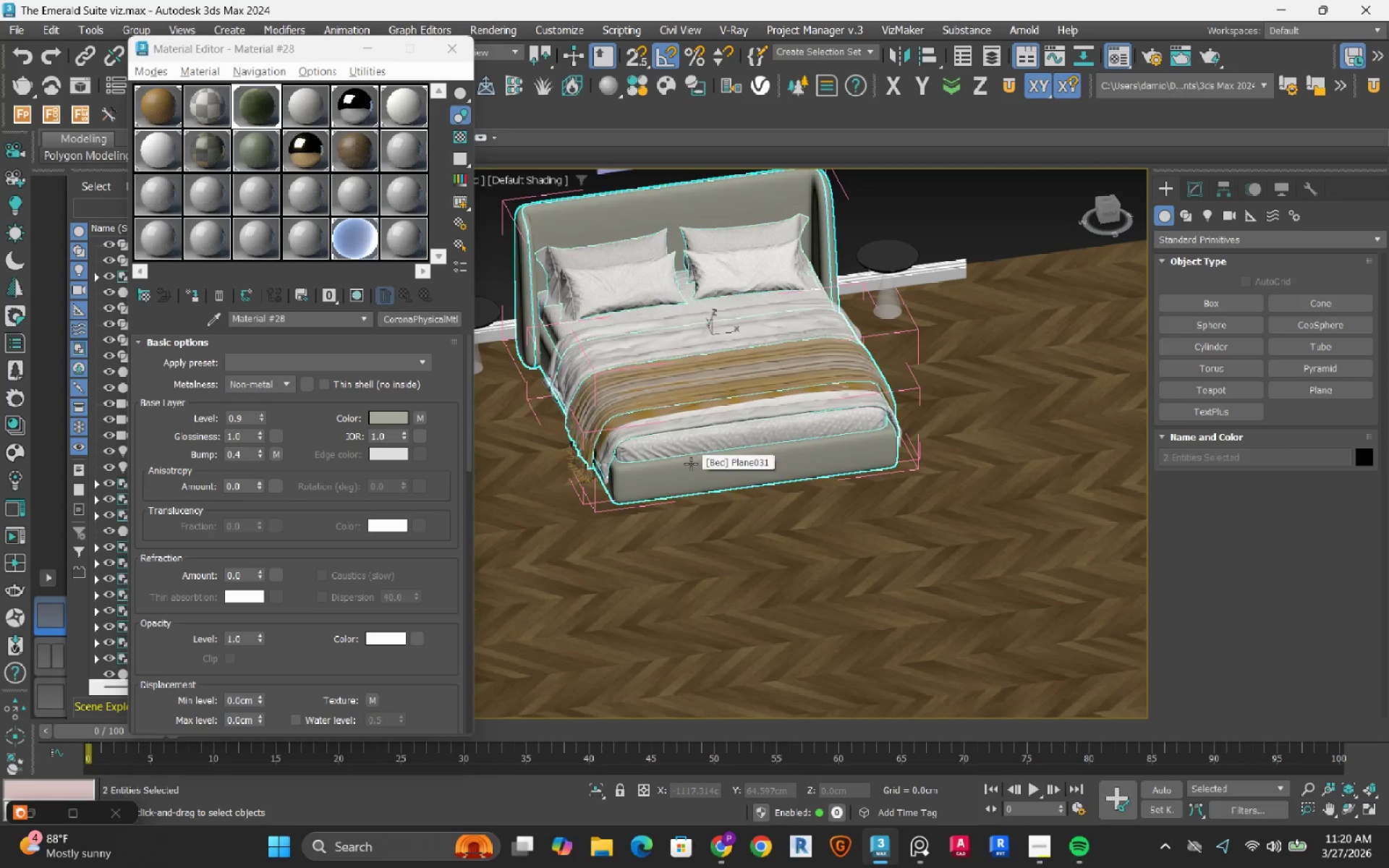 
scroll: coordinate [891, 398], scroll_direction: down, amount: 7.0
 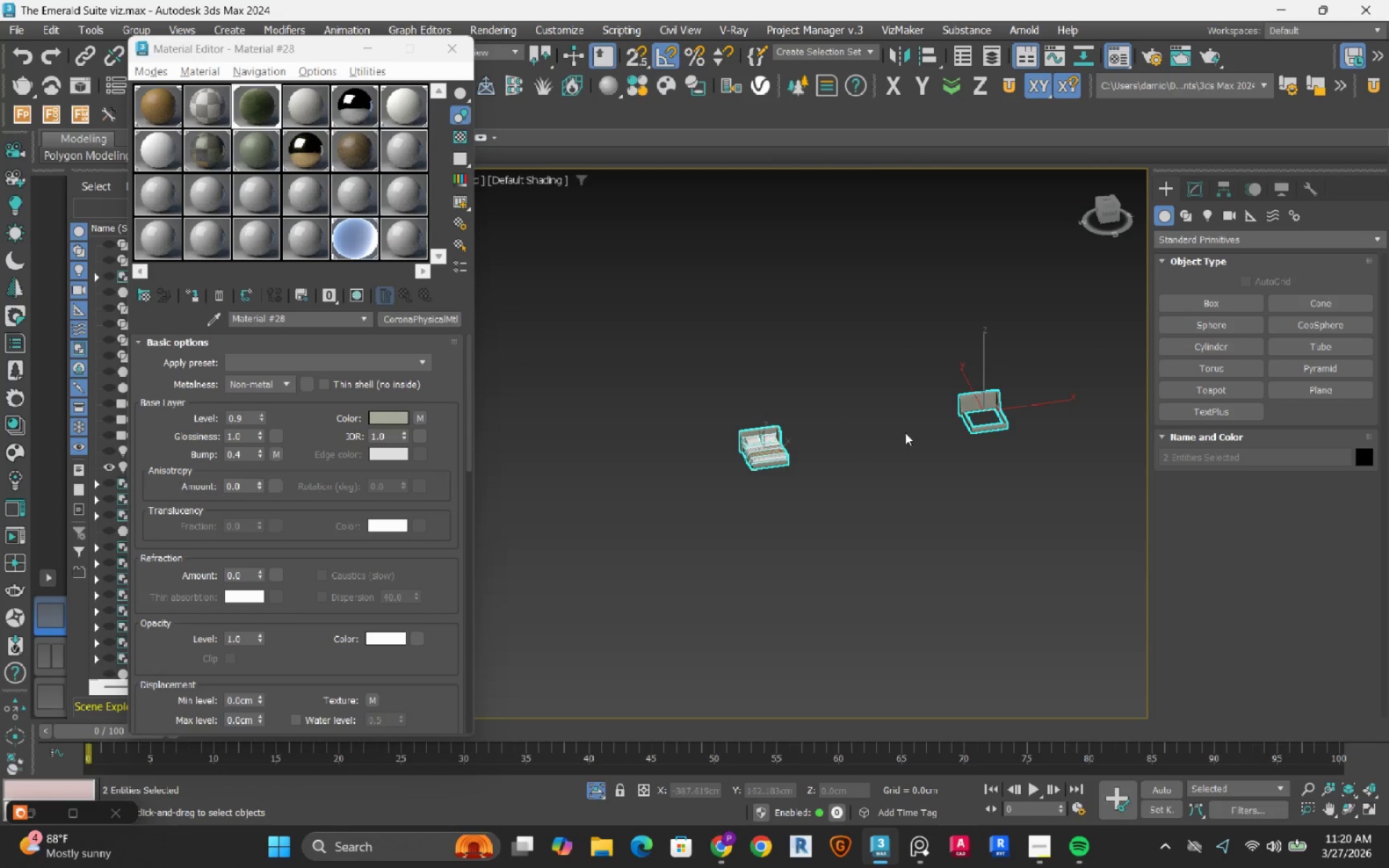 
left_click([775, 522])
 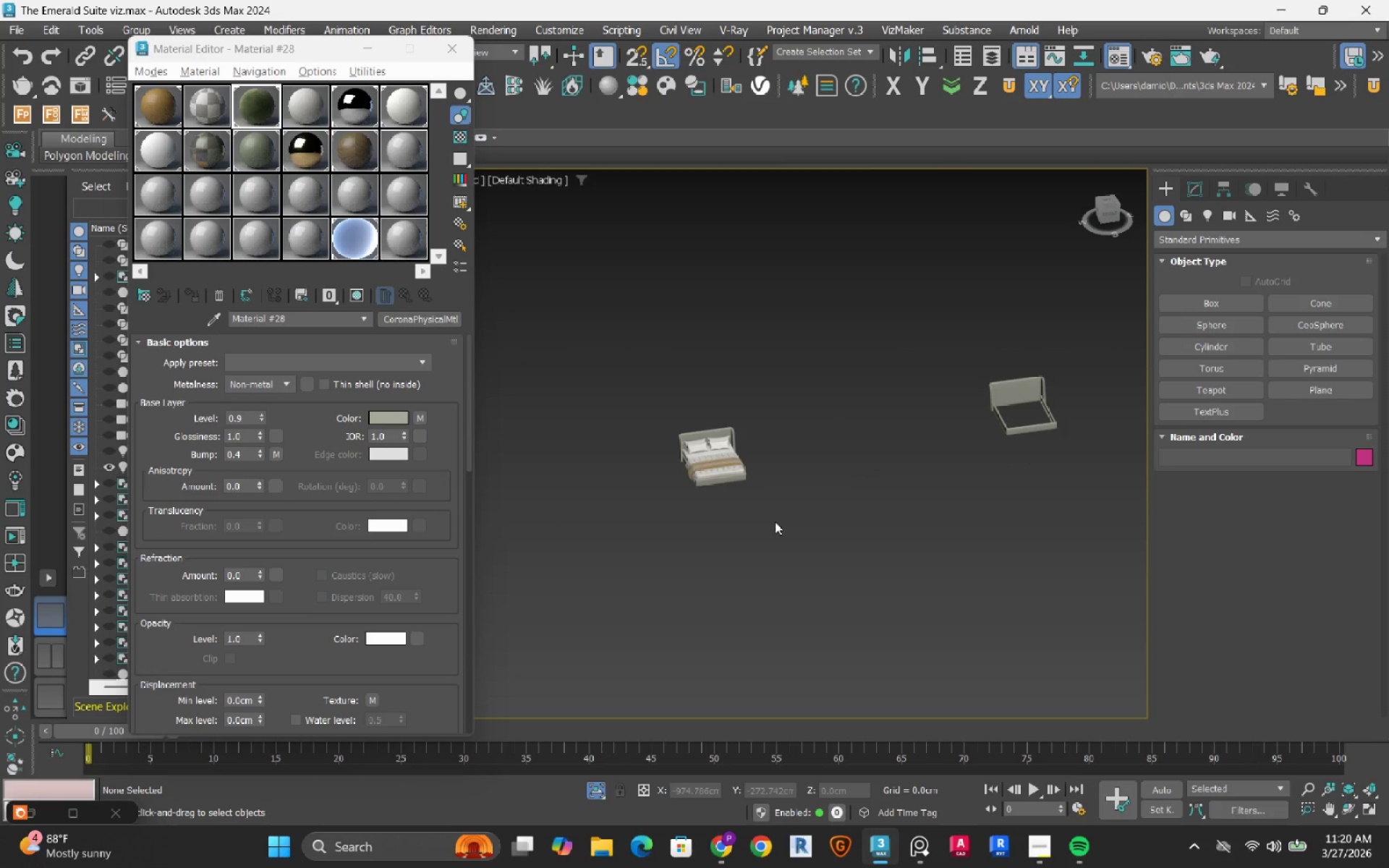 
scroll: coordinate [776, 521], scroll_direction: up, amount: 1.0
 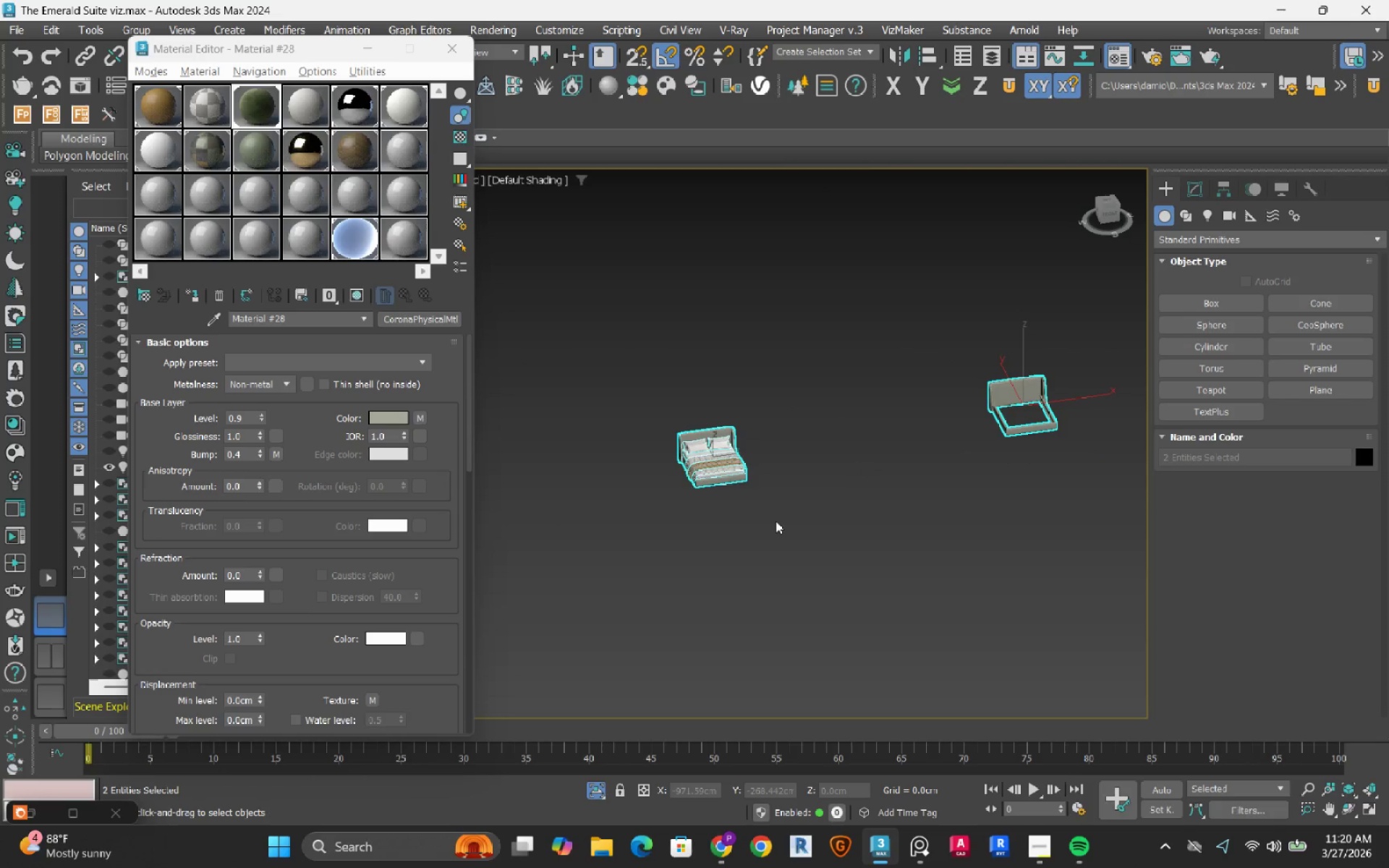 
left_click_drag(start_coordinate=[775, 522], to_coordinate=[632, 350])
 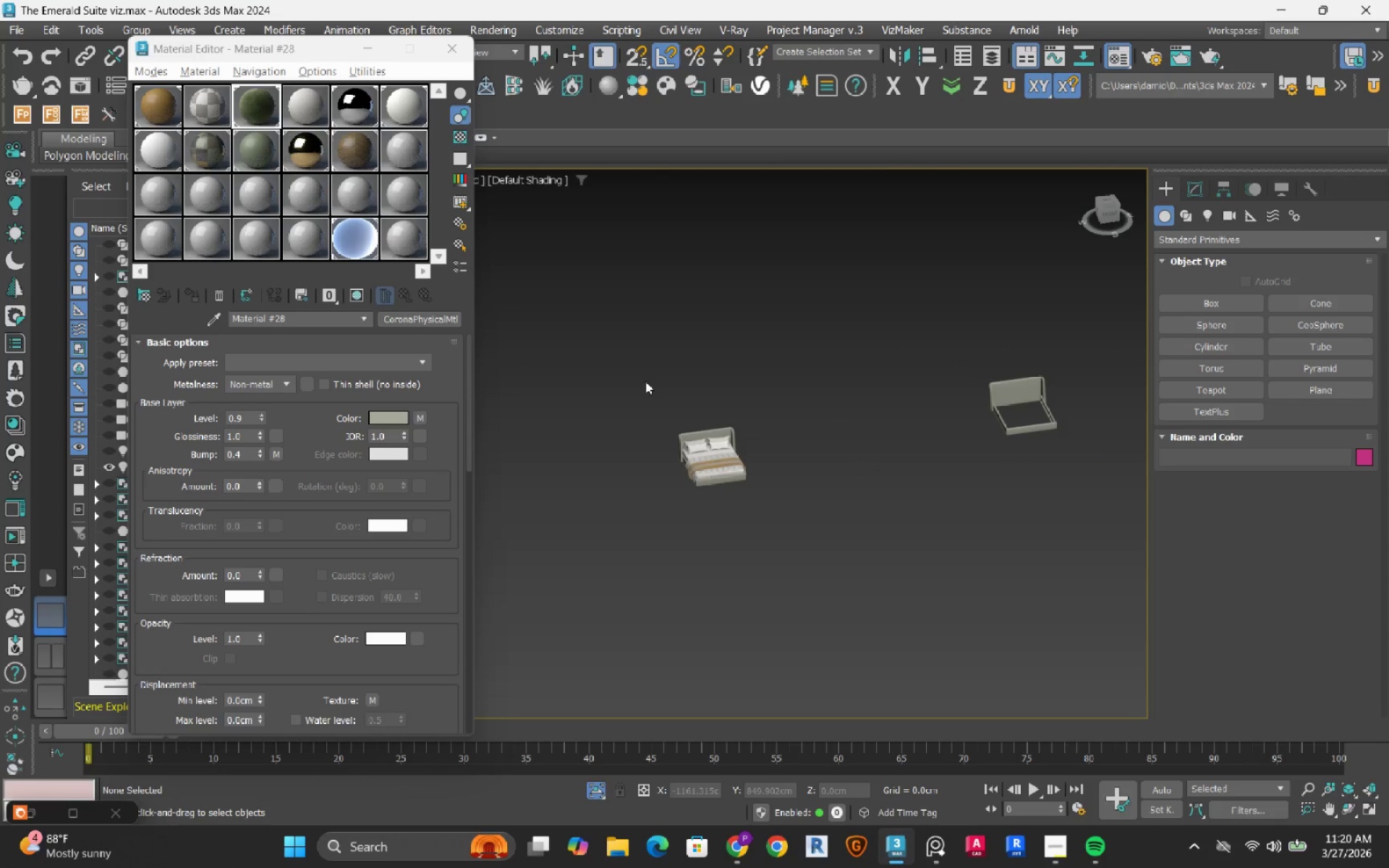 
left_click_drag(start_coordinate=[650, 385], to_coordinate=[833, 522])
 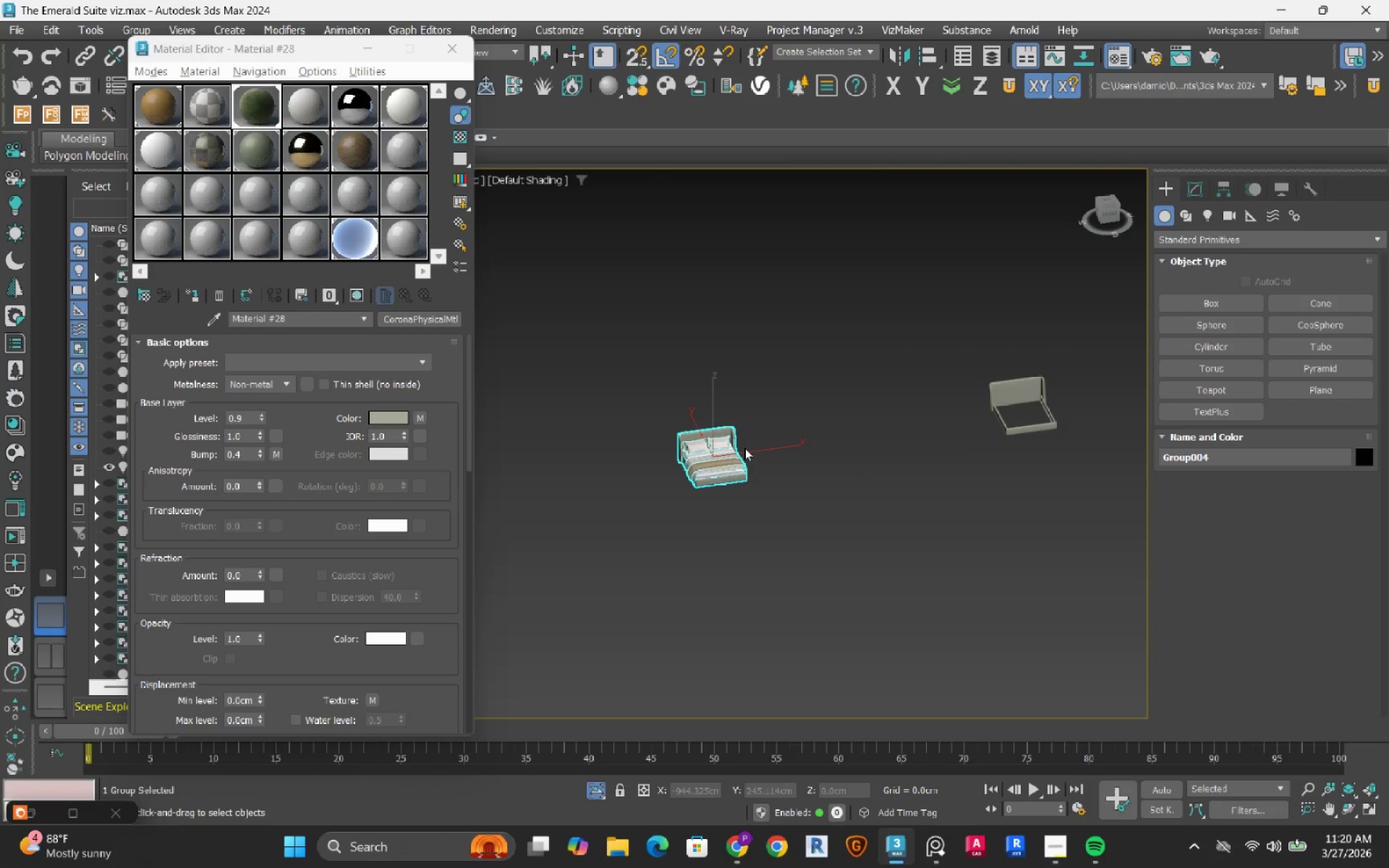 
key(W)
 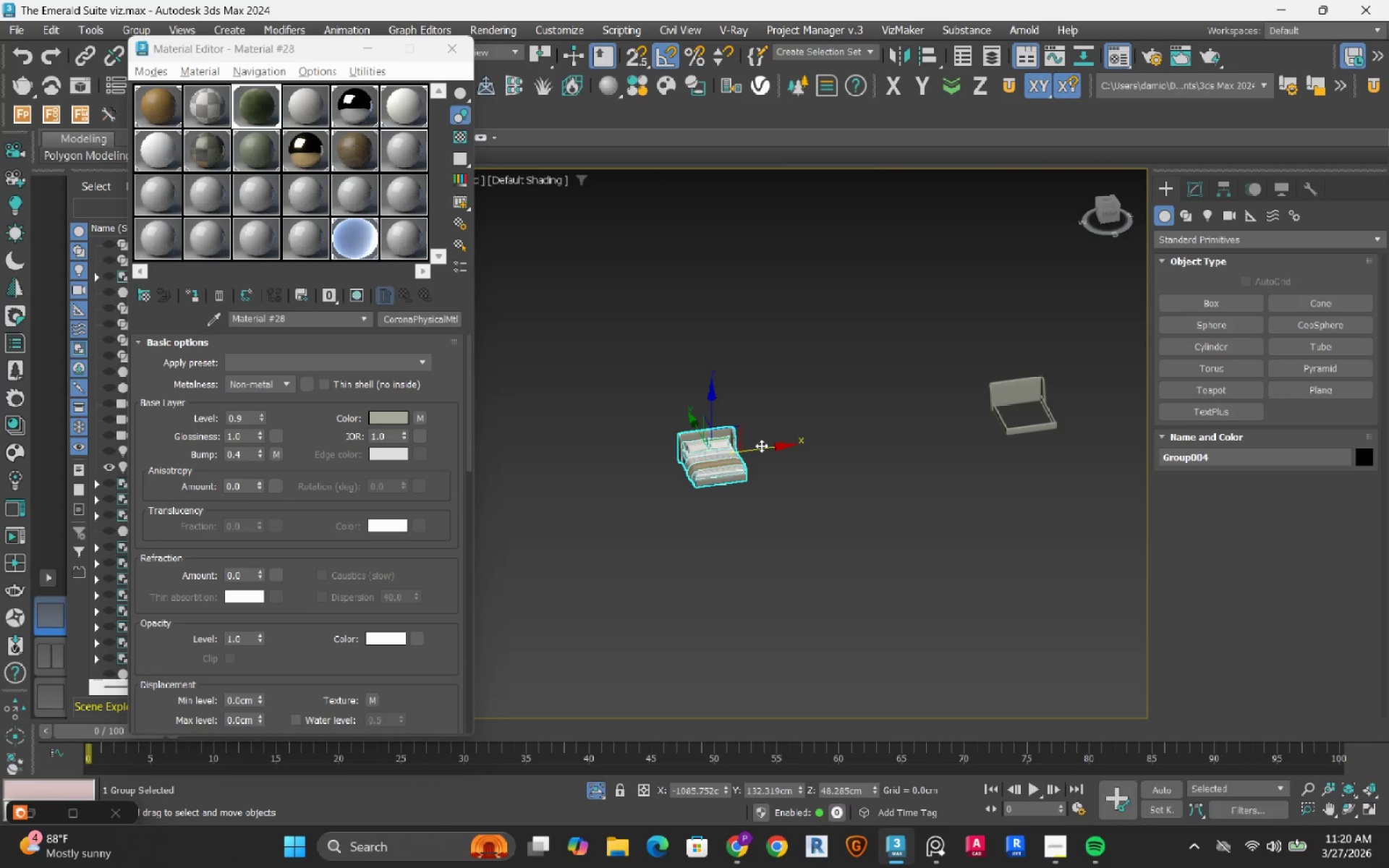 
left_click_drag(start_coordinate=[761, 446], to_coordinate=[995, 427])
 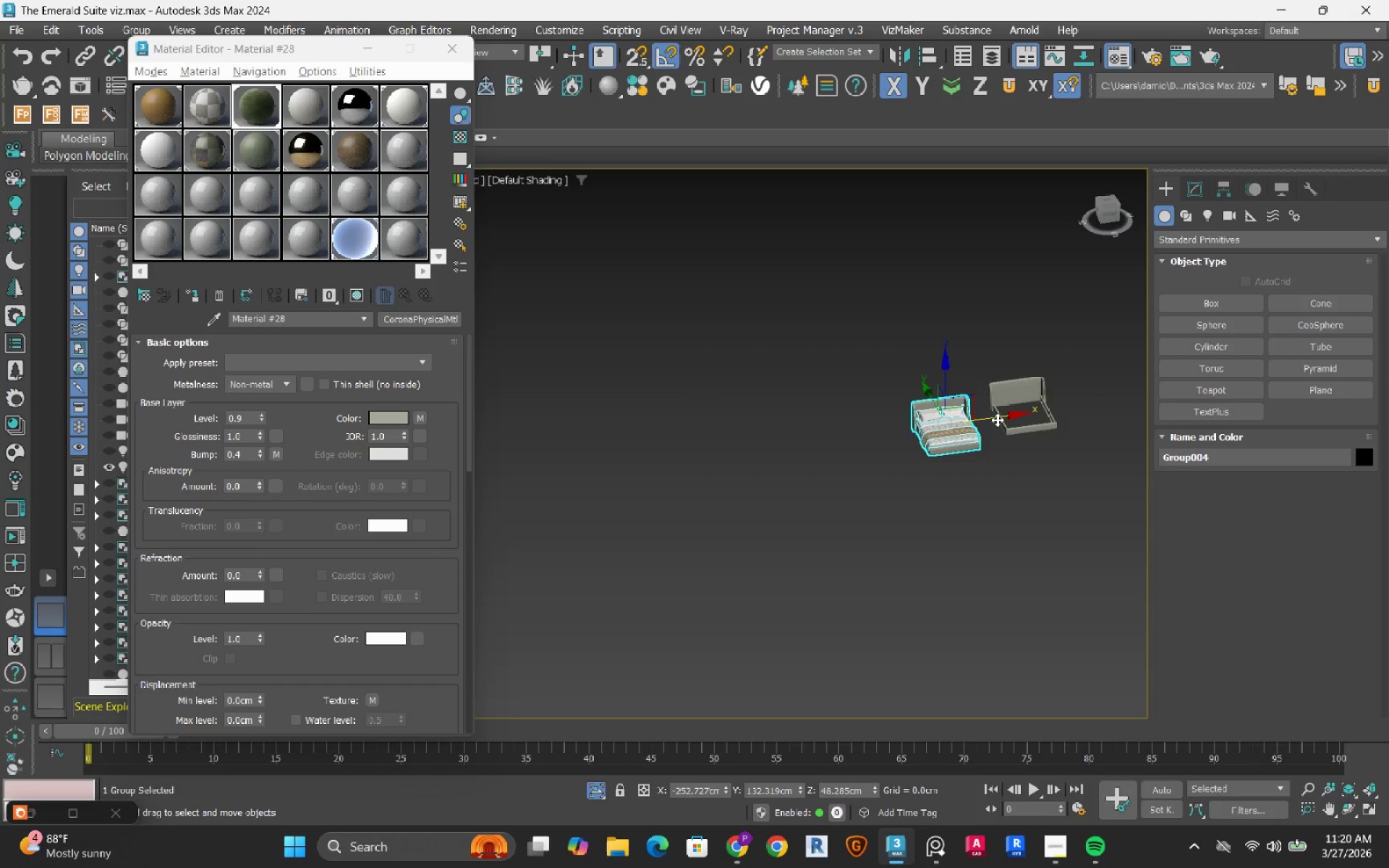 
hold_key(key=AltLeft, duration=0.58)
 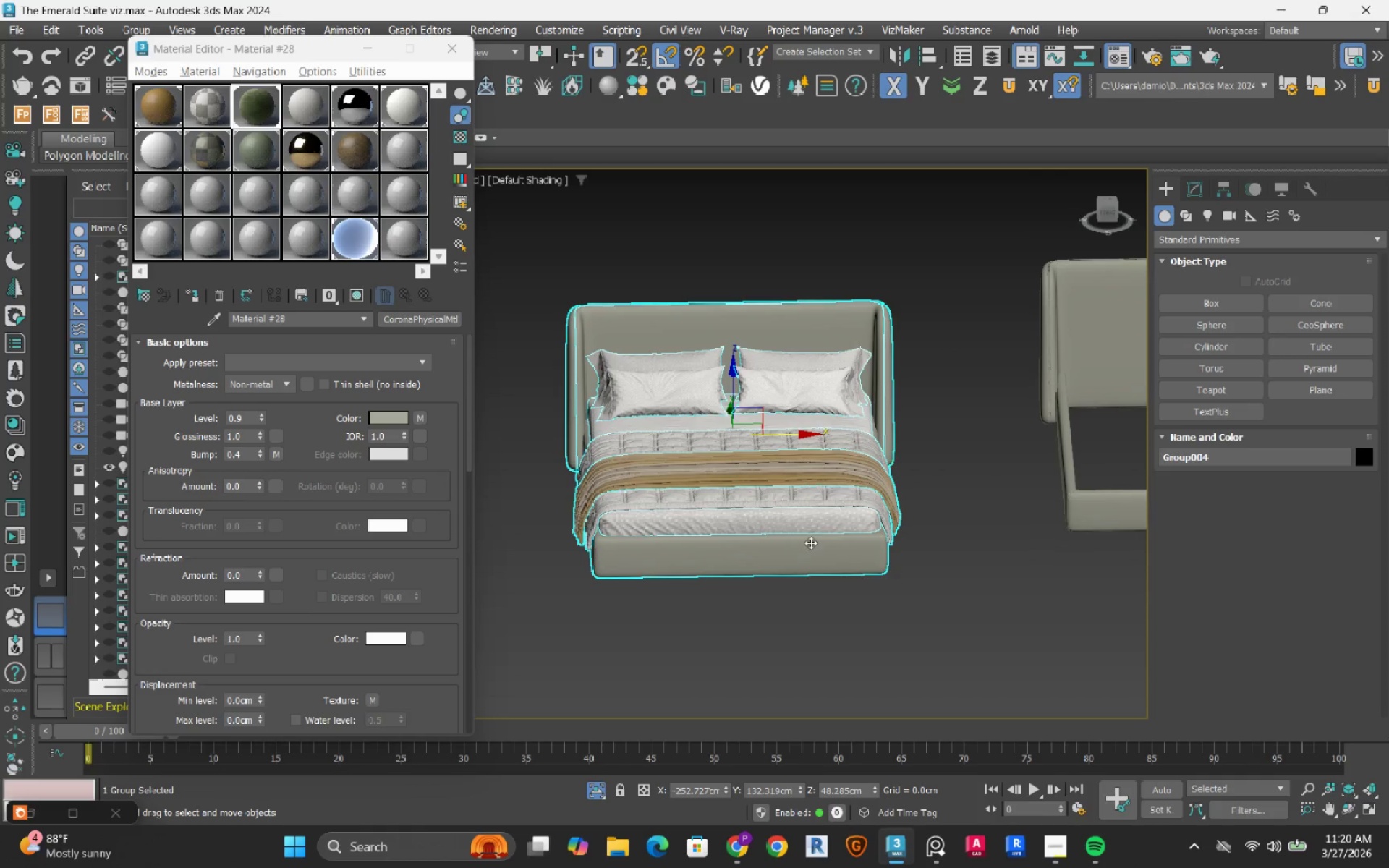 
scroll: coordinate [967, 433], scroll_direction: up, amount: 6.0
 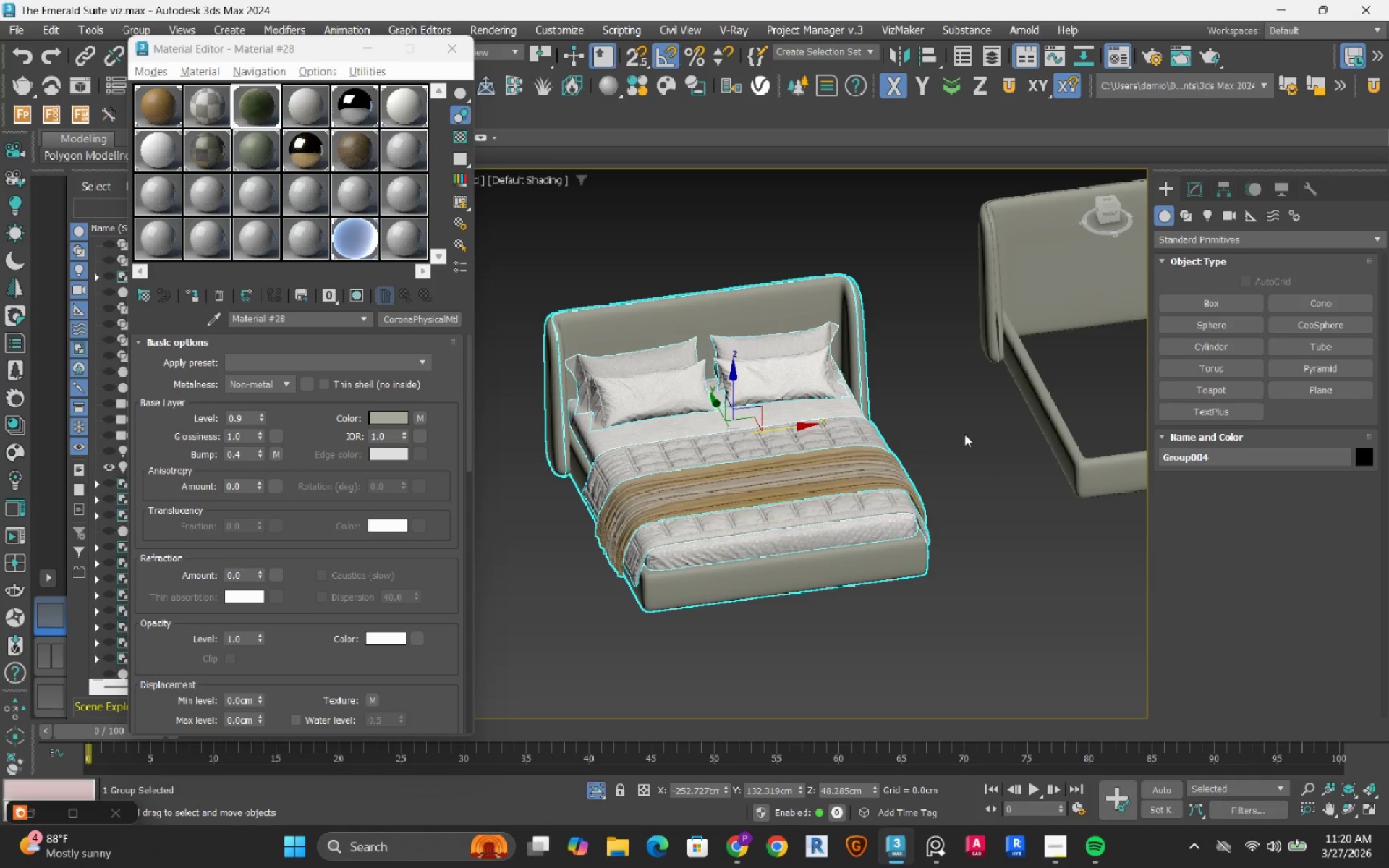 
scroll: coordinate [821, 542], scroll_direction: none, amount: 0.0
 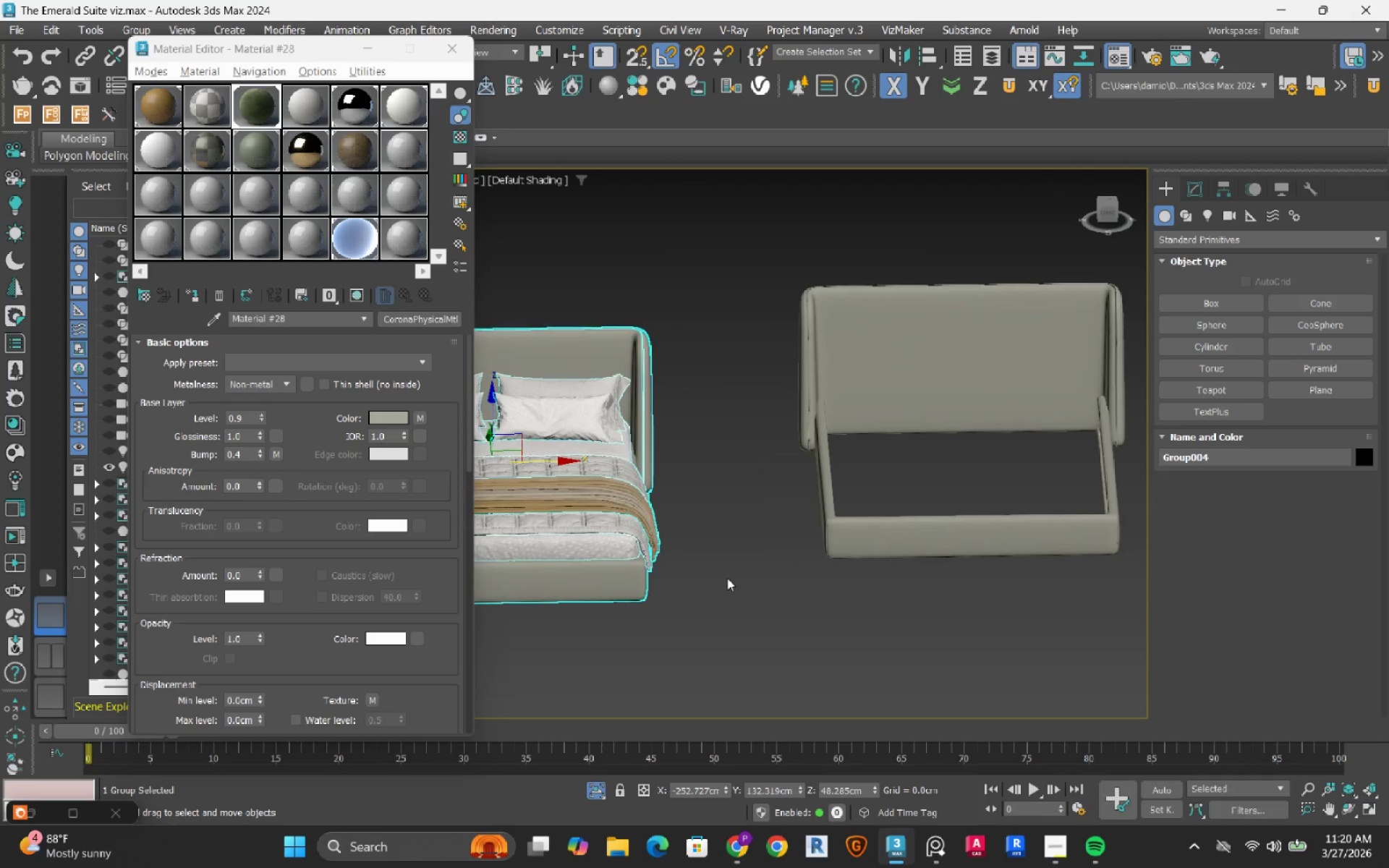 
hold_key(key=AltLeft, duration=0.48)
 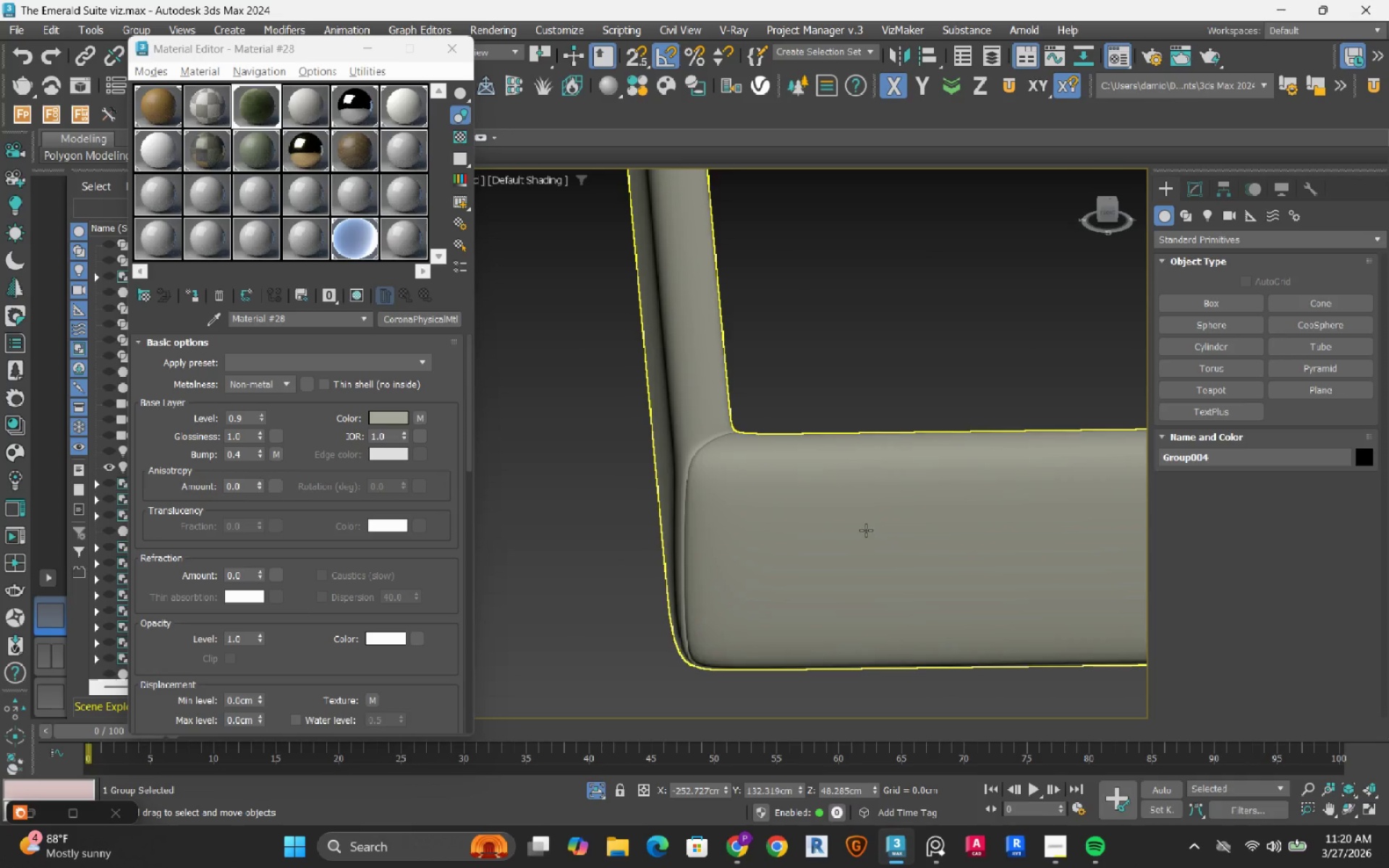 
left_click([761, 586])
 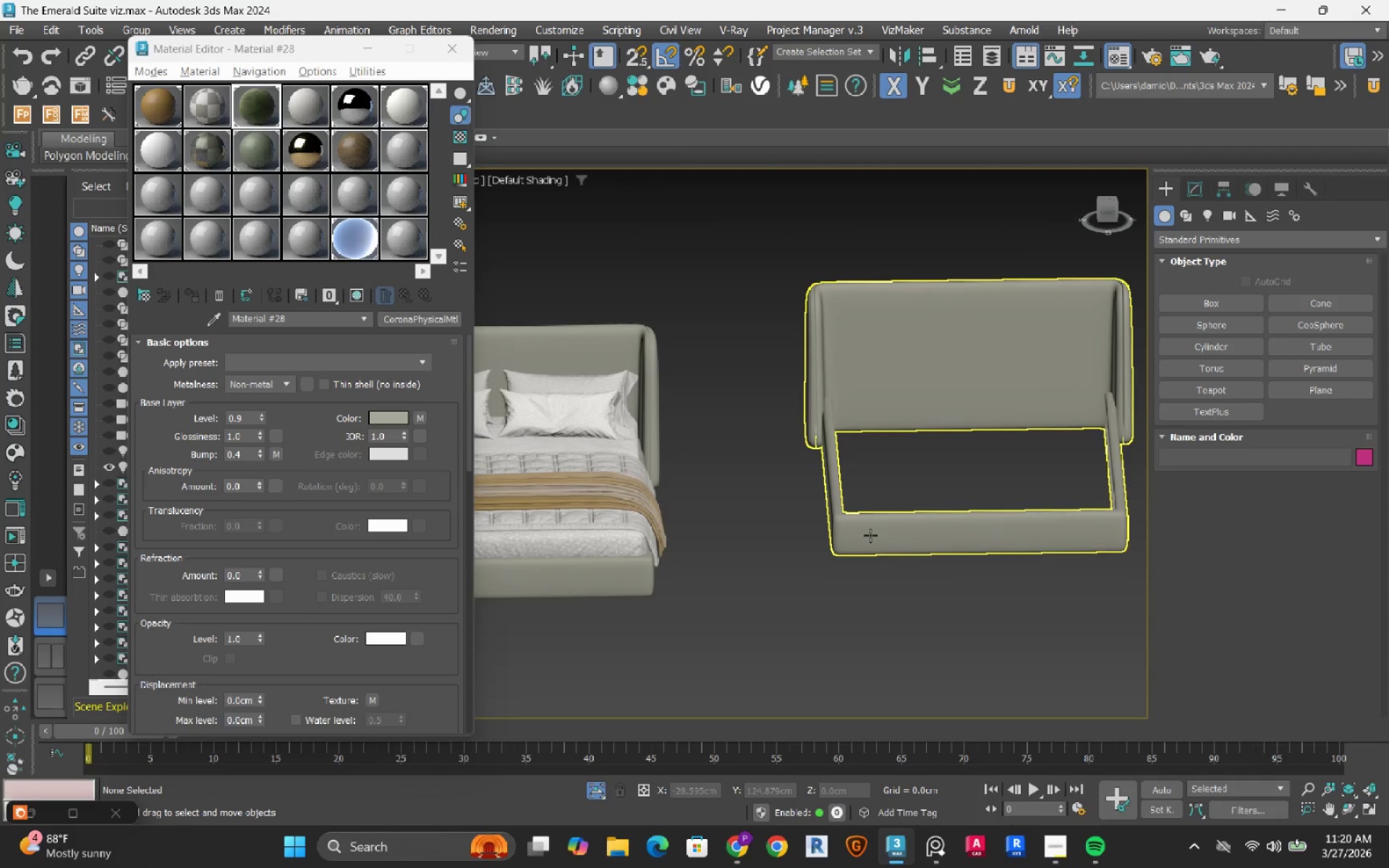 
scroll: coordinate [866, 530], scroll_direction: up, amount: 2.0
 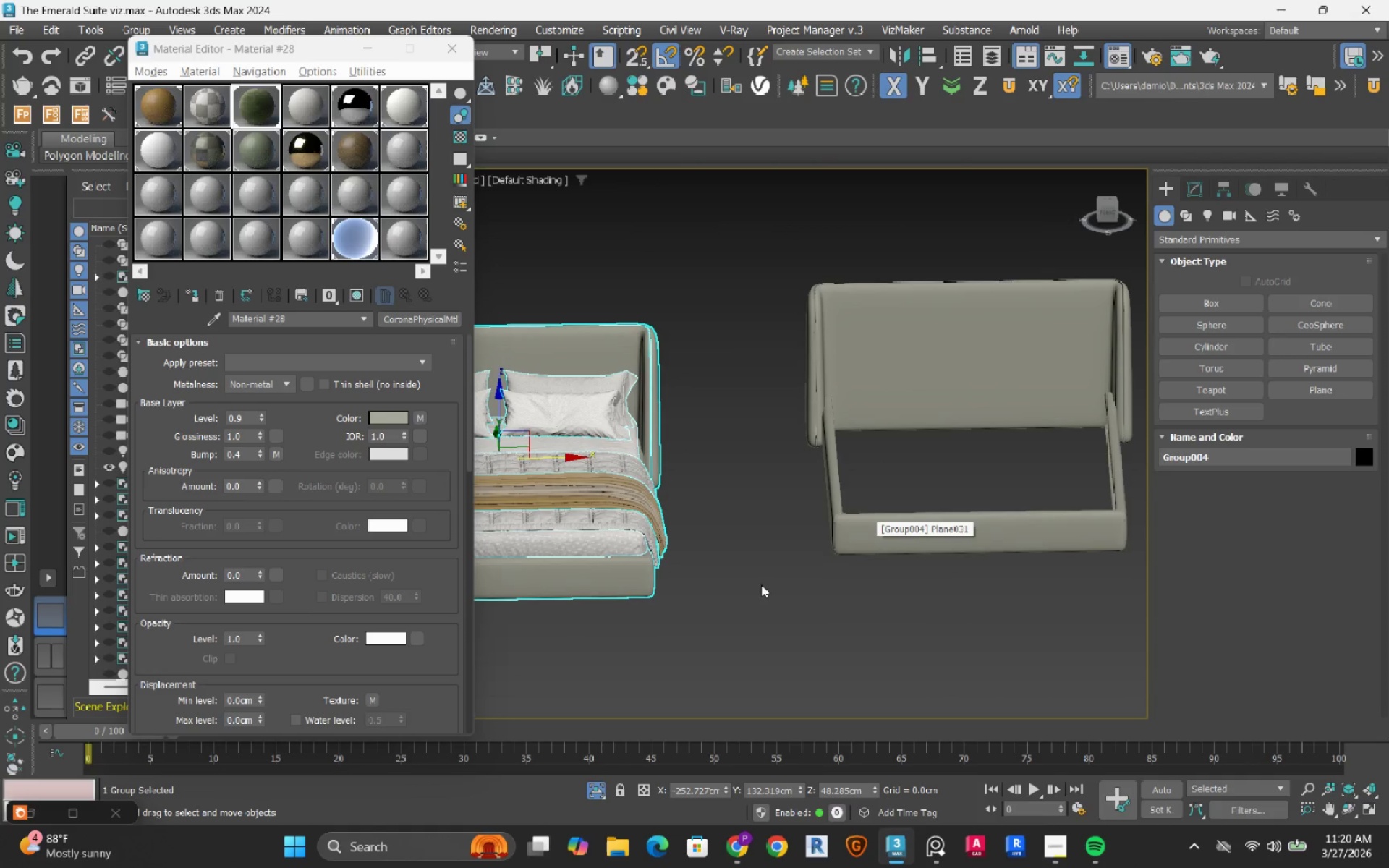 
left_click([870, 535])
 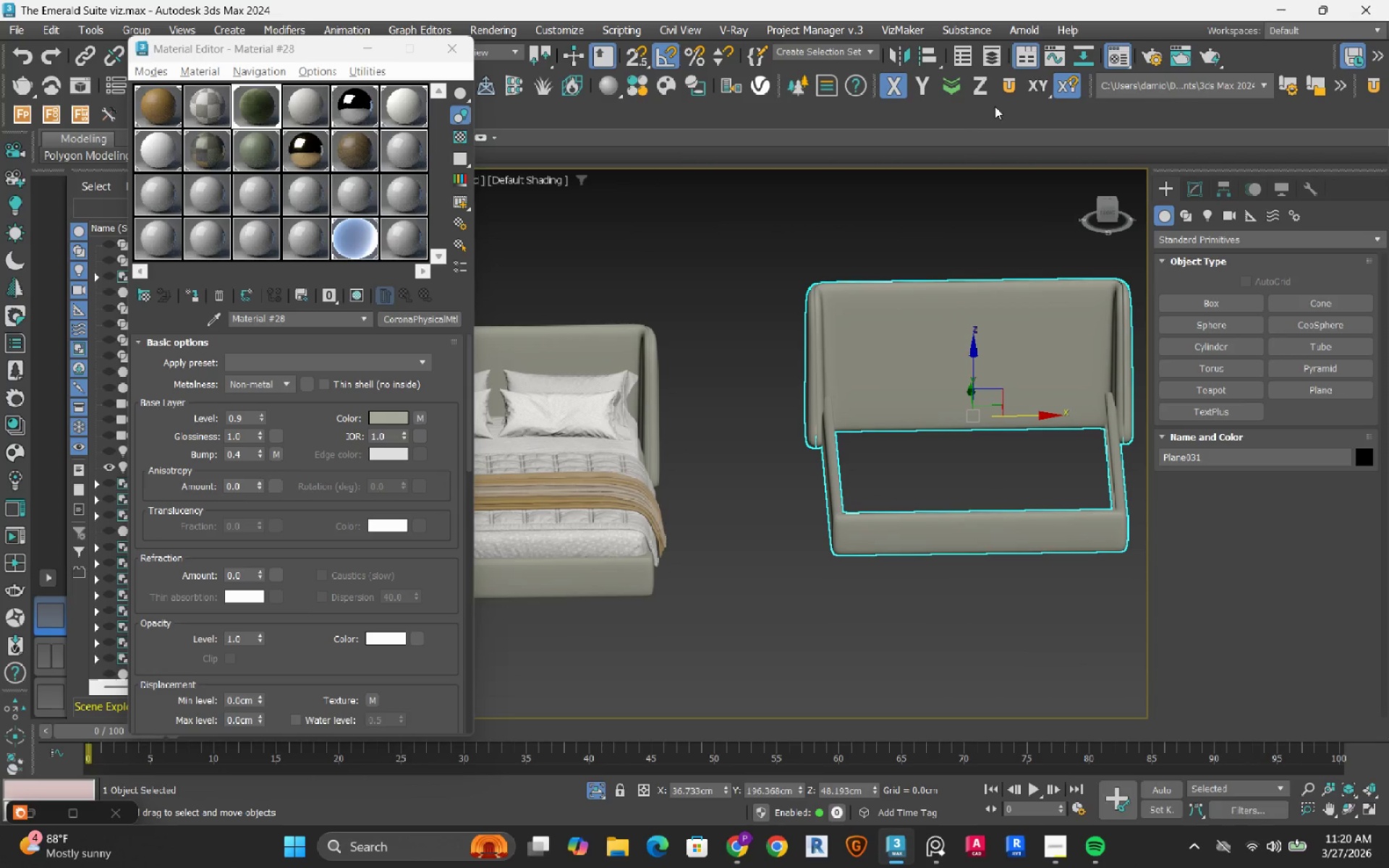 
left_click([1008, 90])
 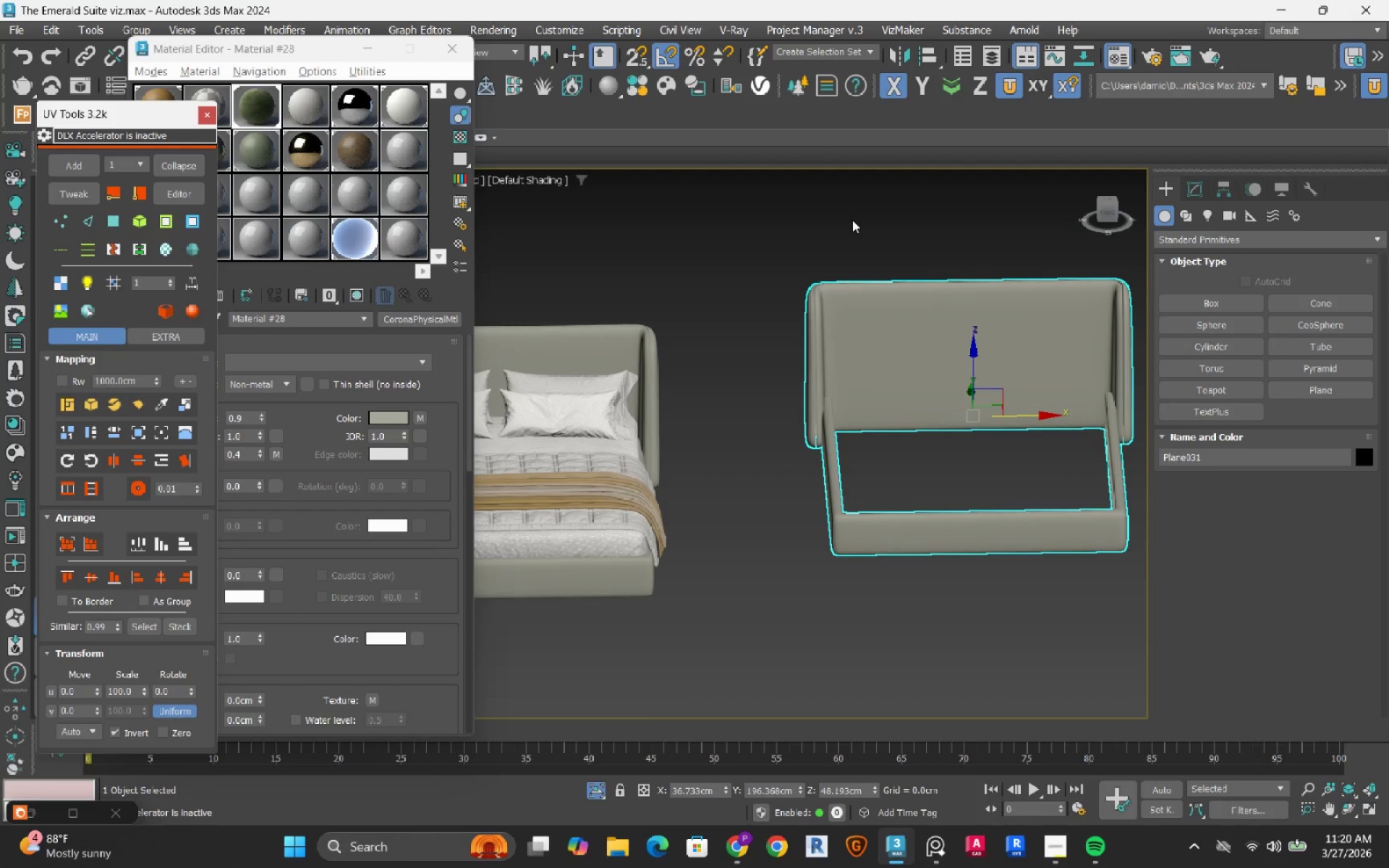 
wait(10.5)
 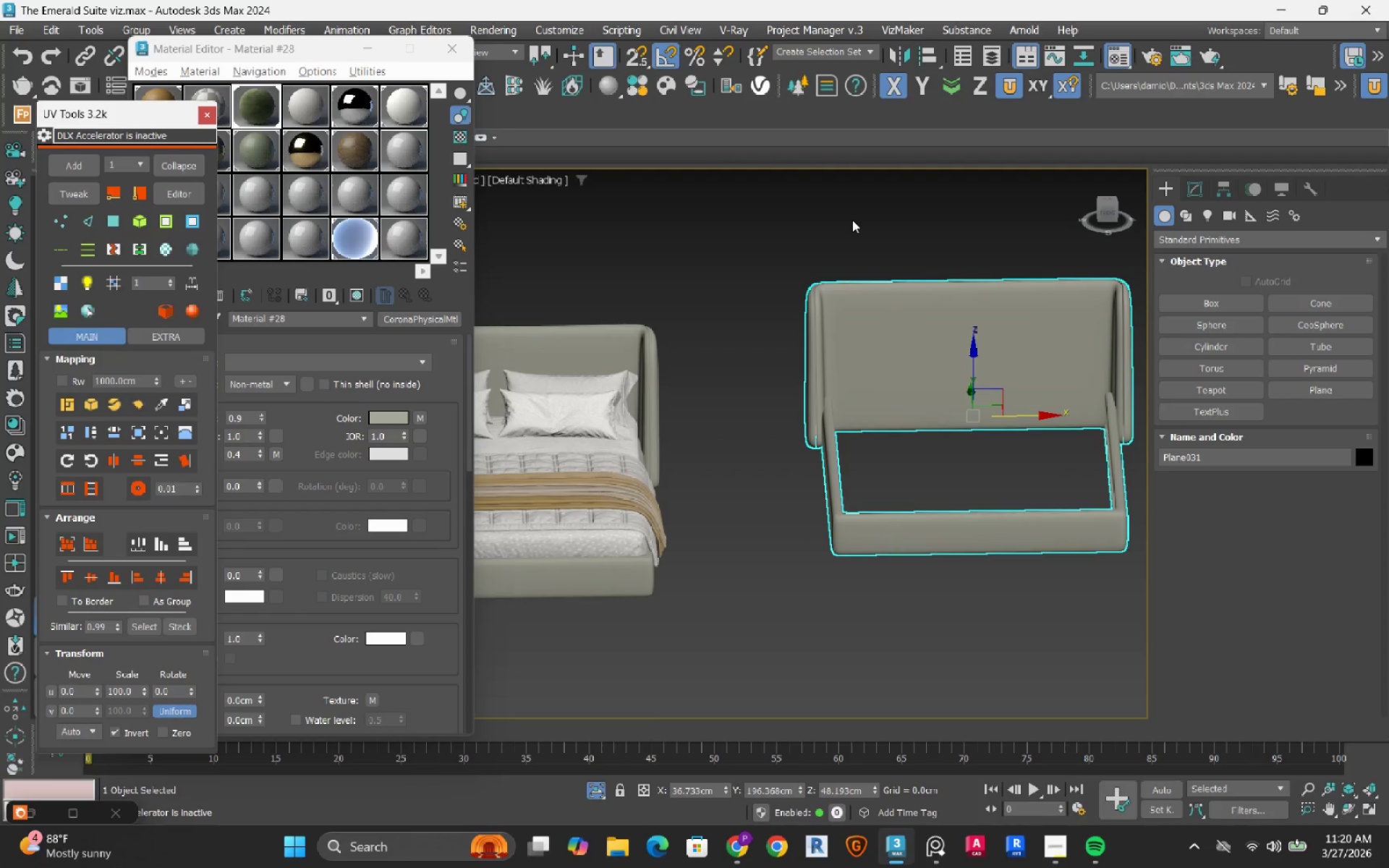 
left_click([650, 355])
 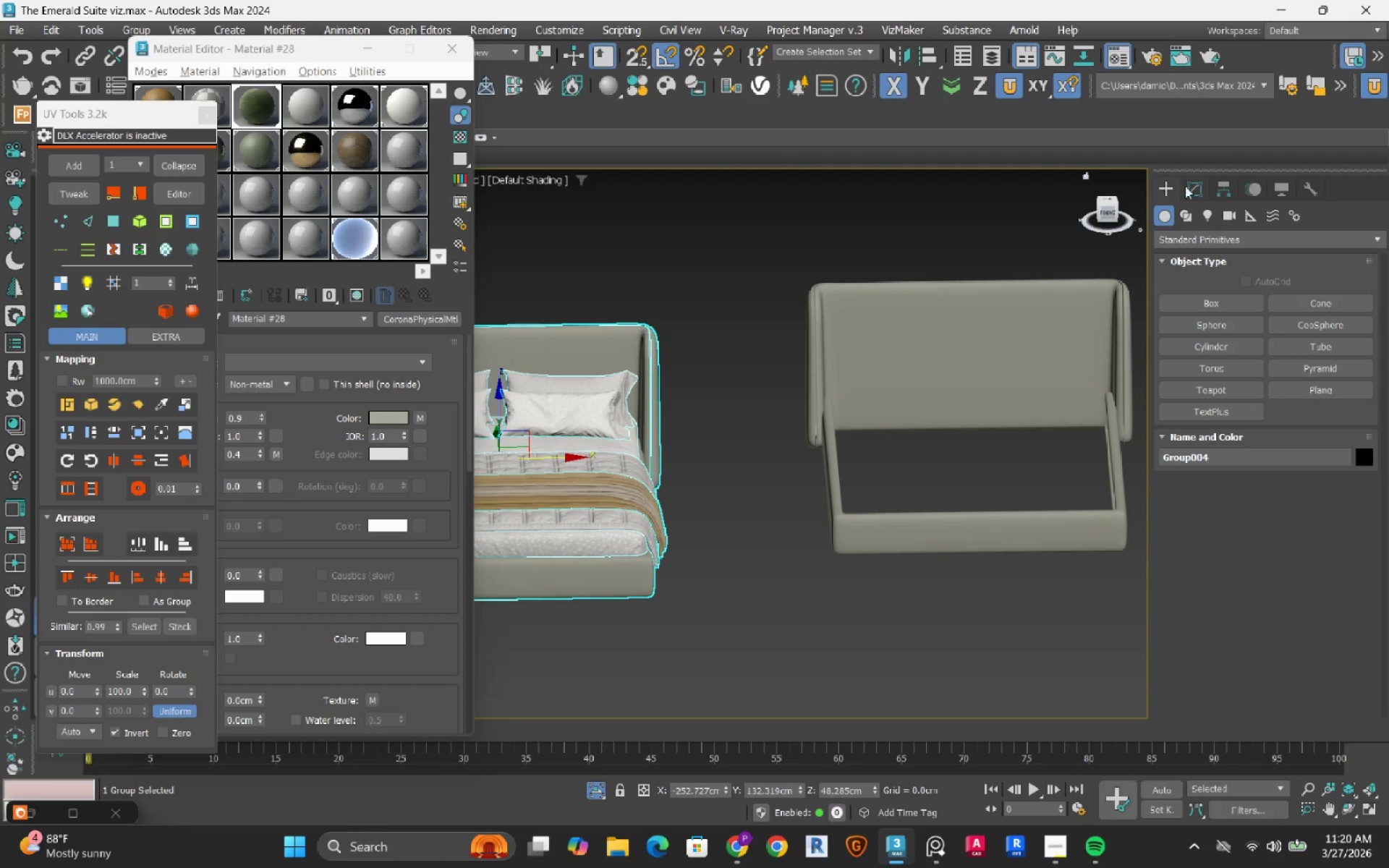 
left_click([1194, 187])
 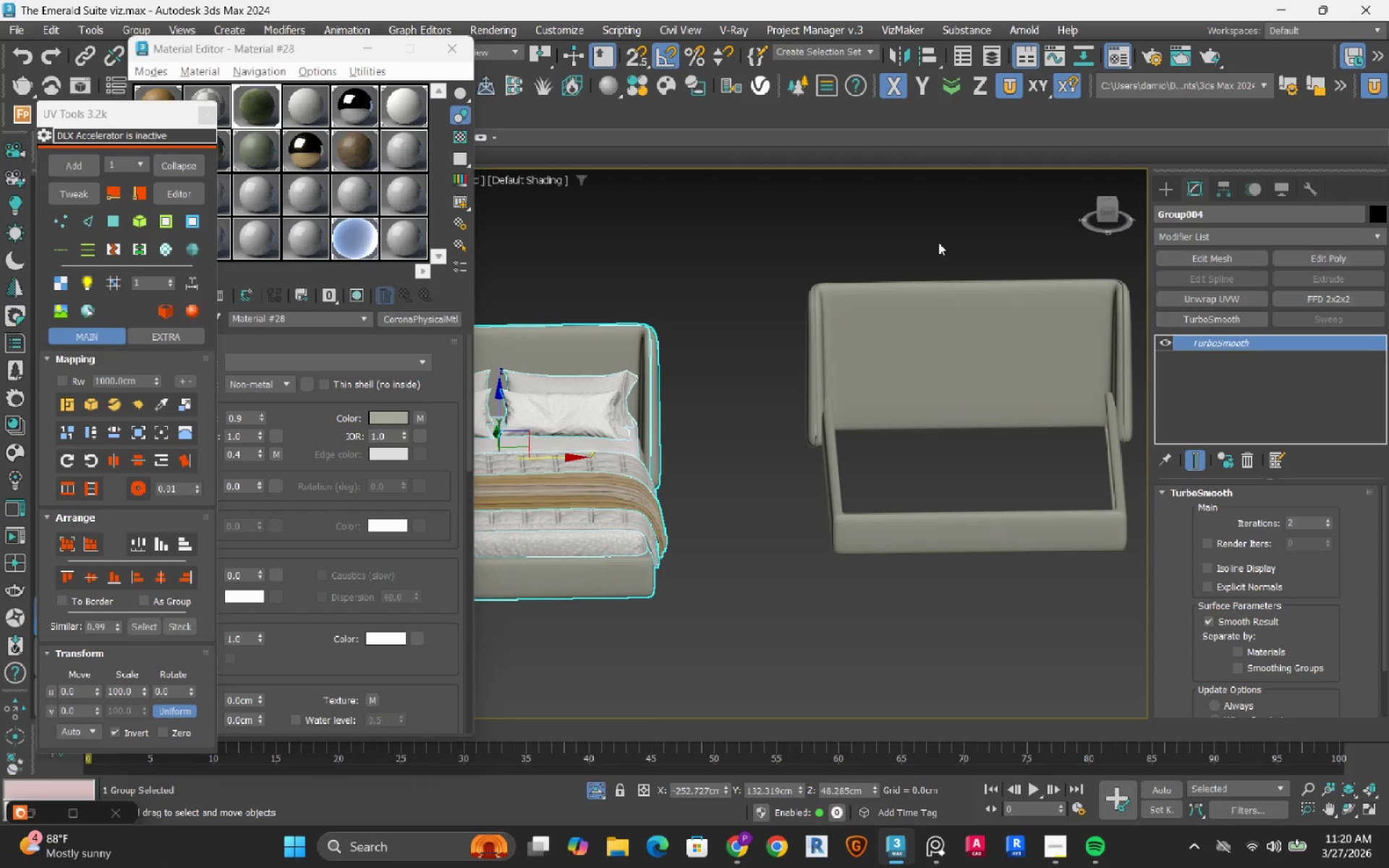 
double_click([897, 294])
 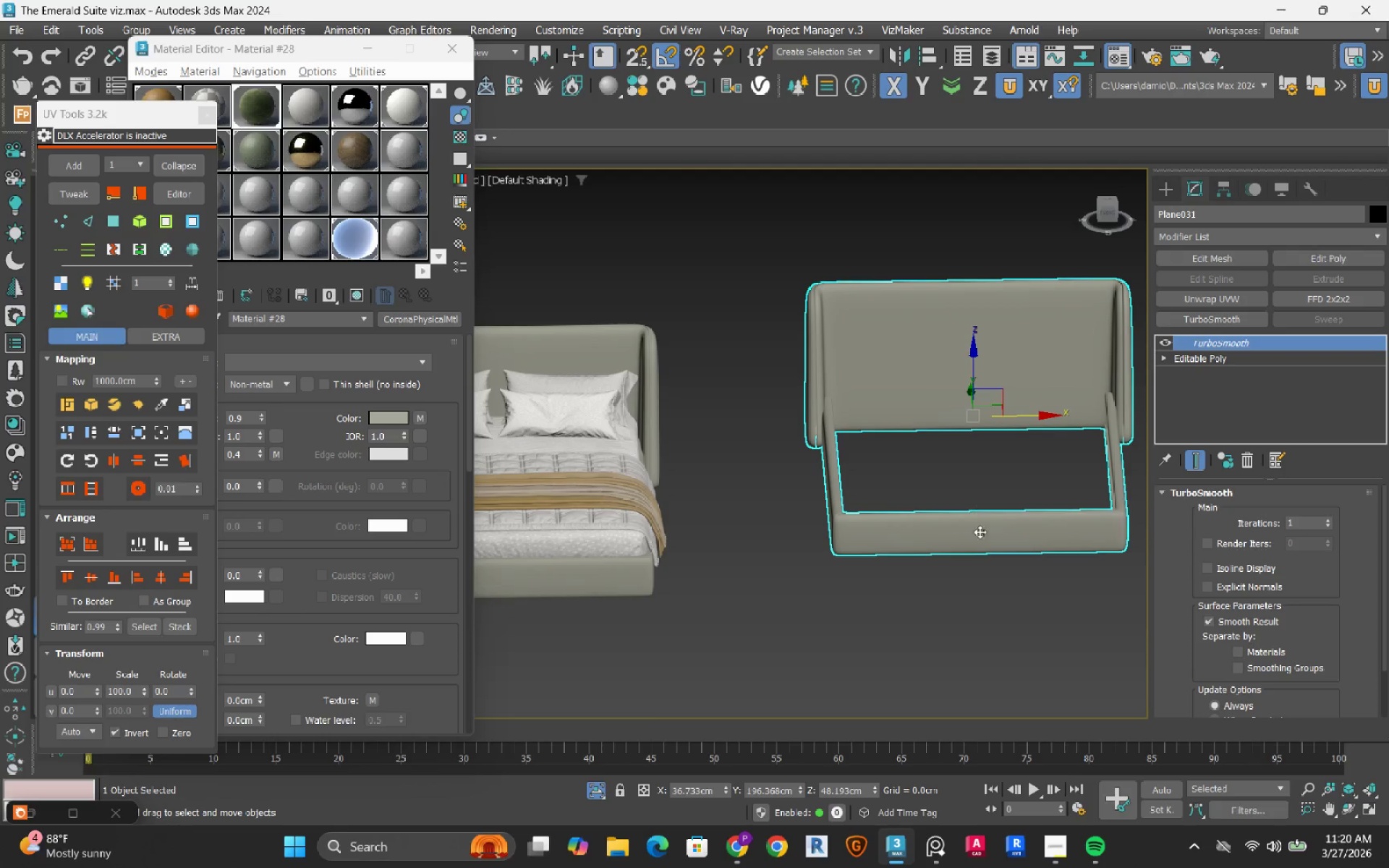 
hold_key(key=AltLeft, duration=0.41)
 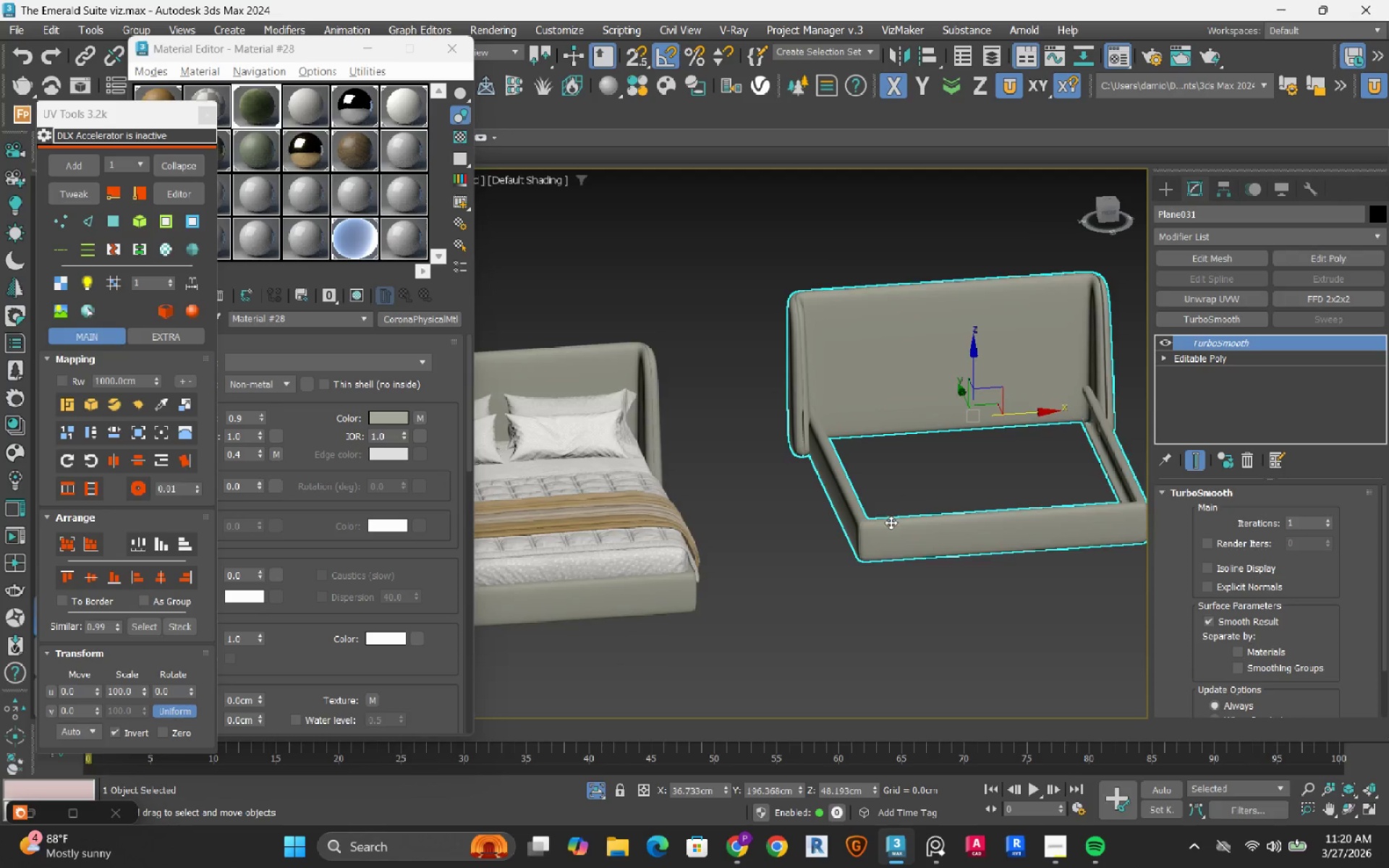 
scroll: coordinate [891, 522], scroll_direction: up, amount: 2.0
 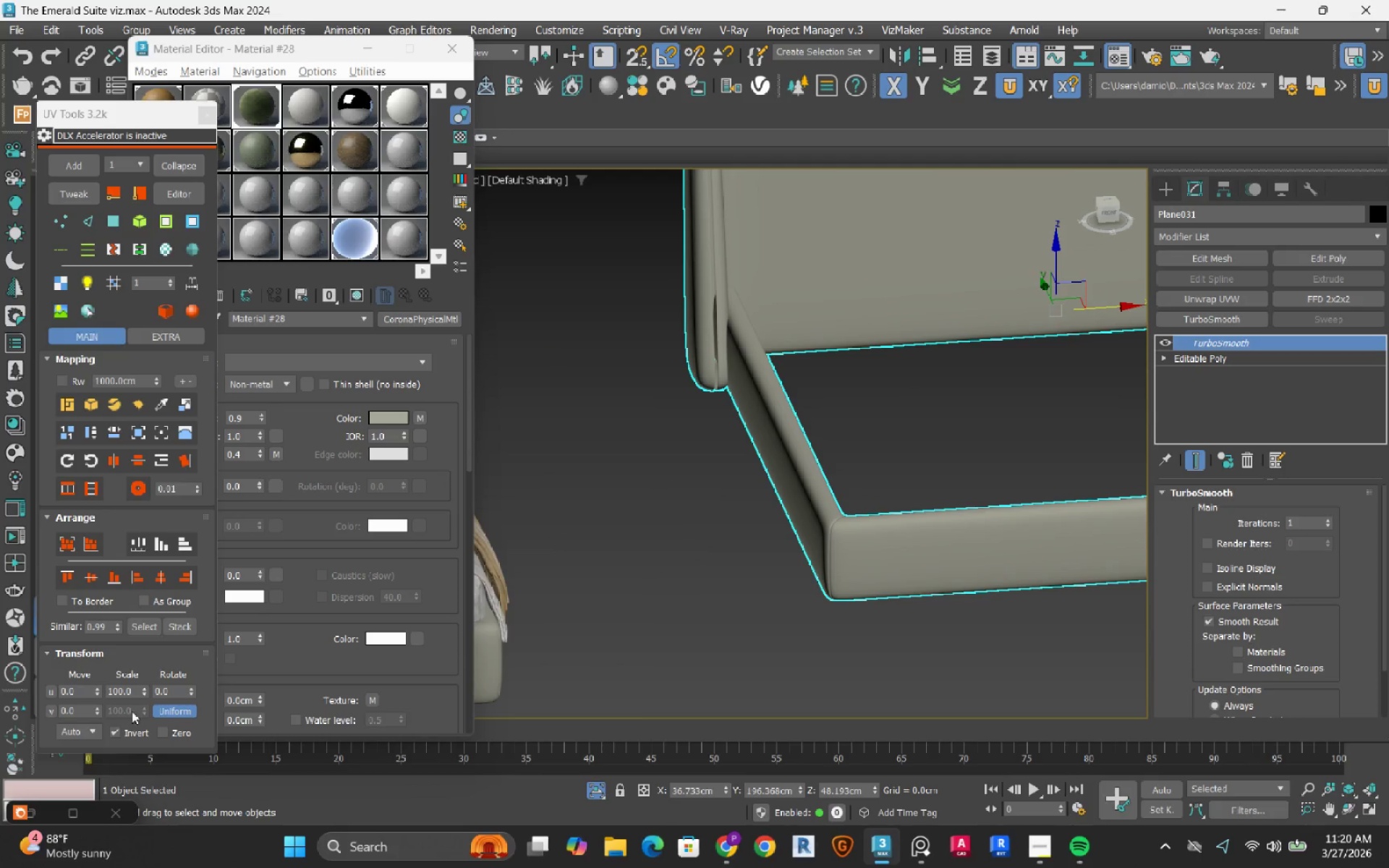 
left_click([24, 817])
 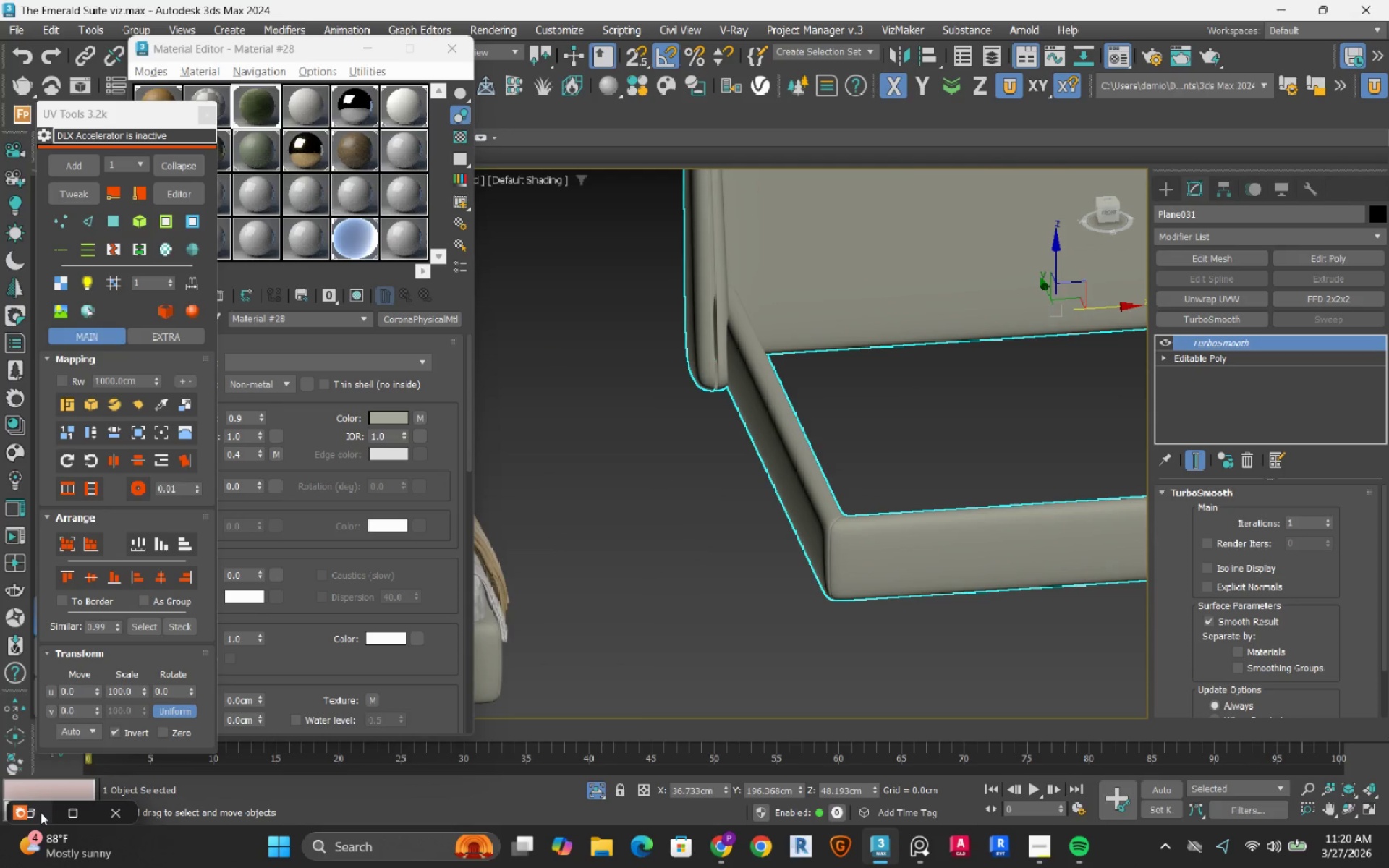 
double_click([41, 812])
 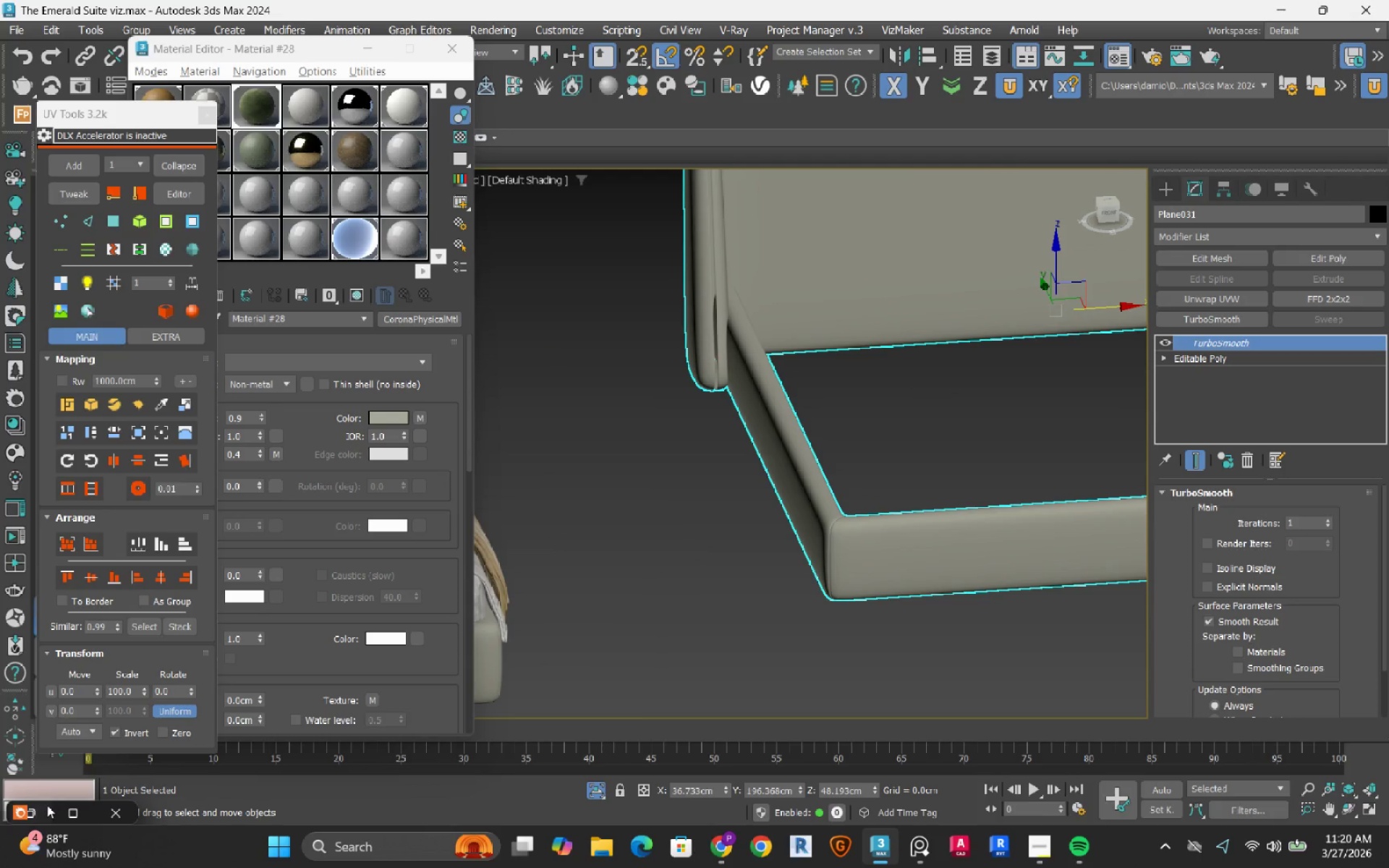 
left_click([43, 812])
 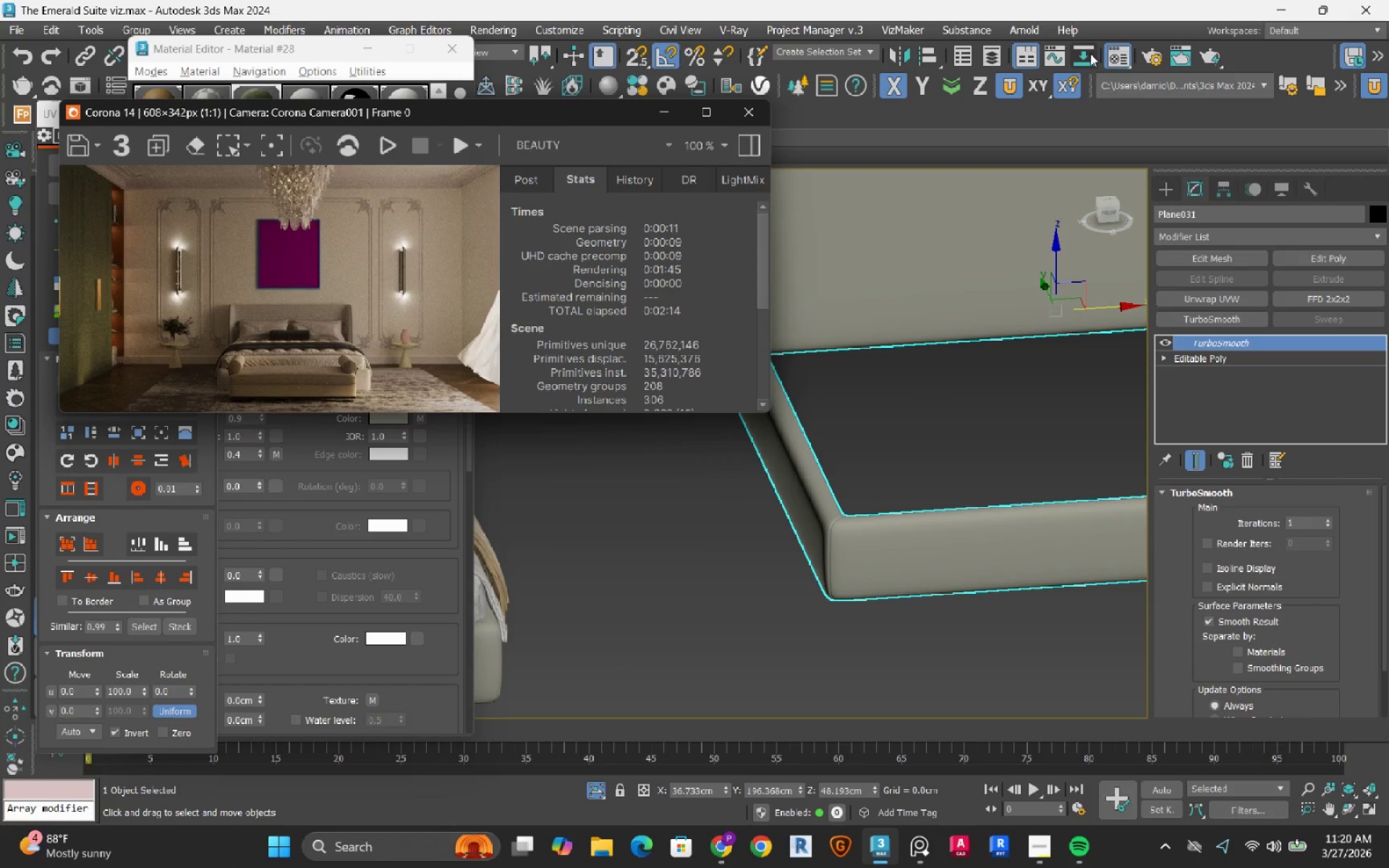 
left_click([1155, 56])
 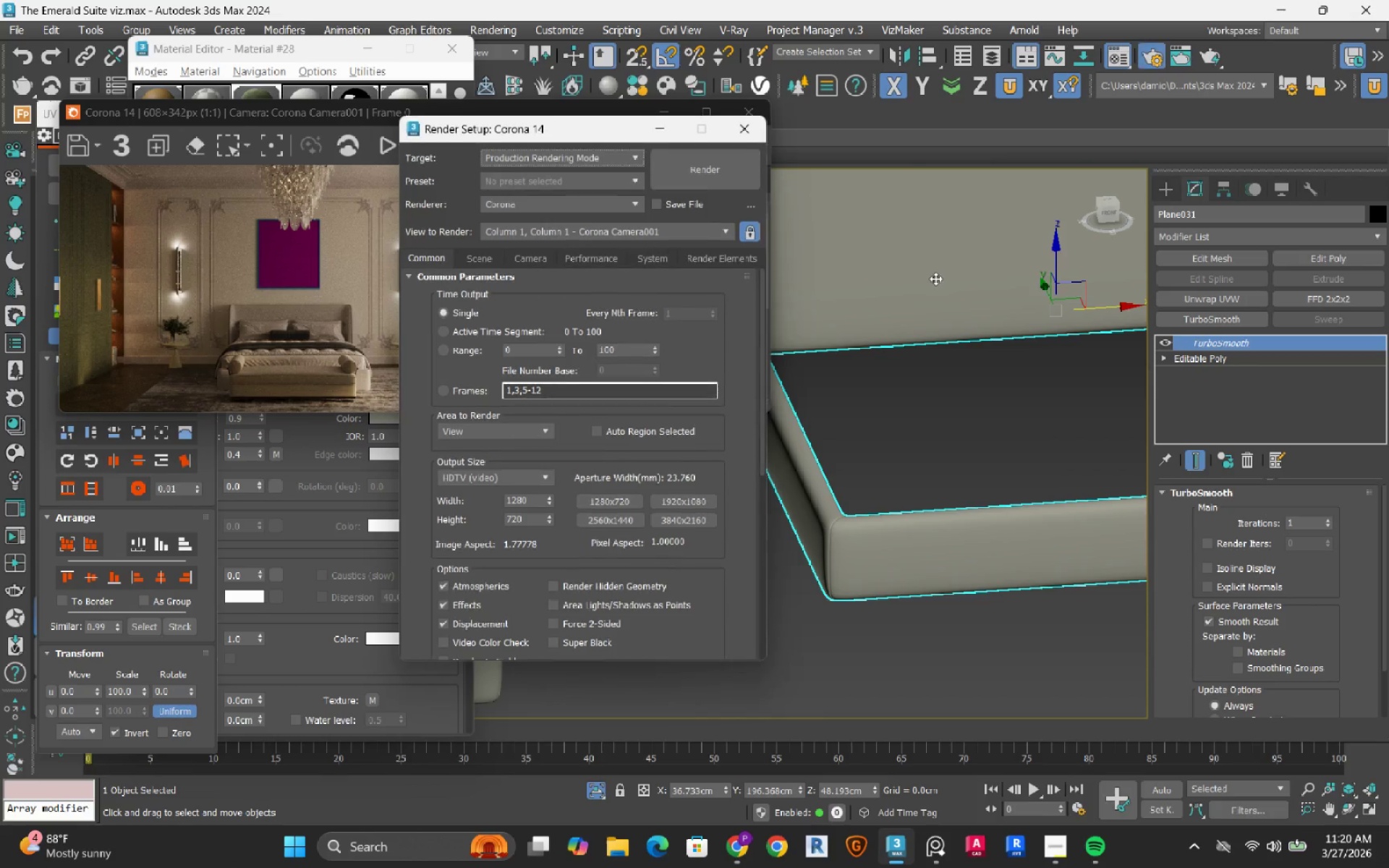 
left_click([752, 231])
 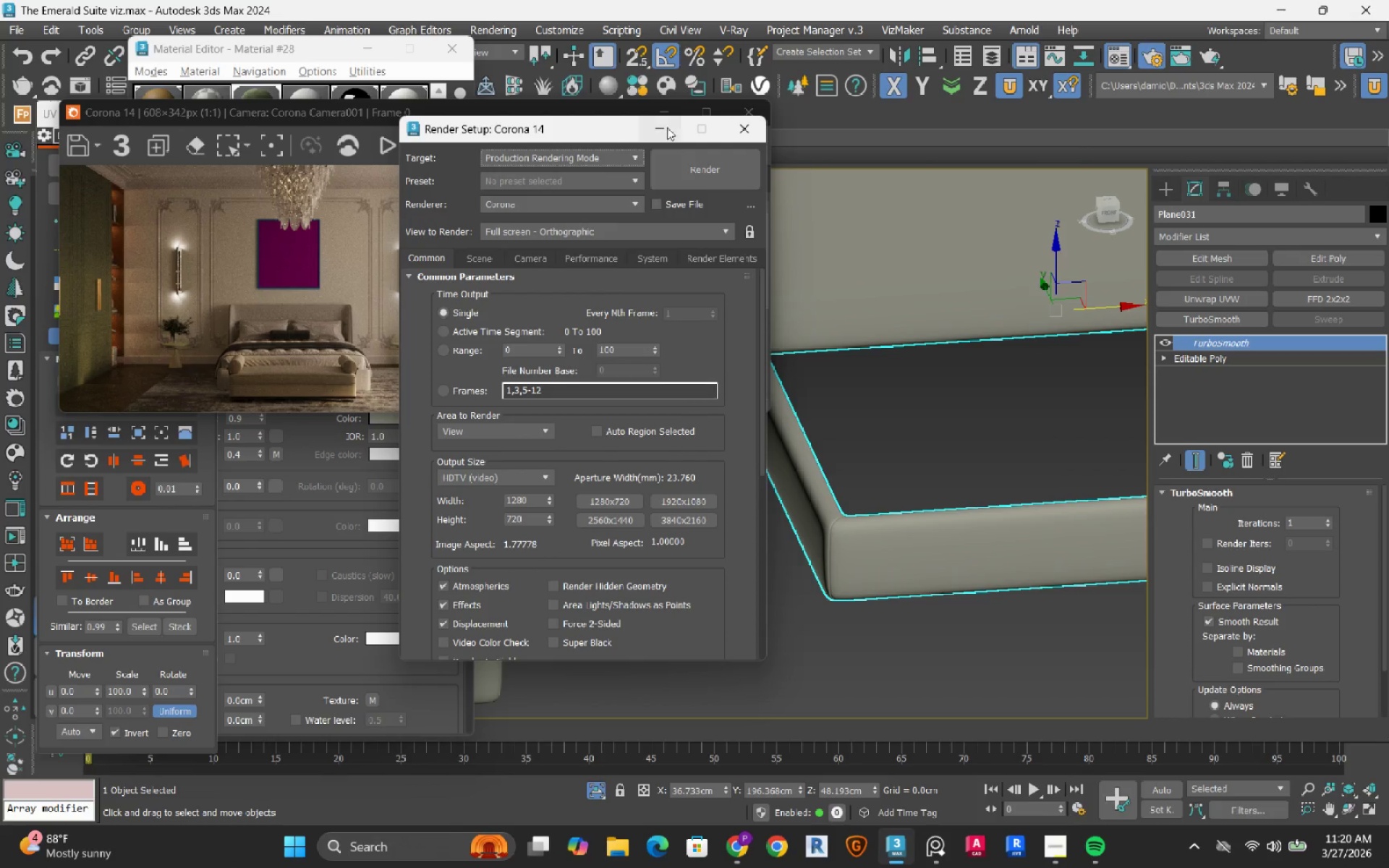 
left_click([660, 129])
 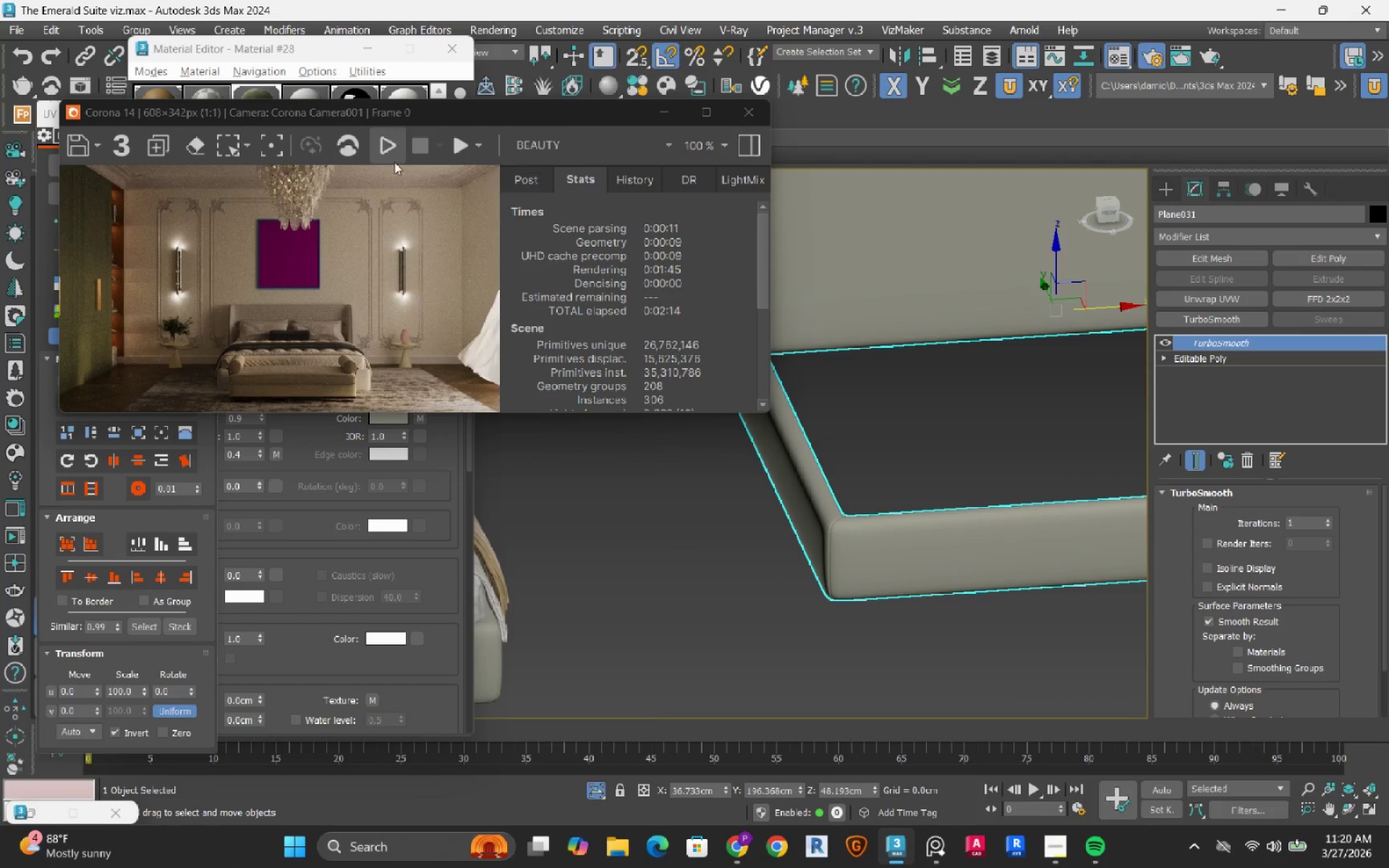 
left_click([392, 158])
 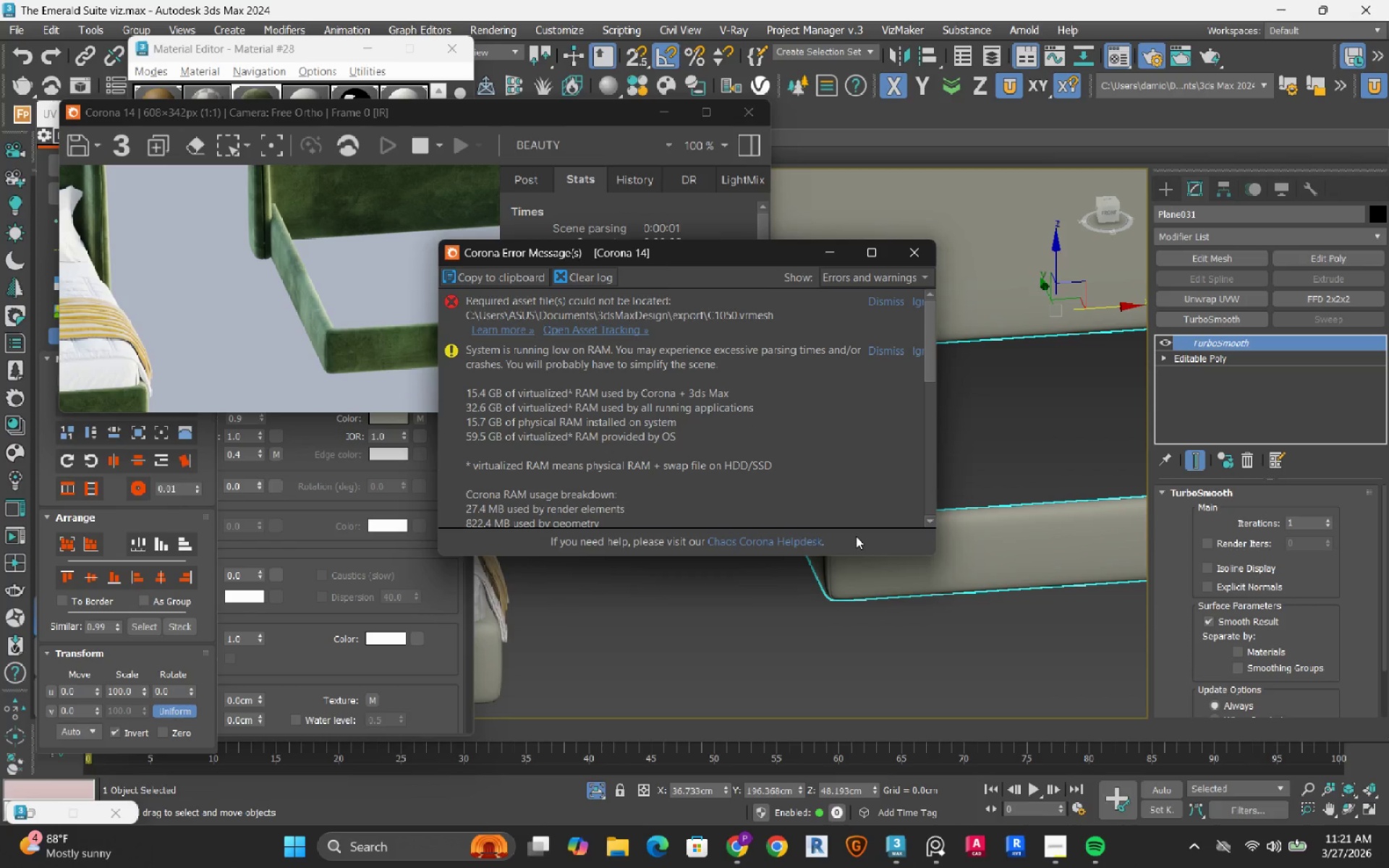 
wait(37.89)
 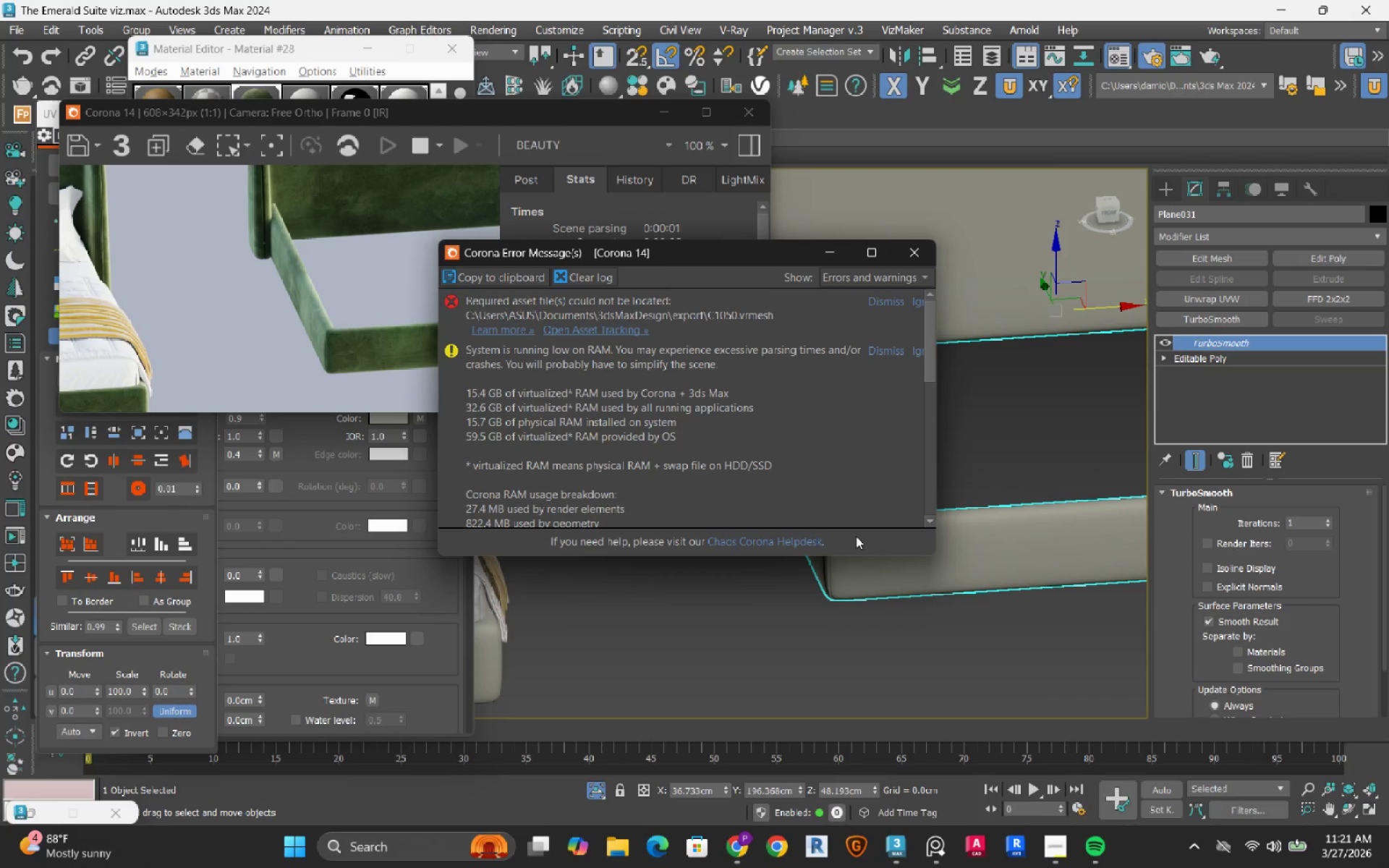 
left_click([921, 247])
 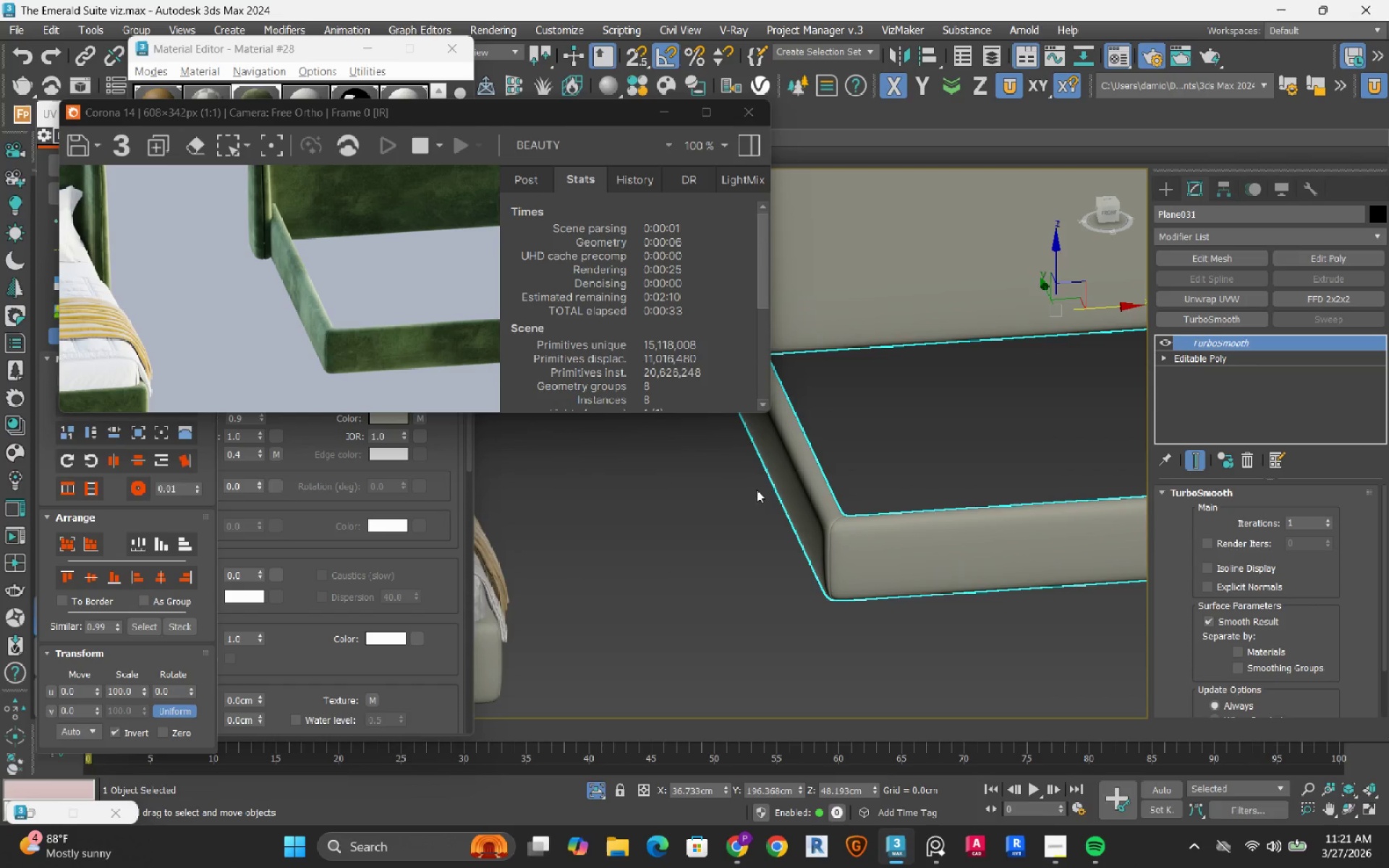 
scroll: coordinate [763, 538], scroll_direction: down, amount: 2.0
 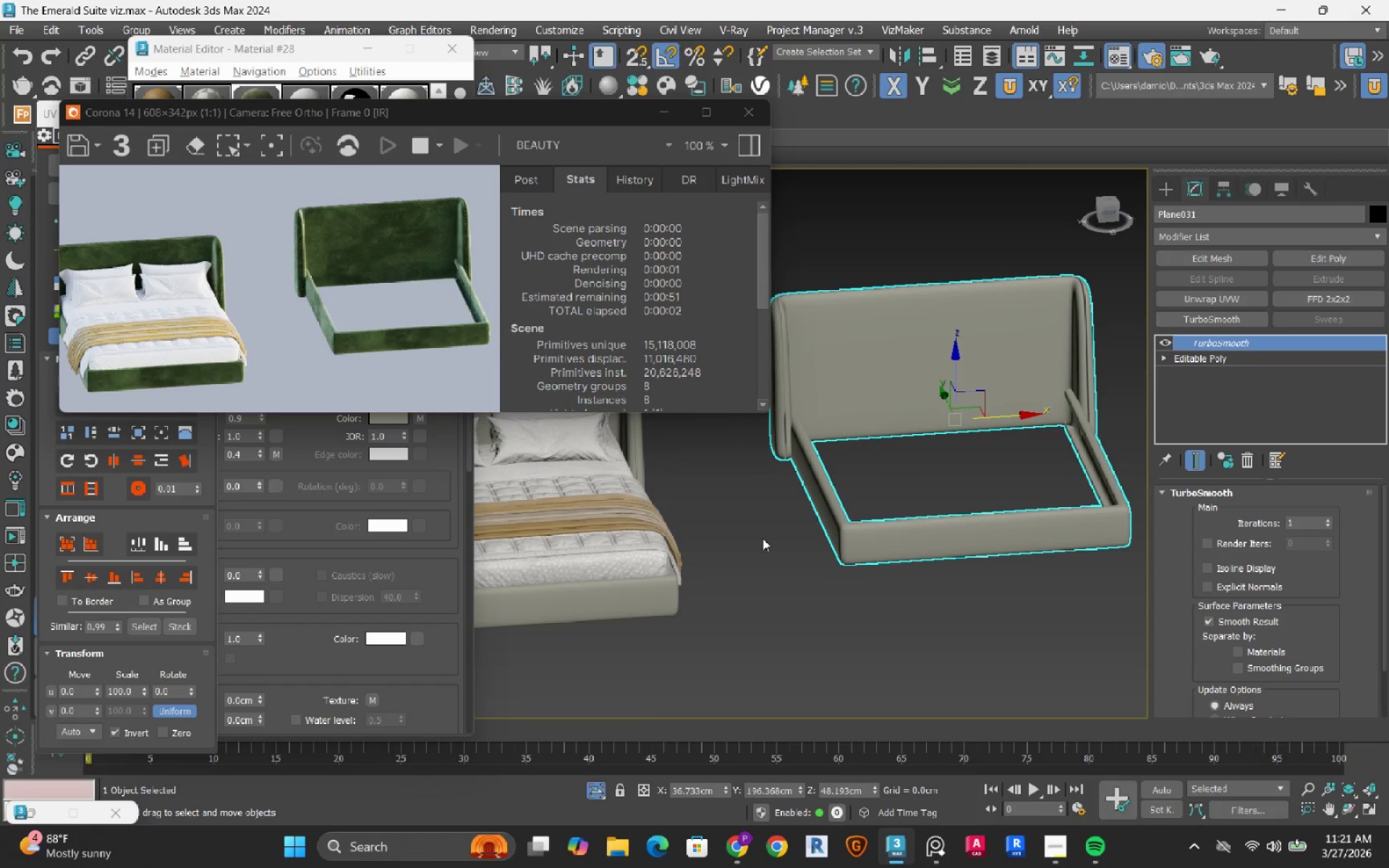 
hold_key(key=AltLeft, duration=0.66)
 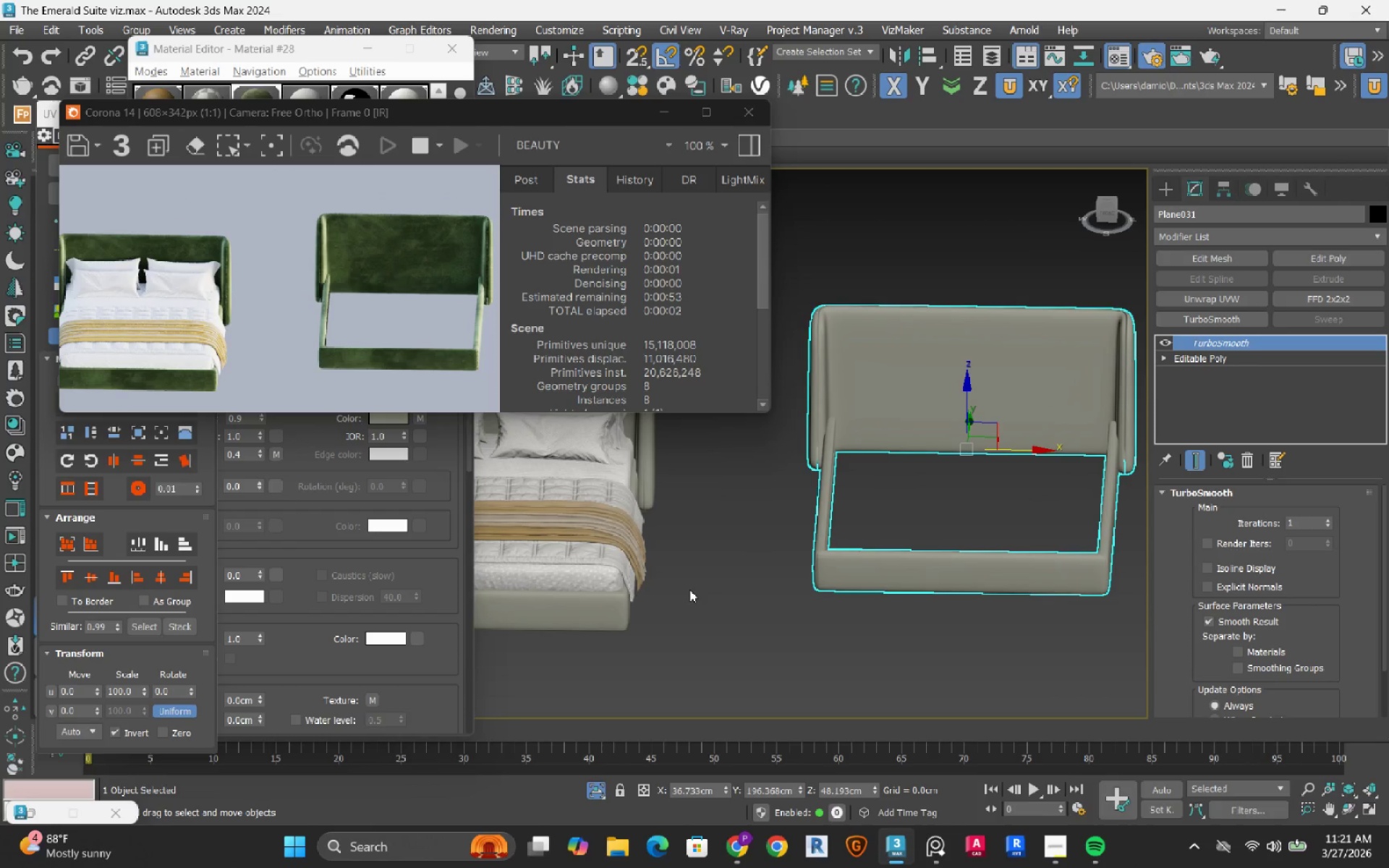 
wait(5.88)
 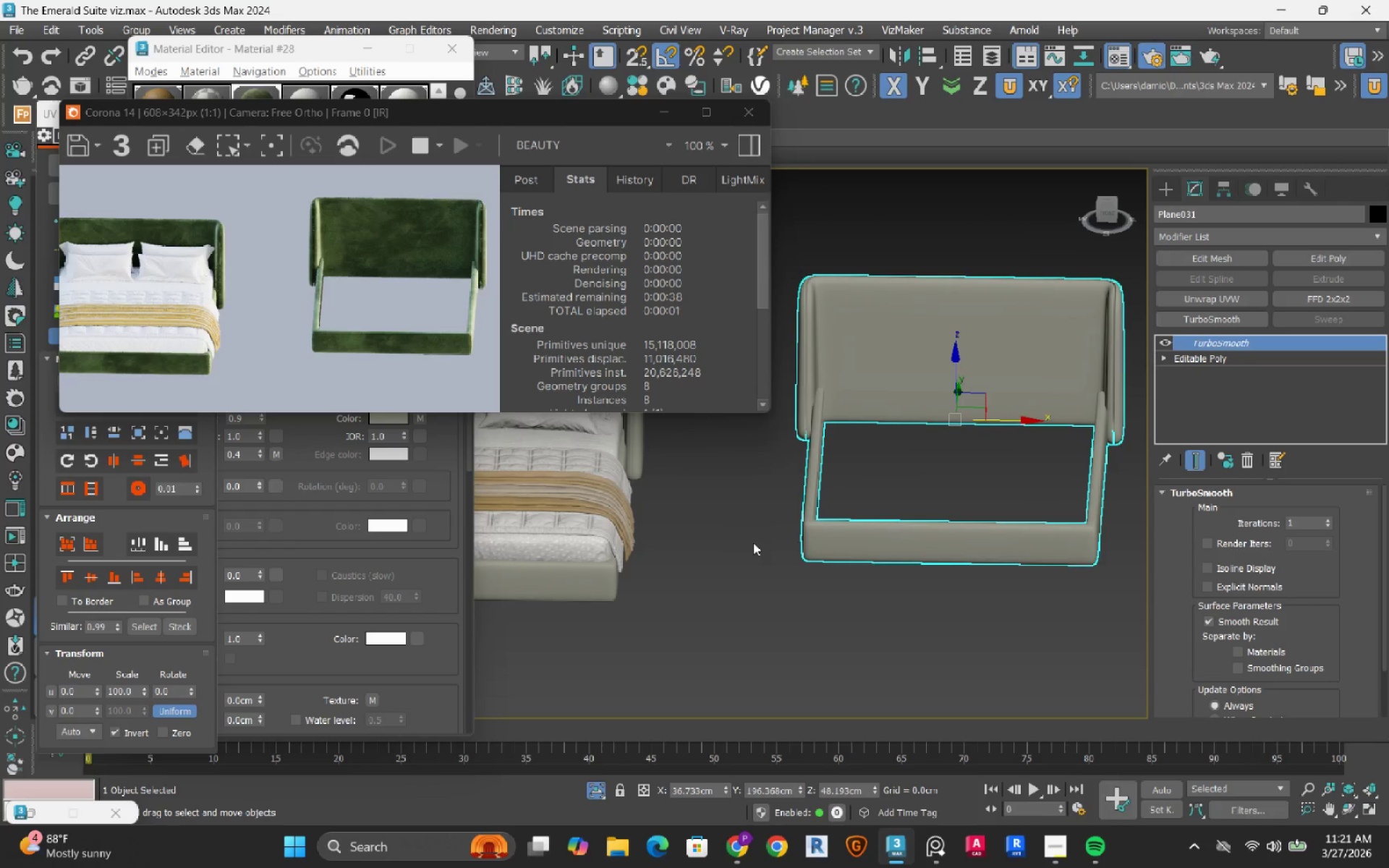 
double_click([881, 569])
 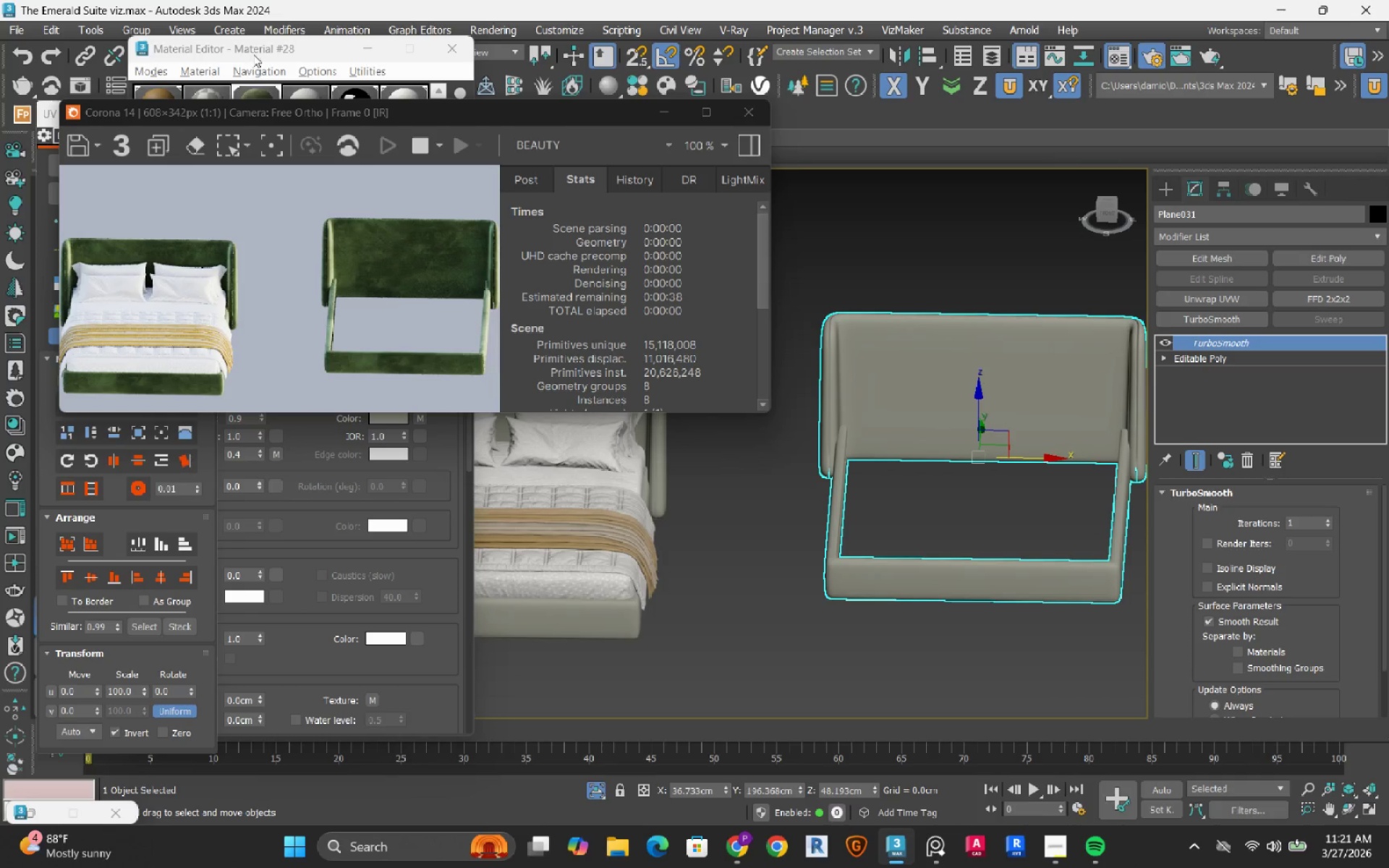 
left_click_drag(start_coordinate=[255, 53], to_coordinate=[439, 62])
 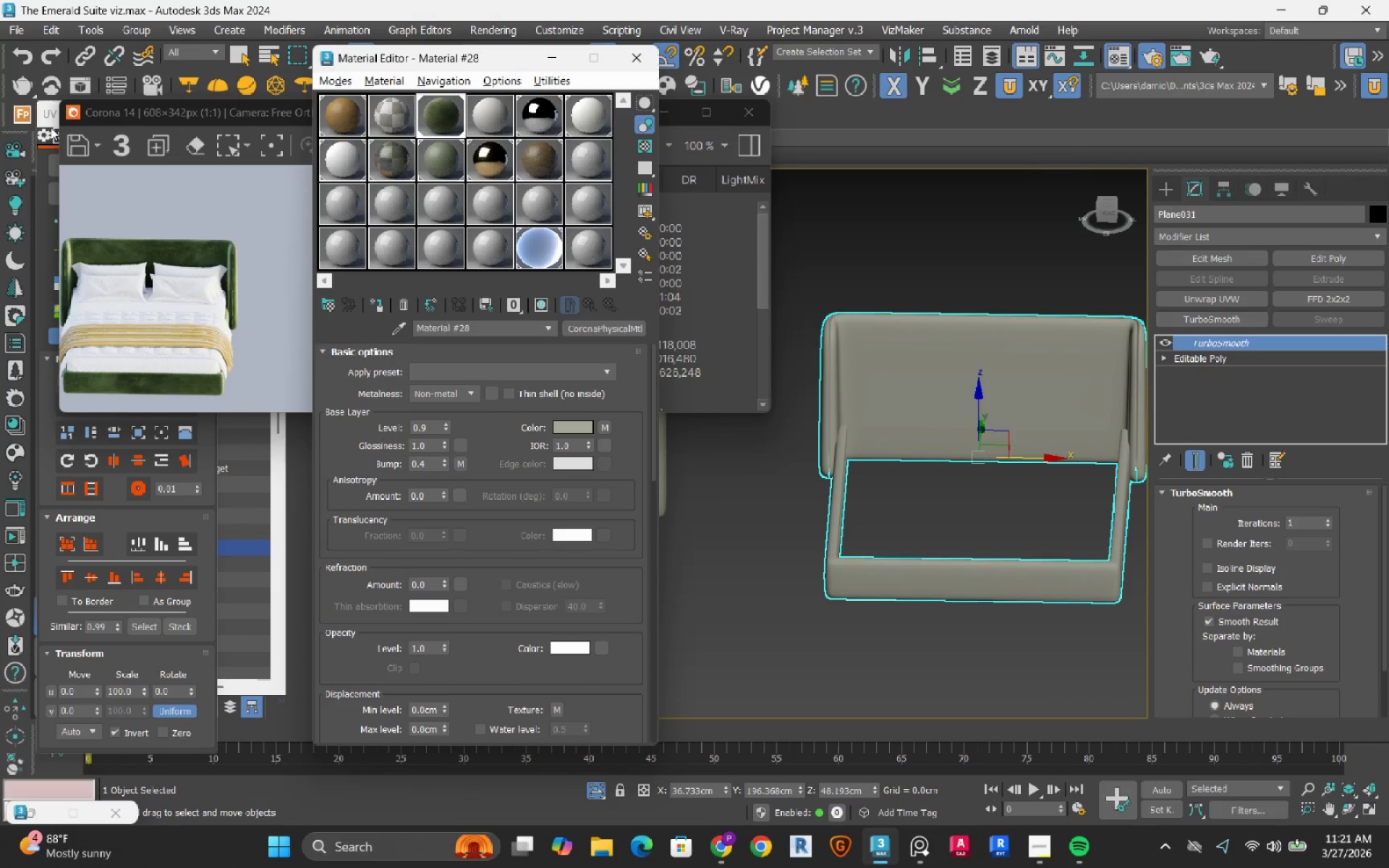 
left_click([48, 118])
 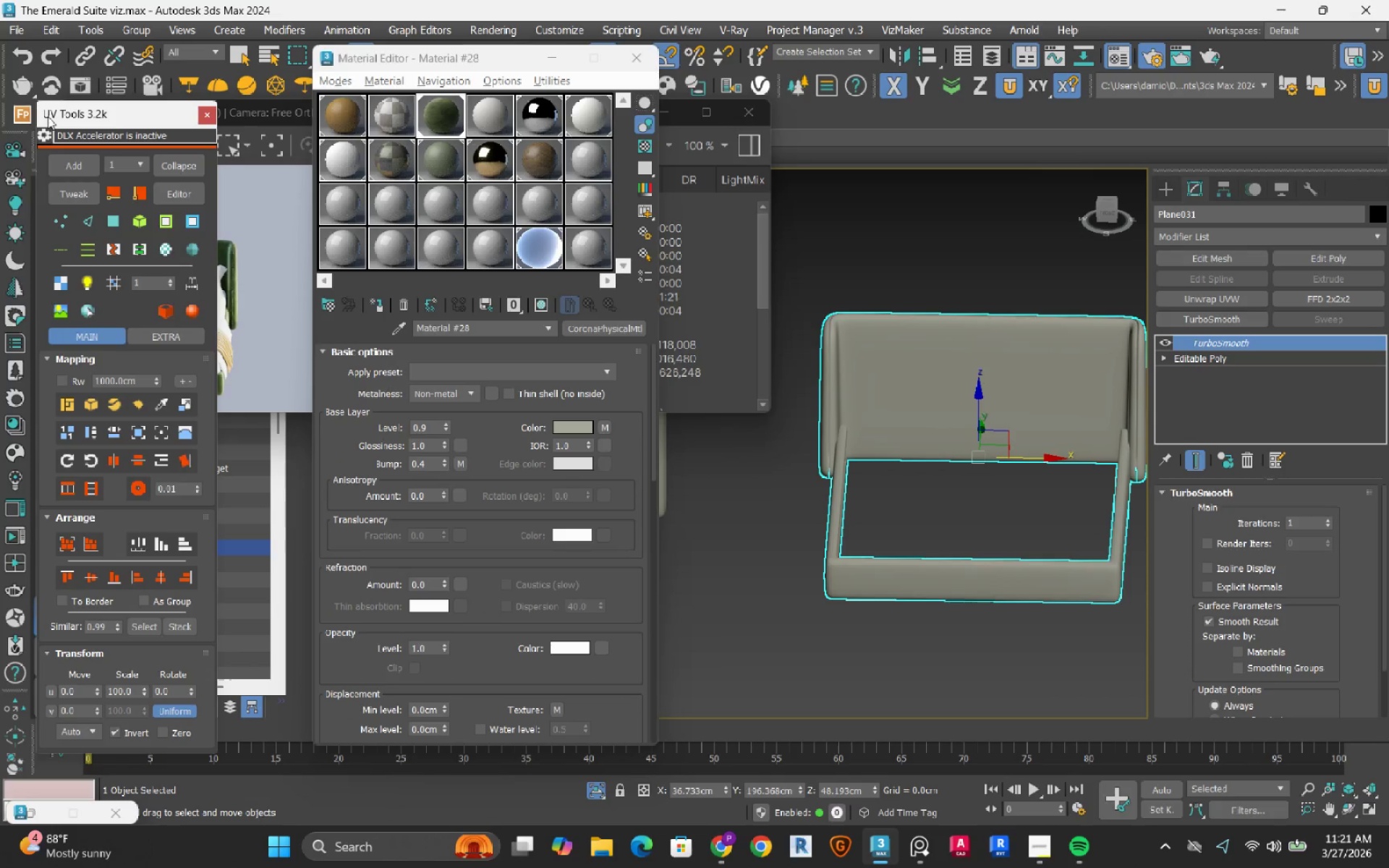 
left_click_drag(start_coordinate=[48, 116], to_coordinate=[666, 88])
 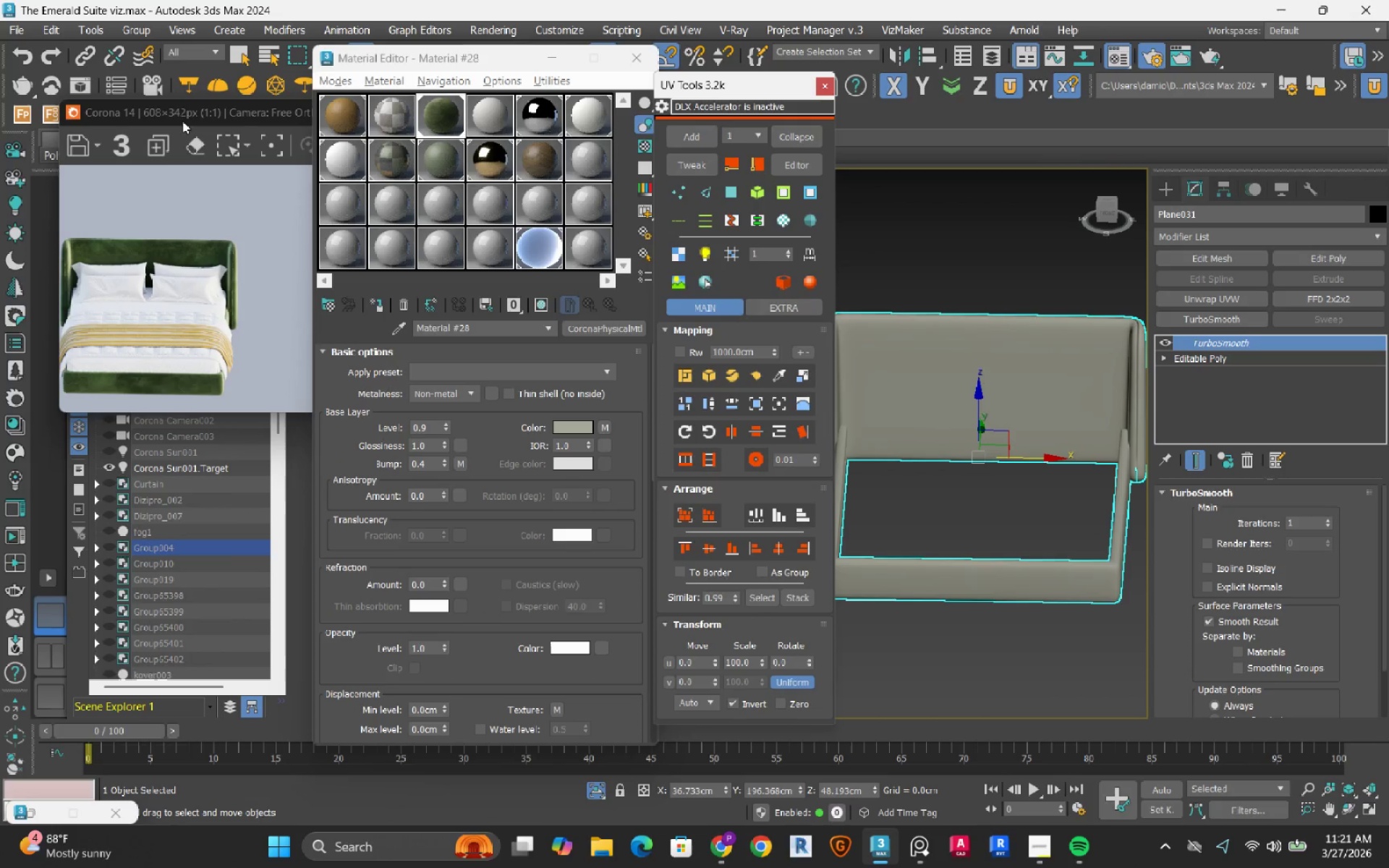 
left_click_drag(start_coordinate=[196, 110], to_coordinate=[876, 91])
 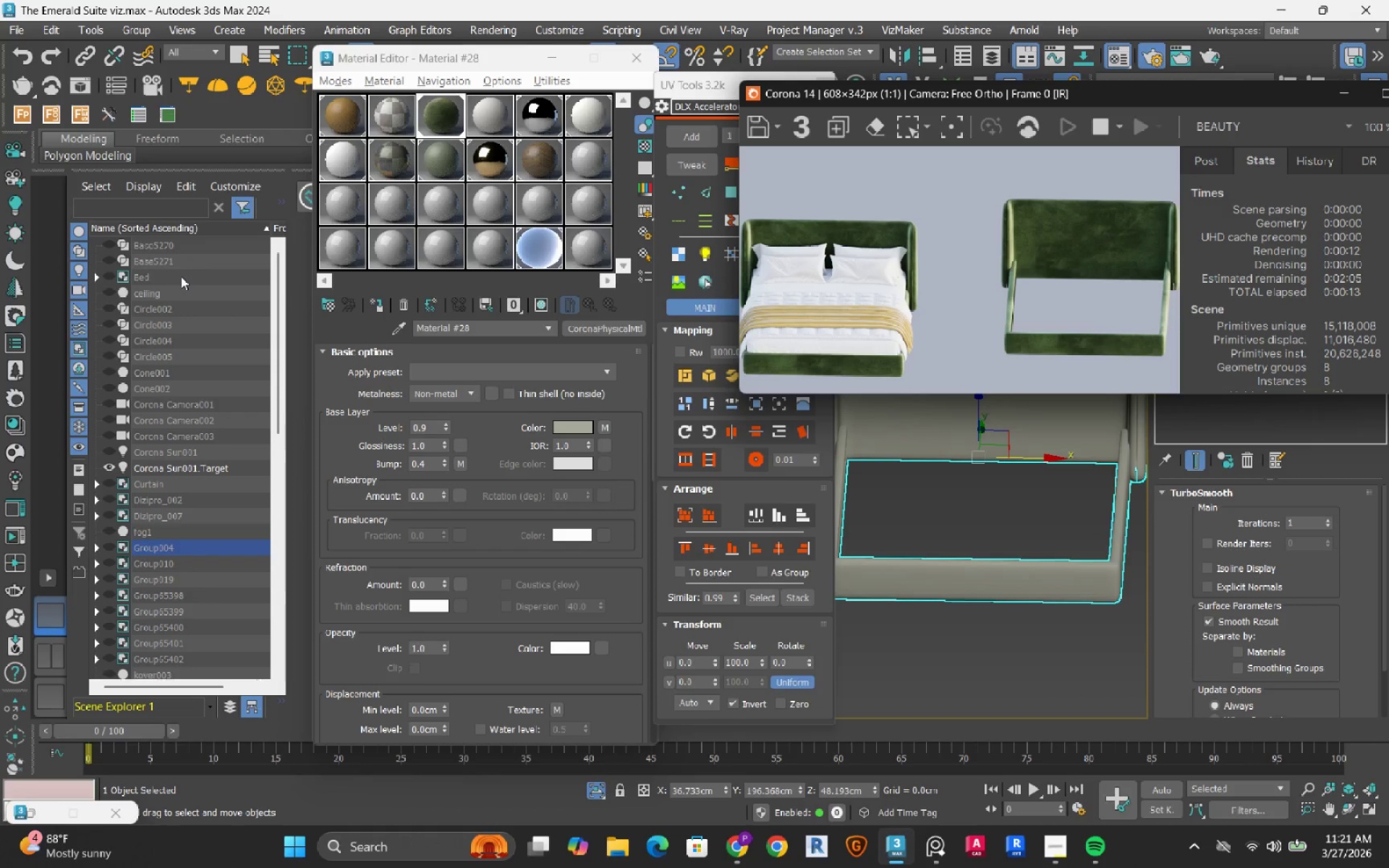 
wait(7.5)
 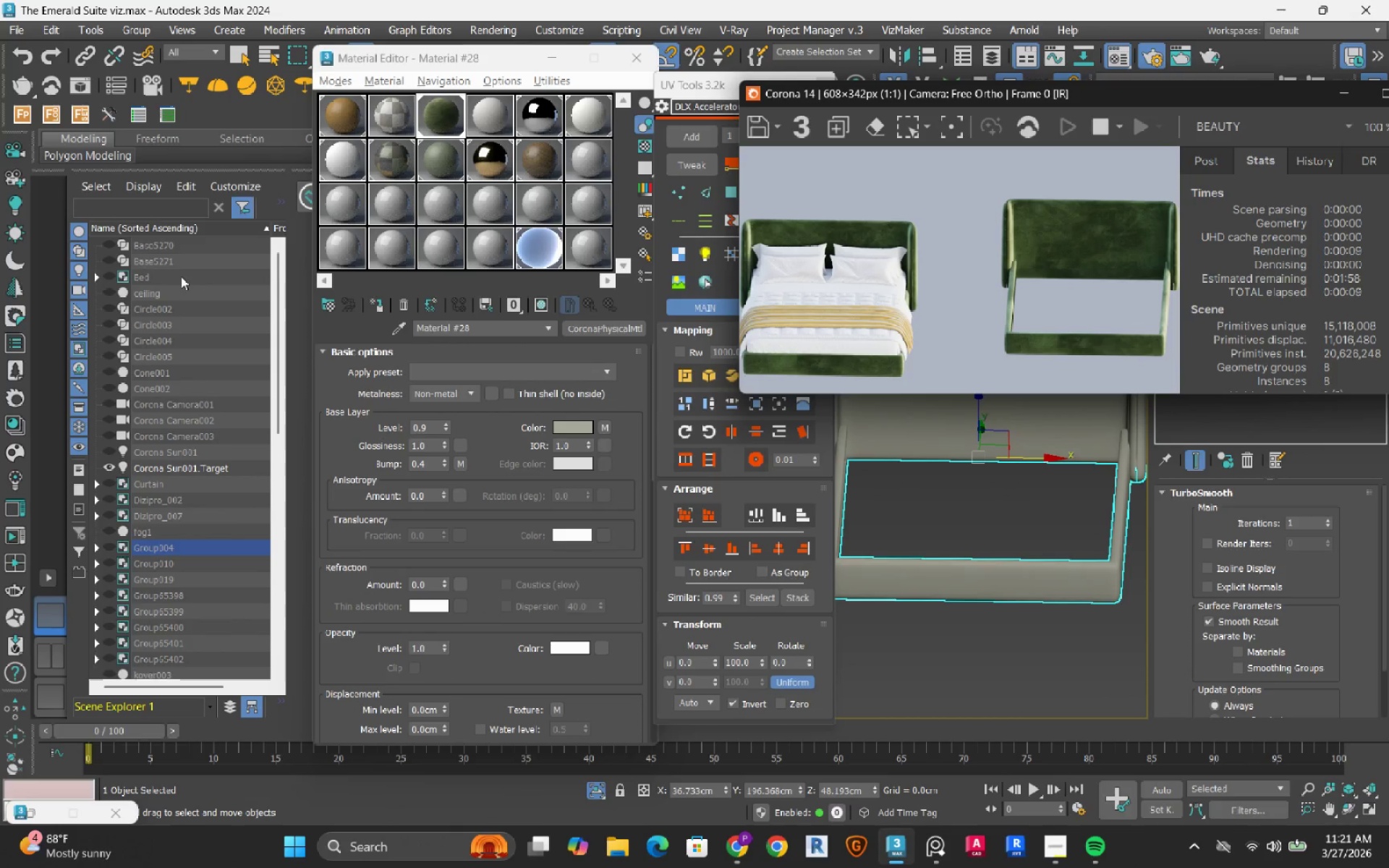 
right_click([150, 545])
 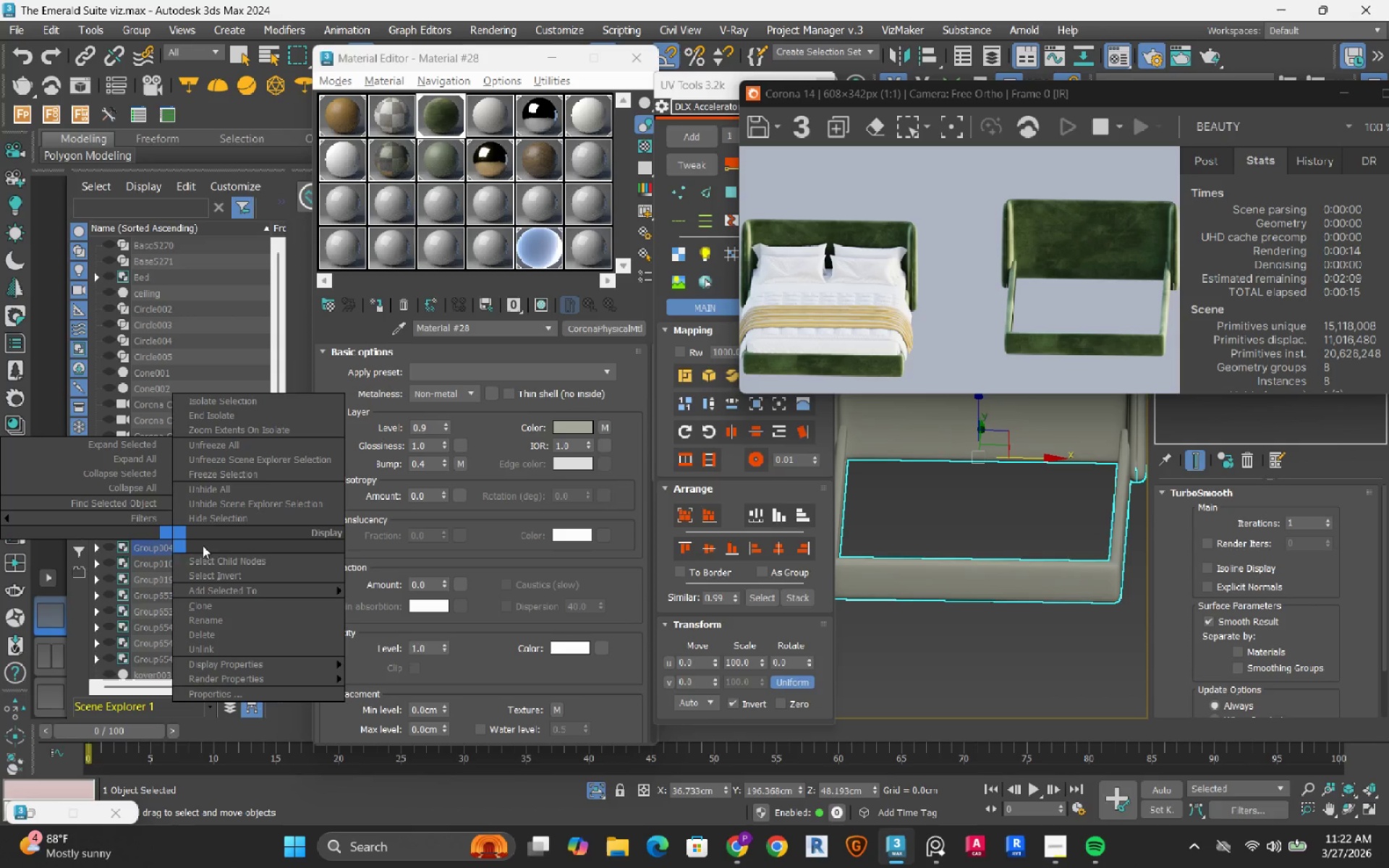 
left_click_drag(start_coordinate=[215, 556], to_coordinate=[186, 556])
 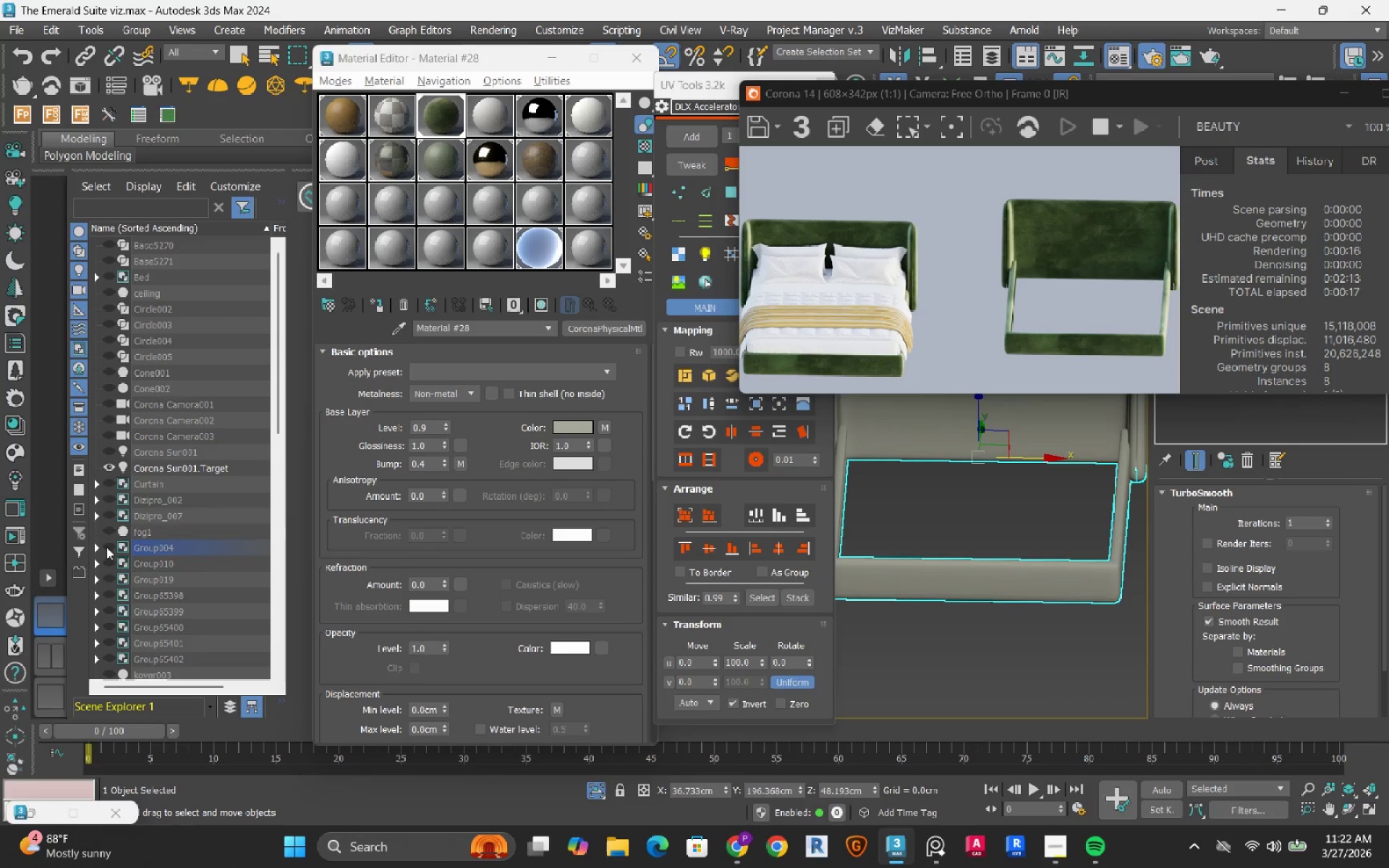 
left_click([106, 547])
 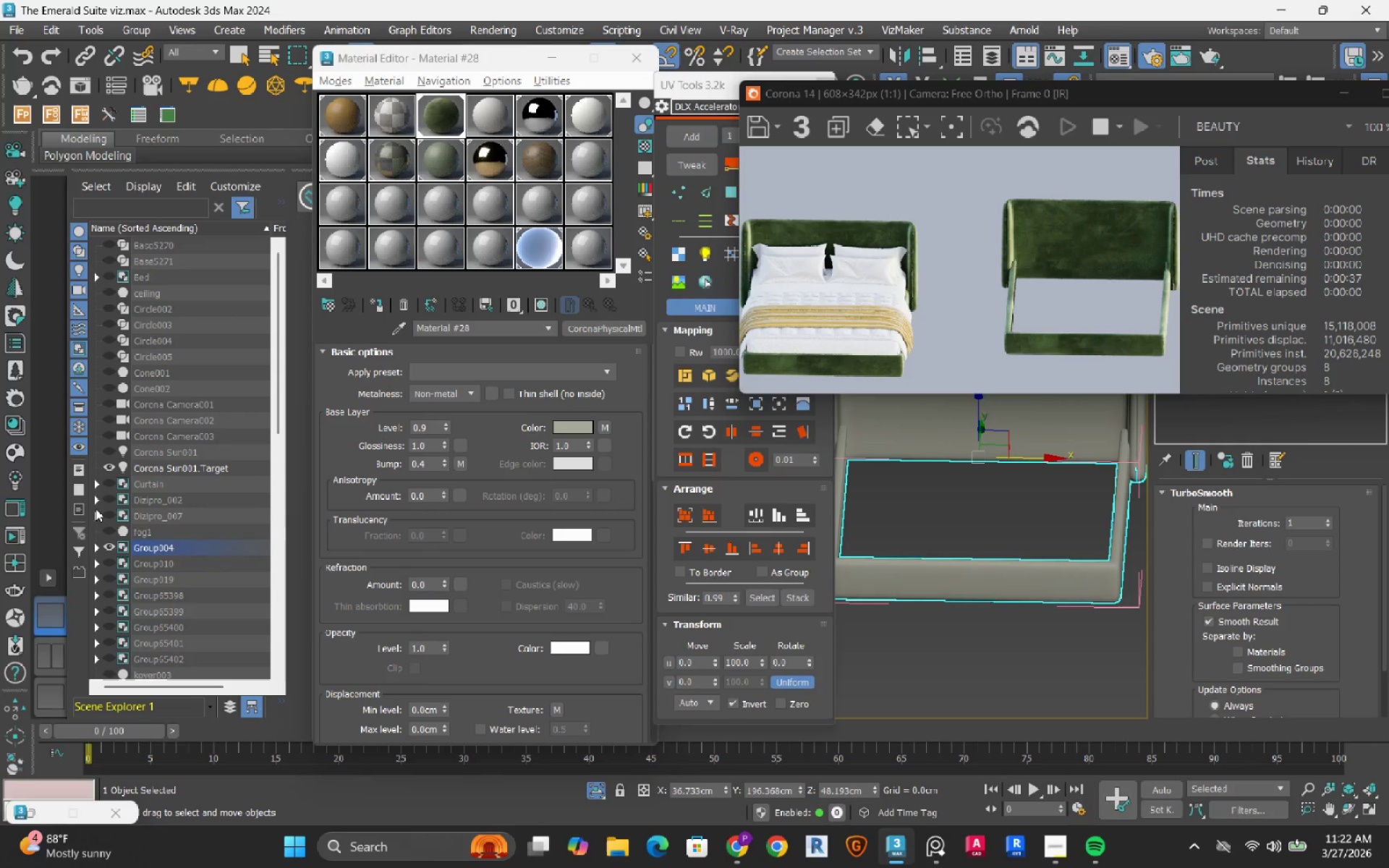 
left_click([96, 545])
 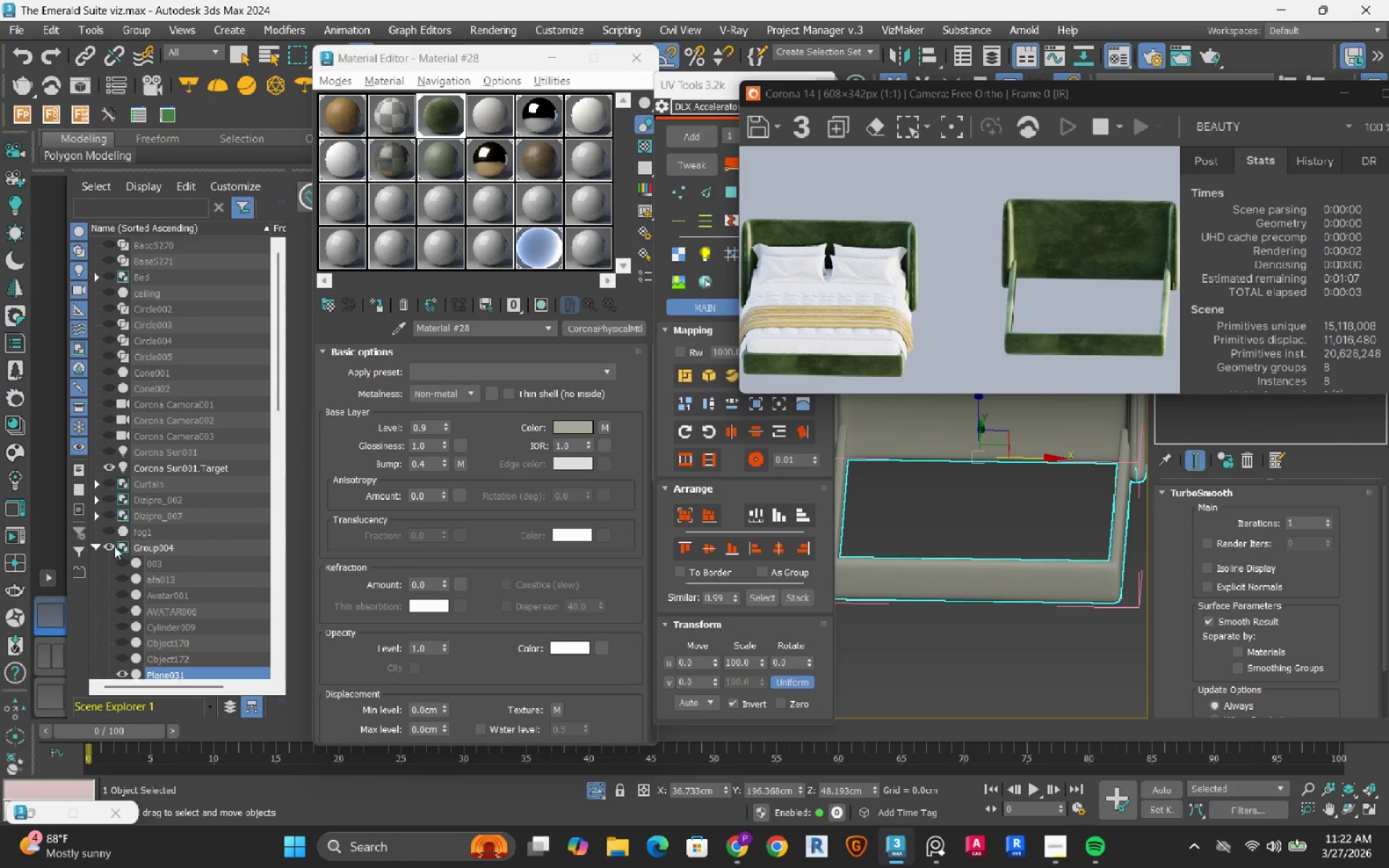 
left_click([137, 543])
 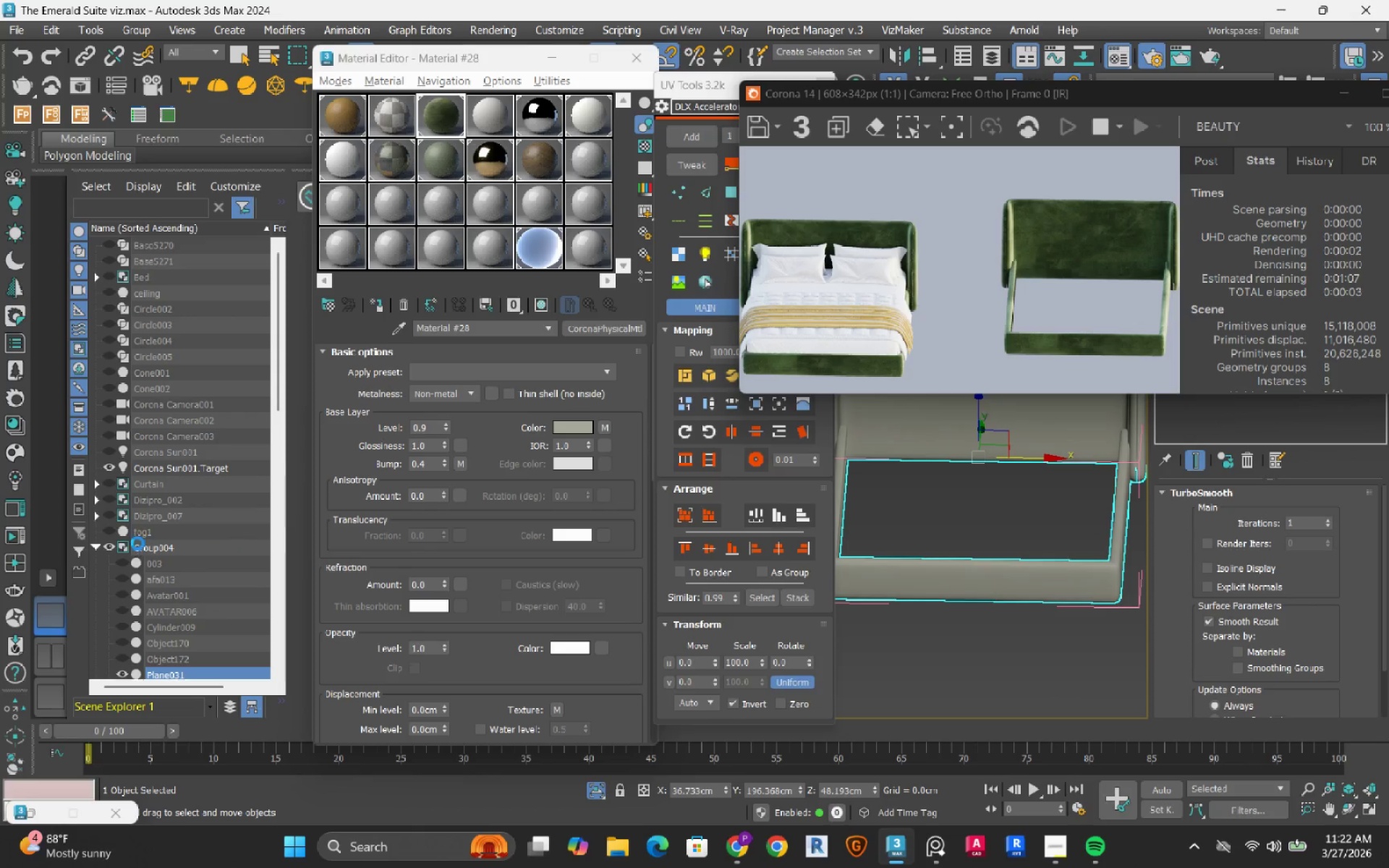 
right_click([137, 543])
 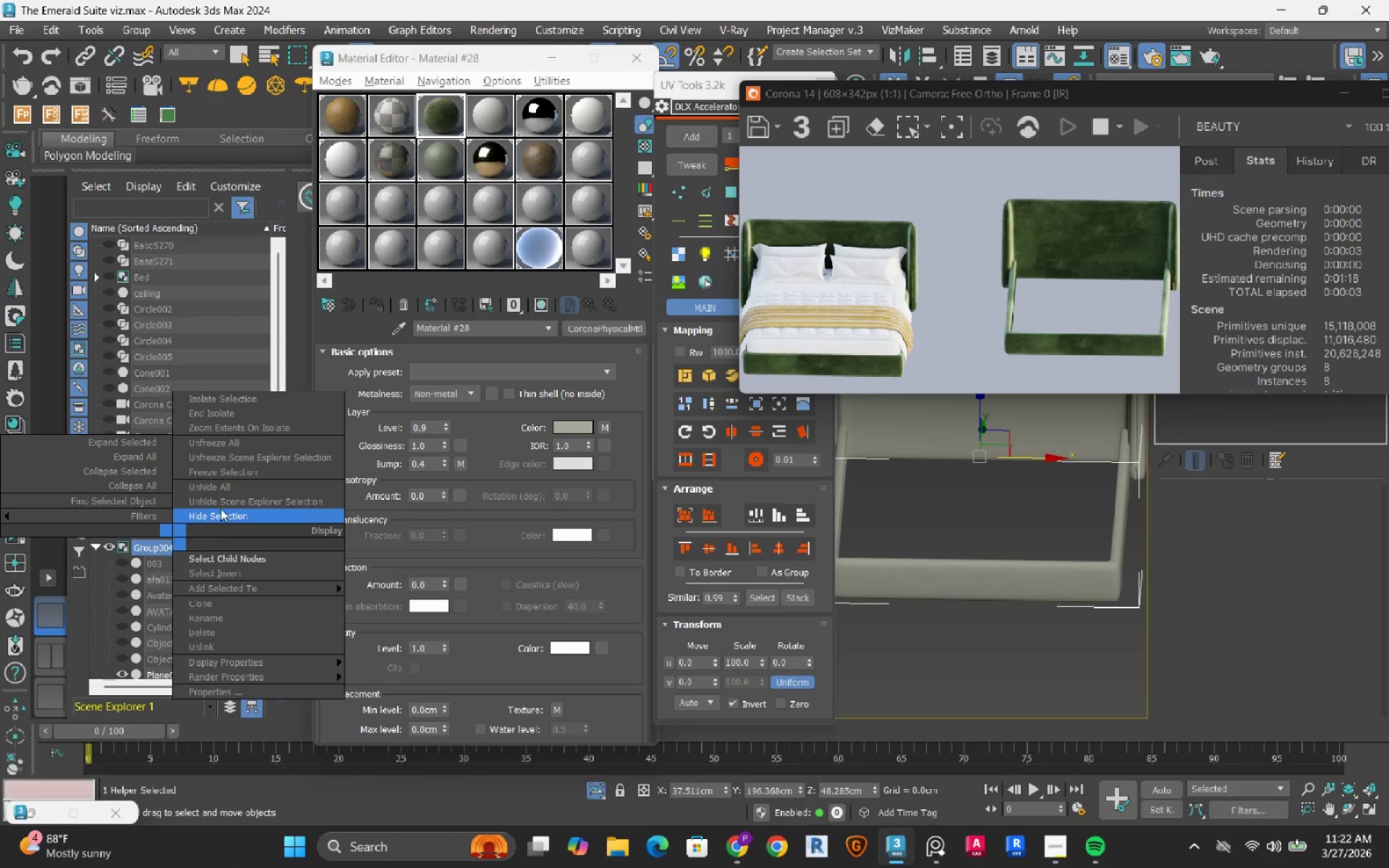 
left_click_drag(start_coordinate=[223, 562], to_coordinate=[182, 562])
 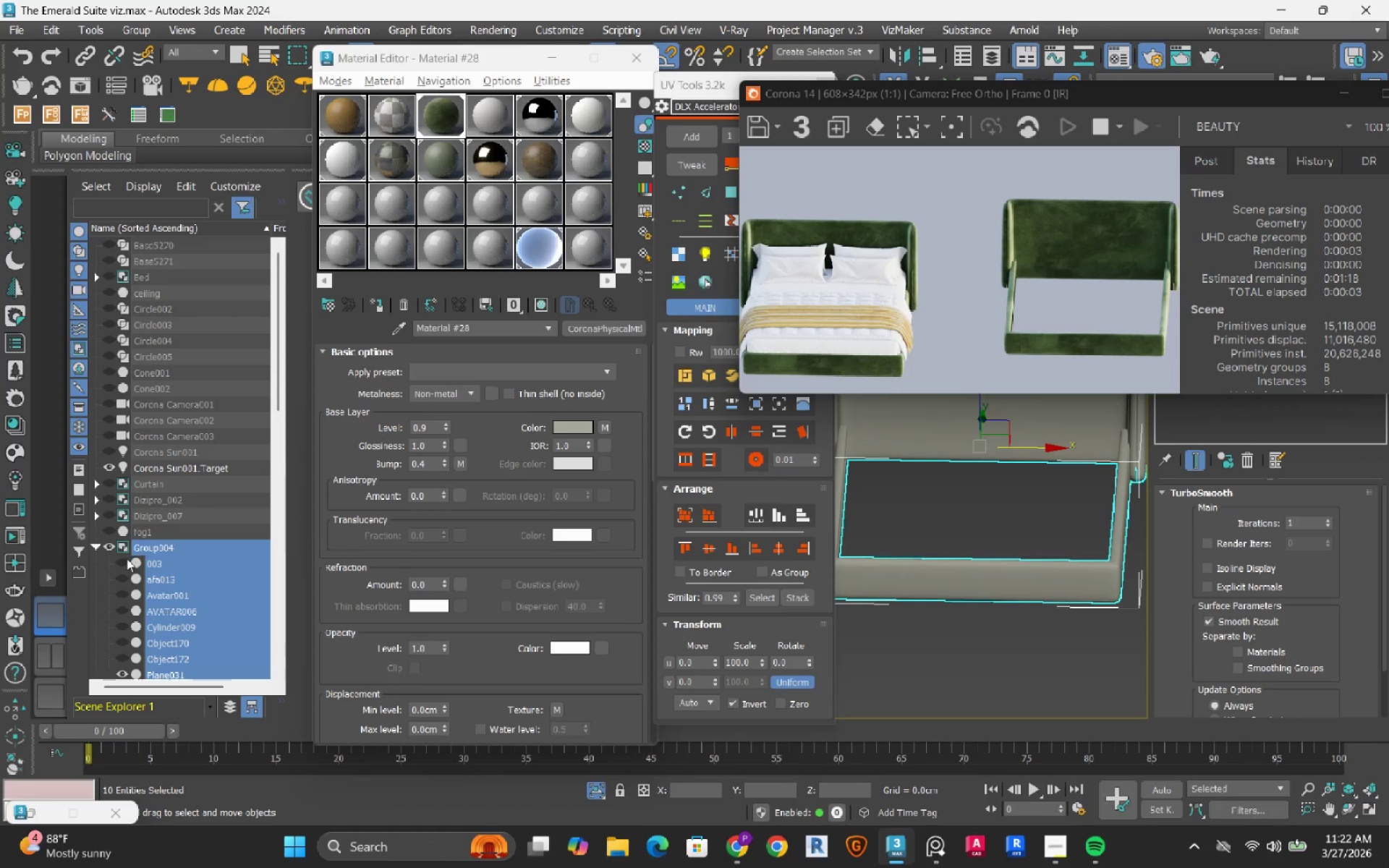 
left_click([122, 560])
 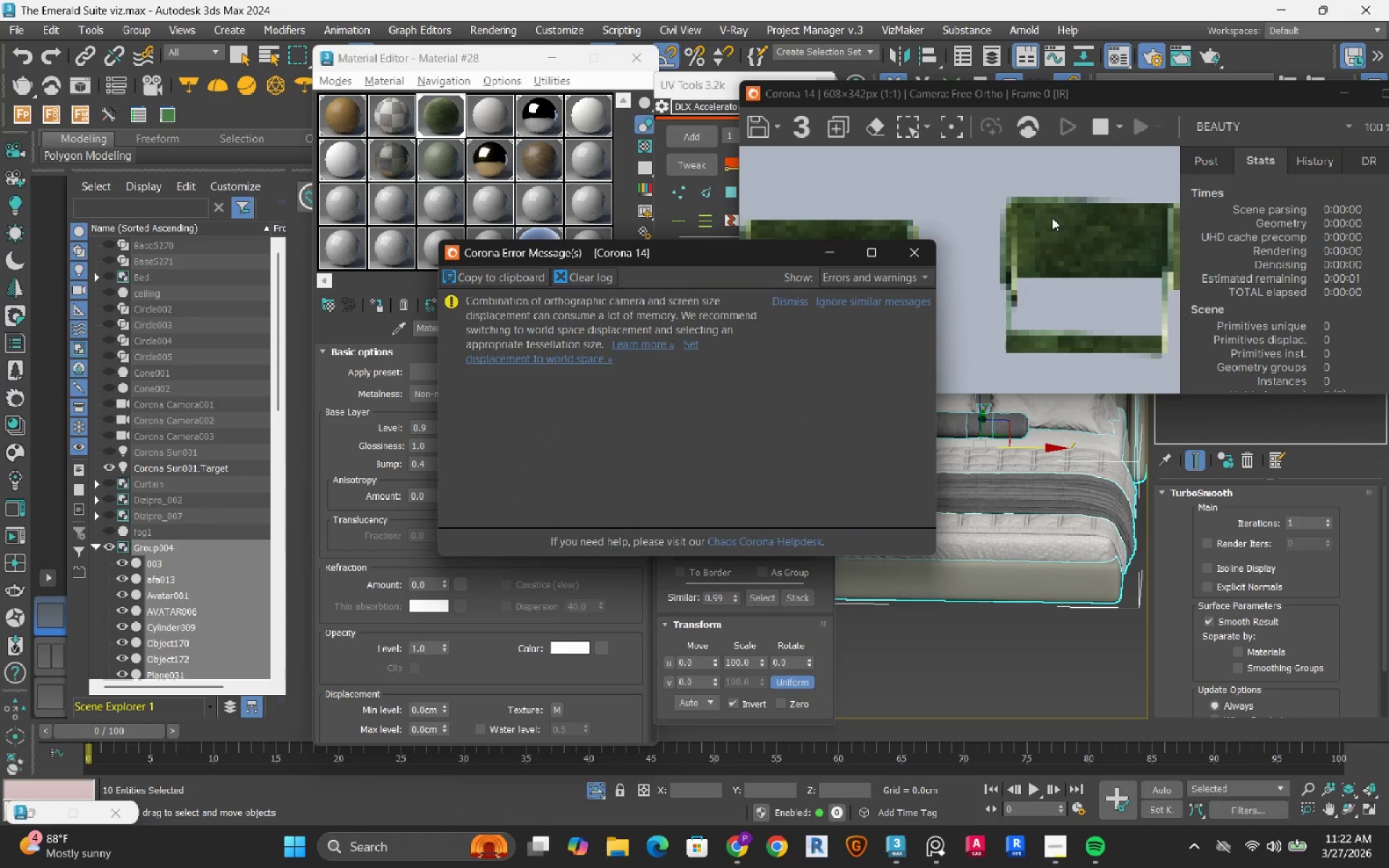 
wait(5.25)
 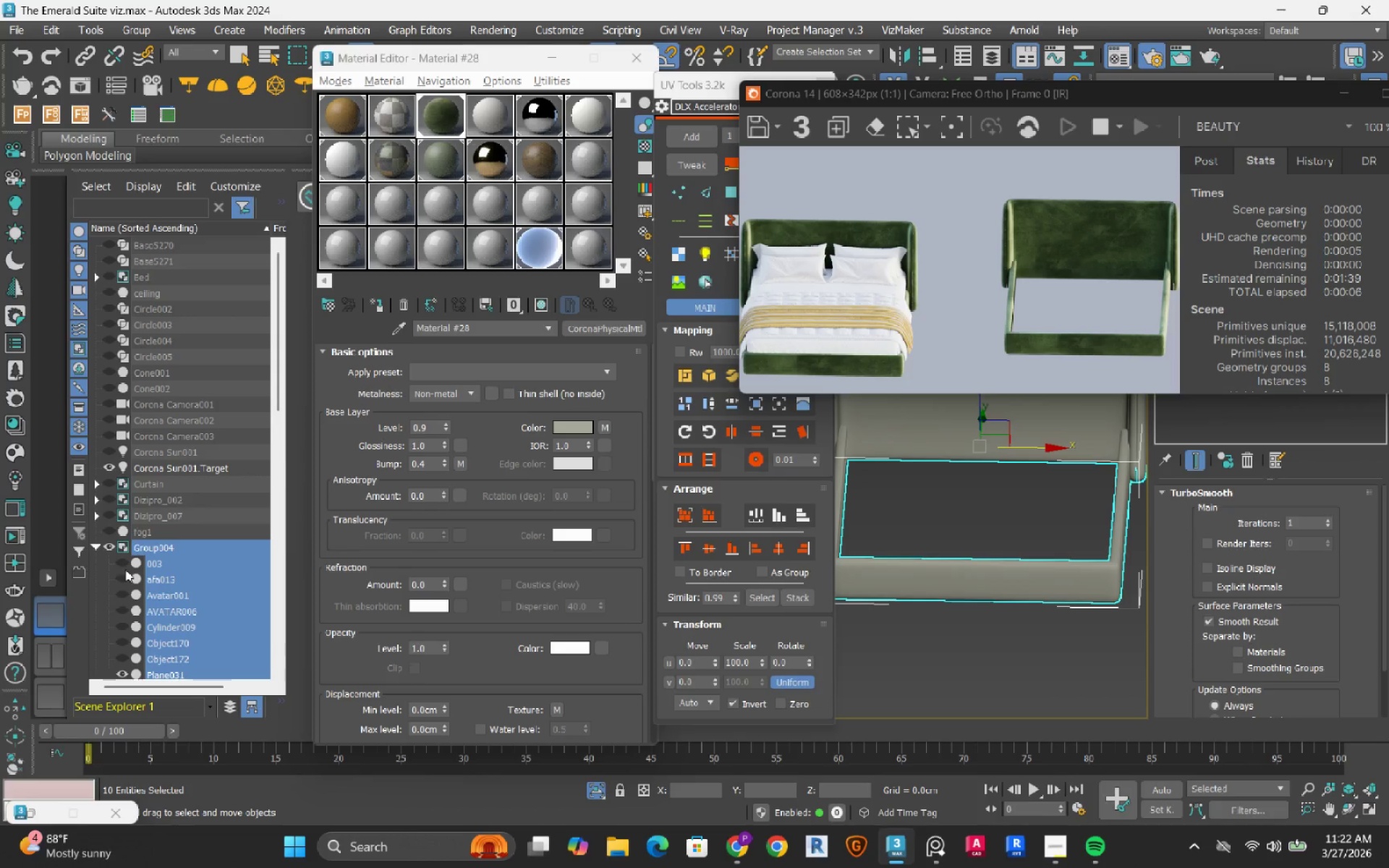 
left_click([925, 261])
 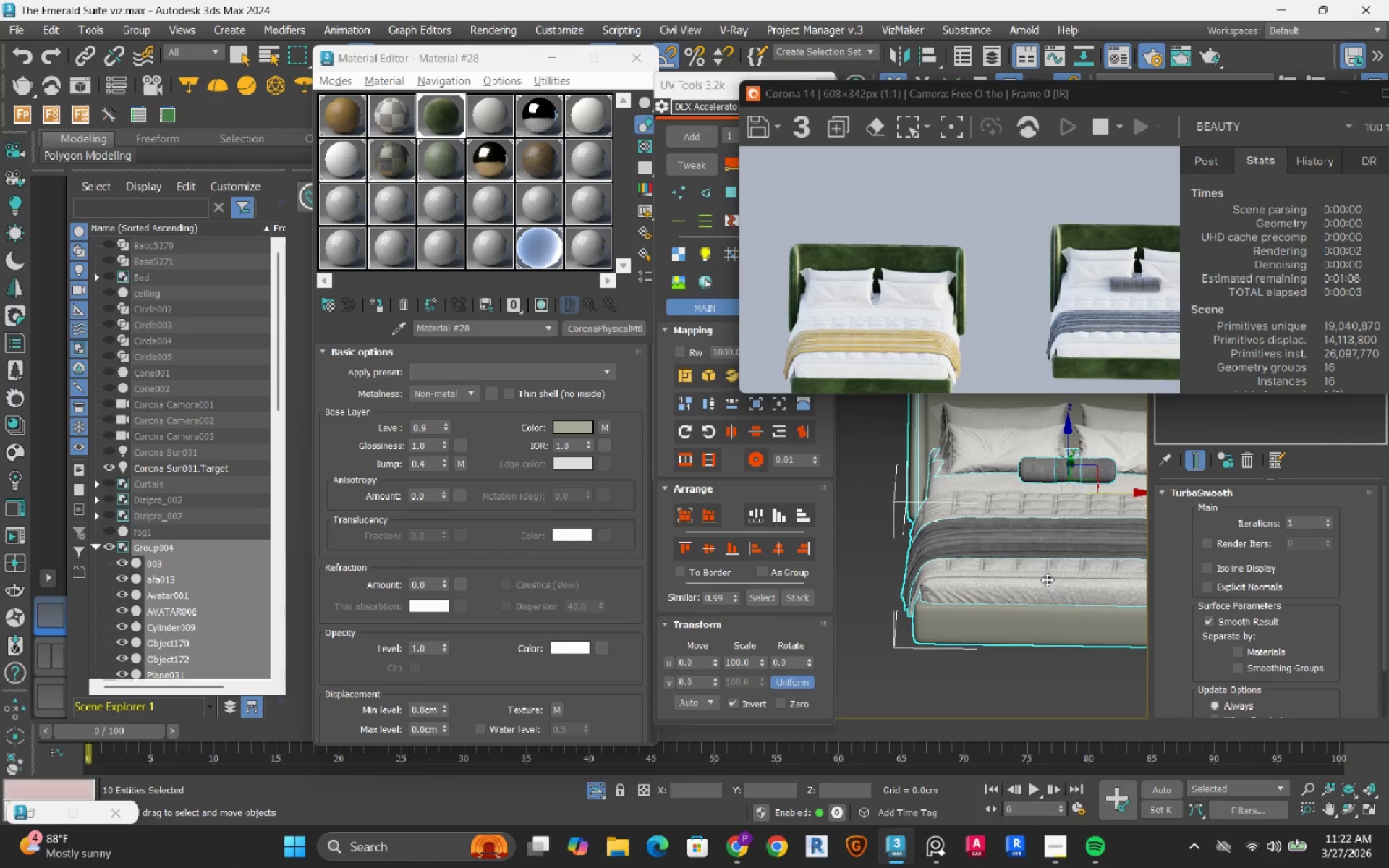 
wait(10.77)
 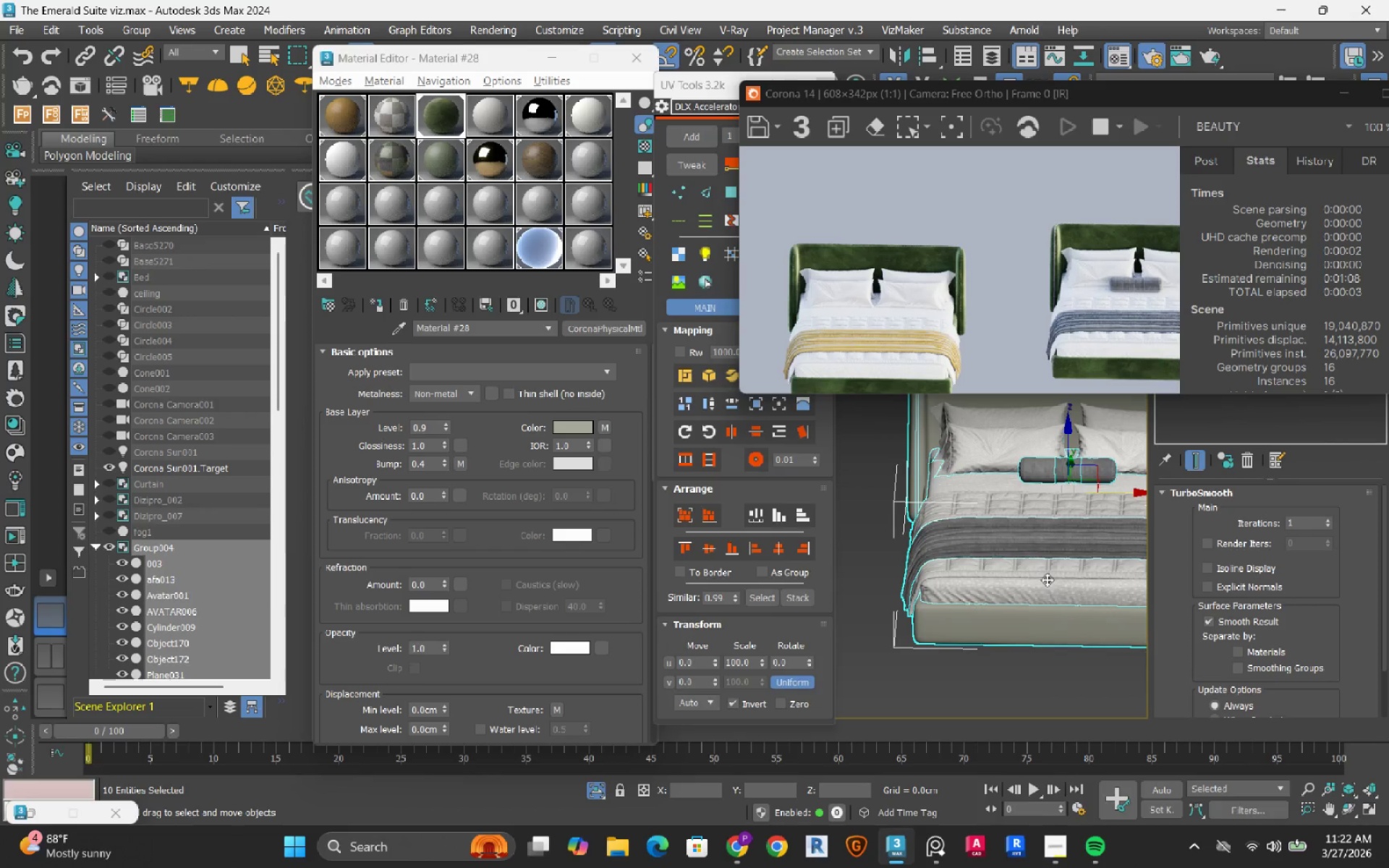 
left_click([707, 84])
 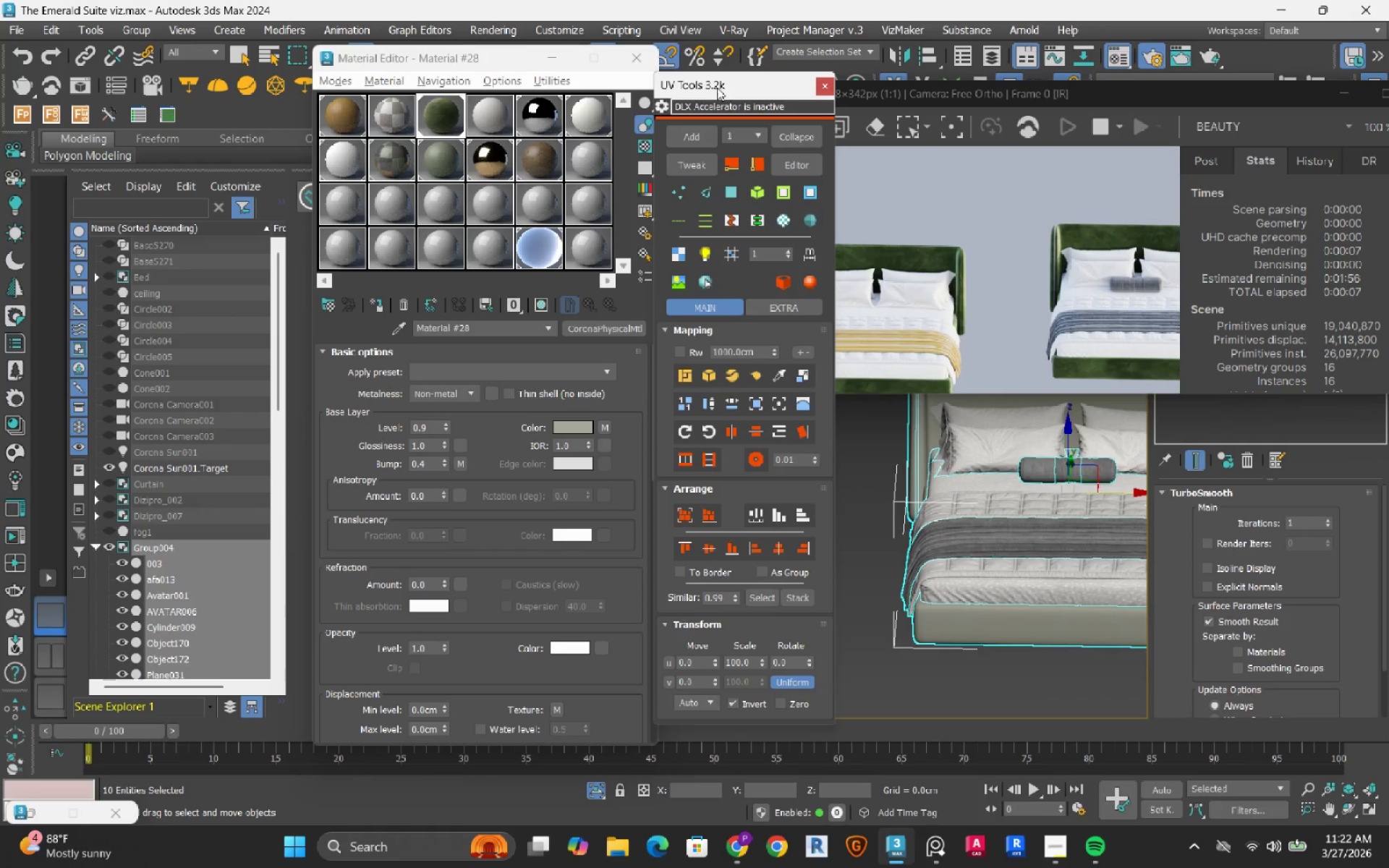 
left_click_drag(start_coordinate=[718, 88], to_coordinate=[348, 122])
 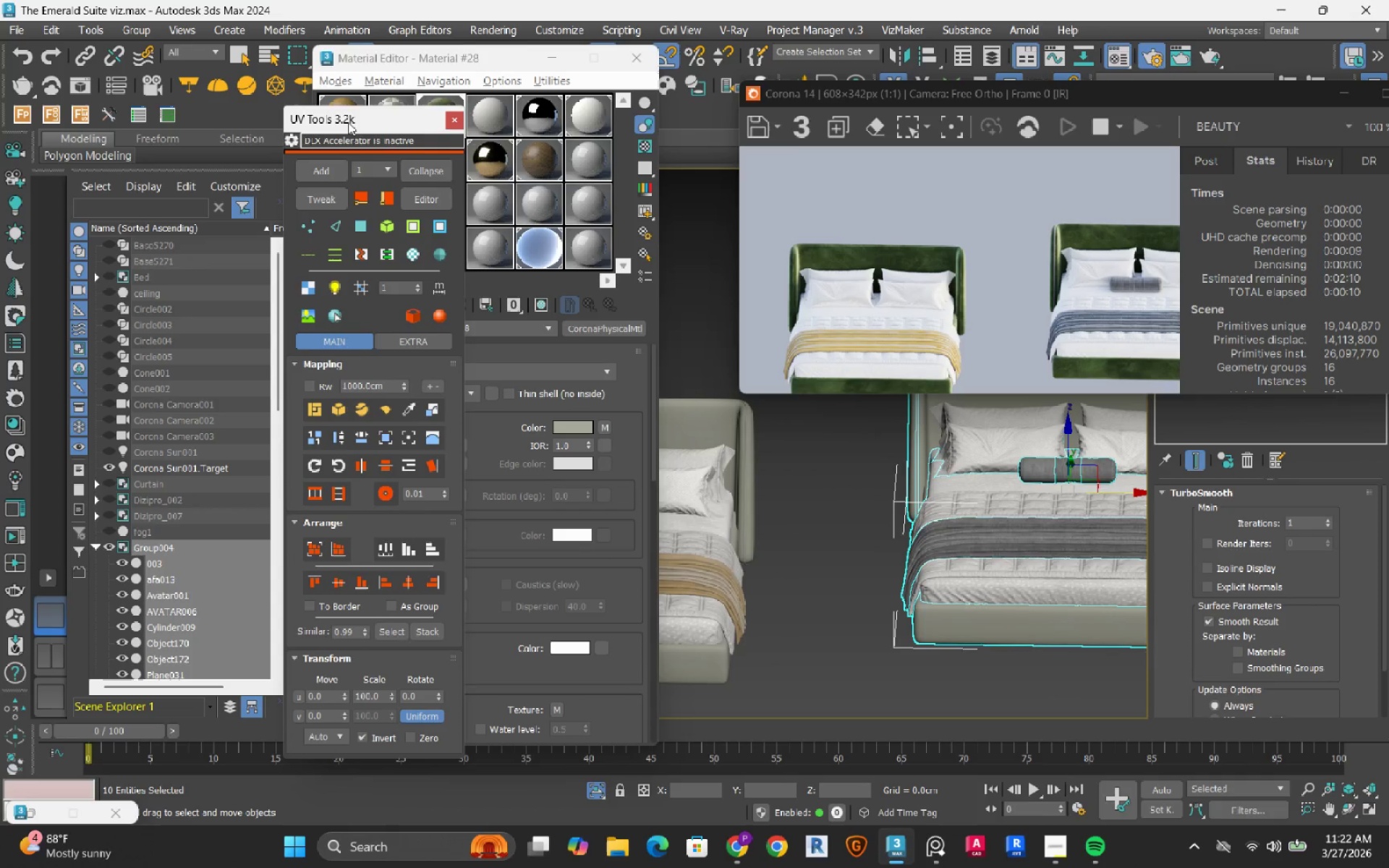 
left_click_drag(start_coordinate=[349, 122], to_coordinate=[208, 111])
 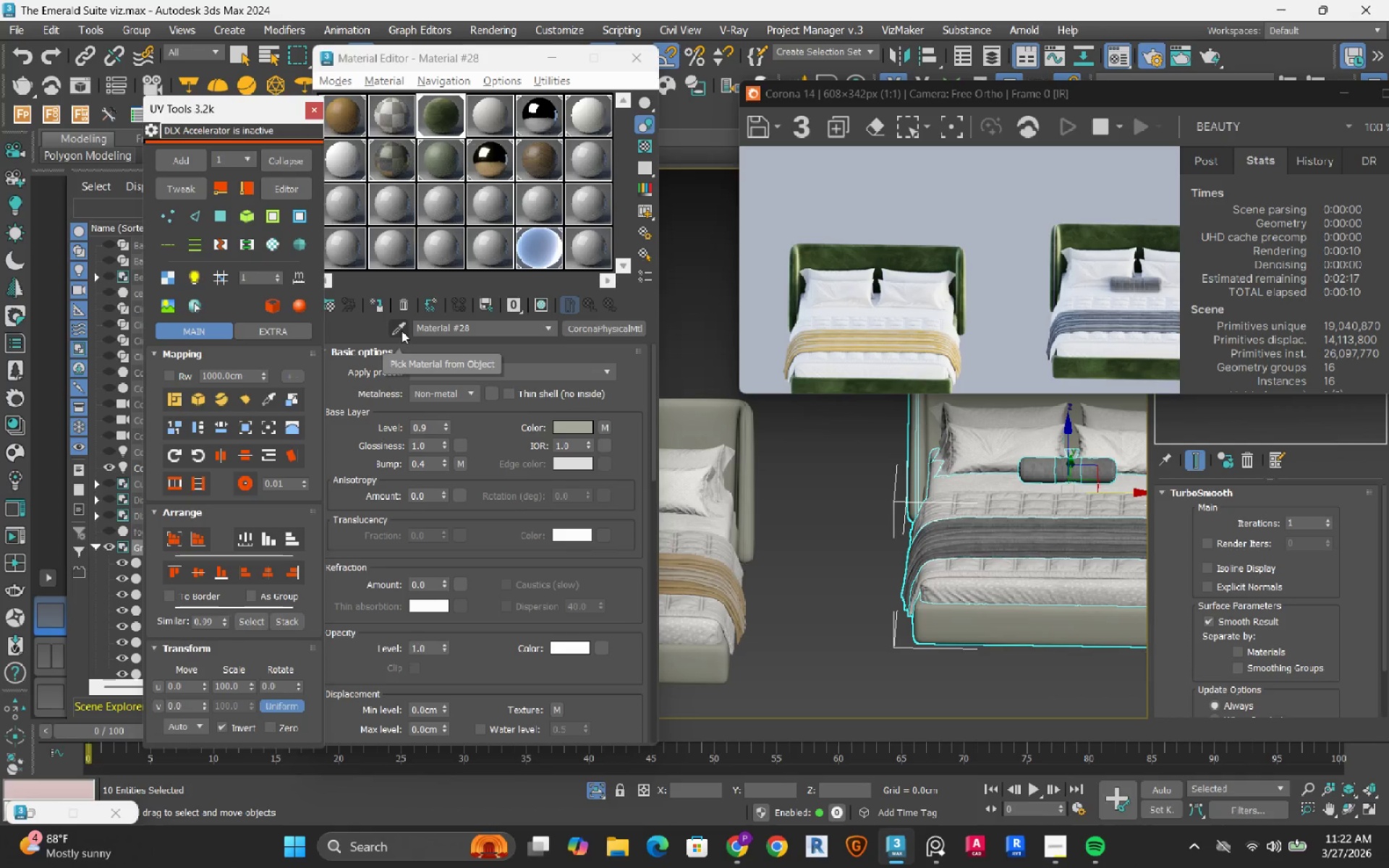 
left_click([402, 331])
 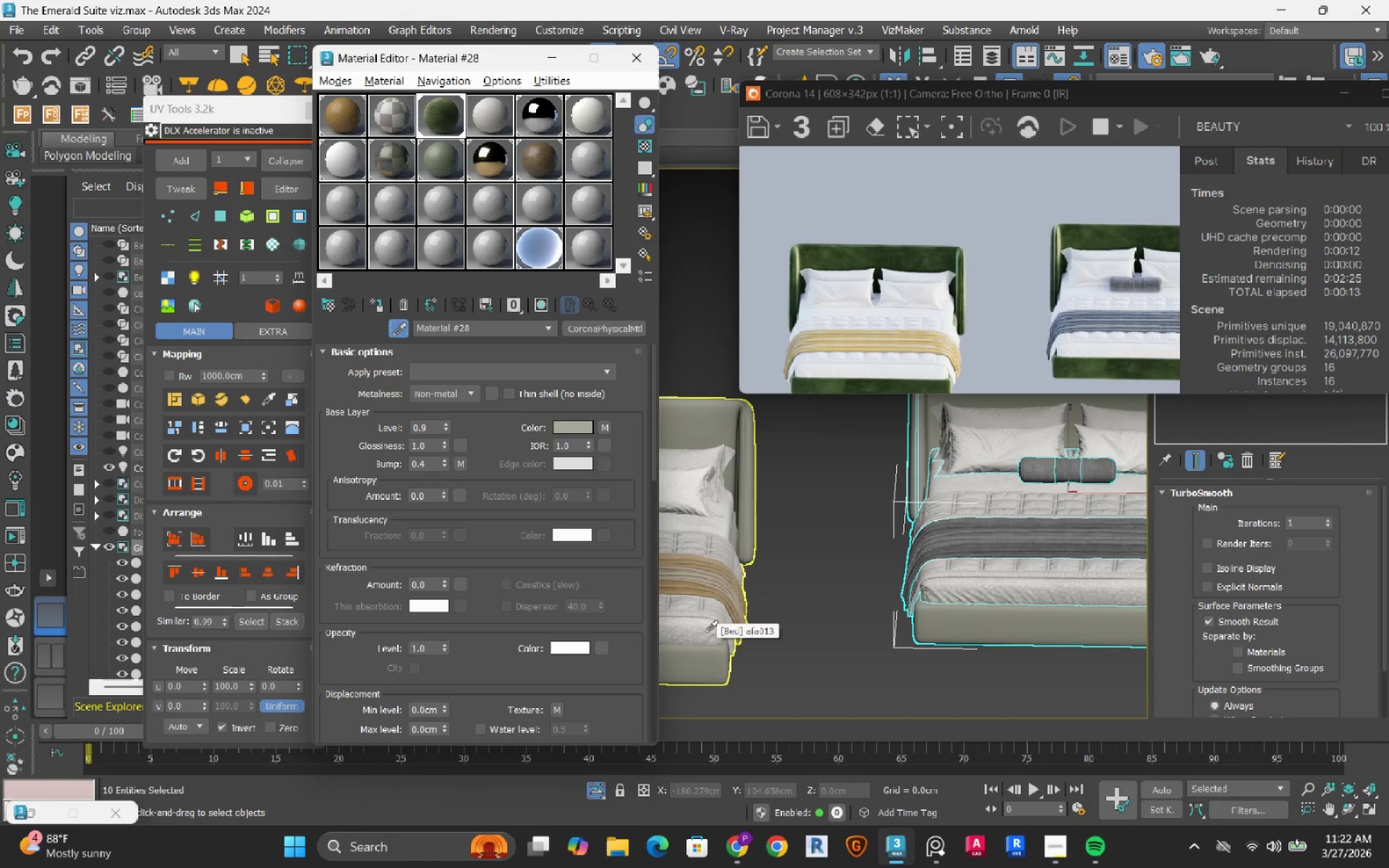 
scroll: coordinate [881, 610], scroll_direction: up, amount: 4.0
 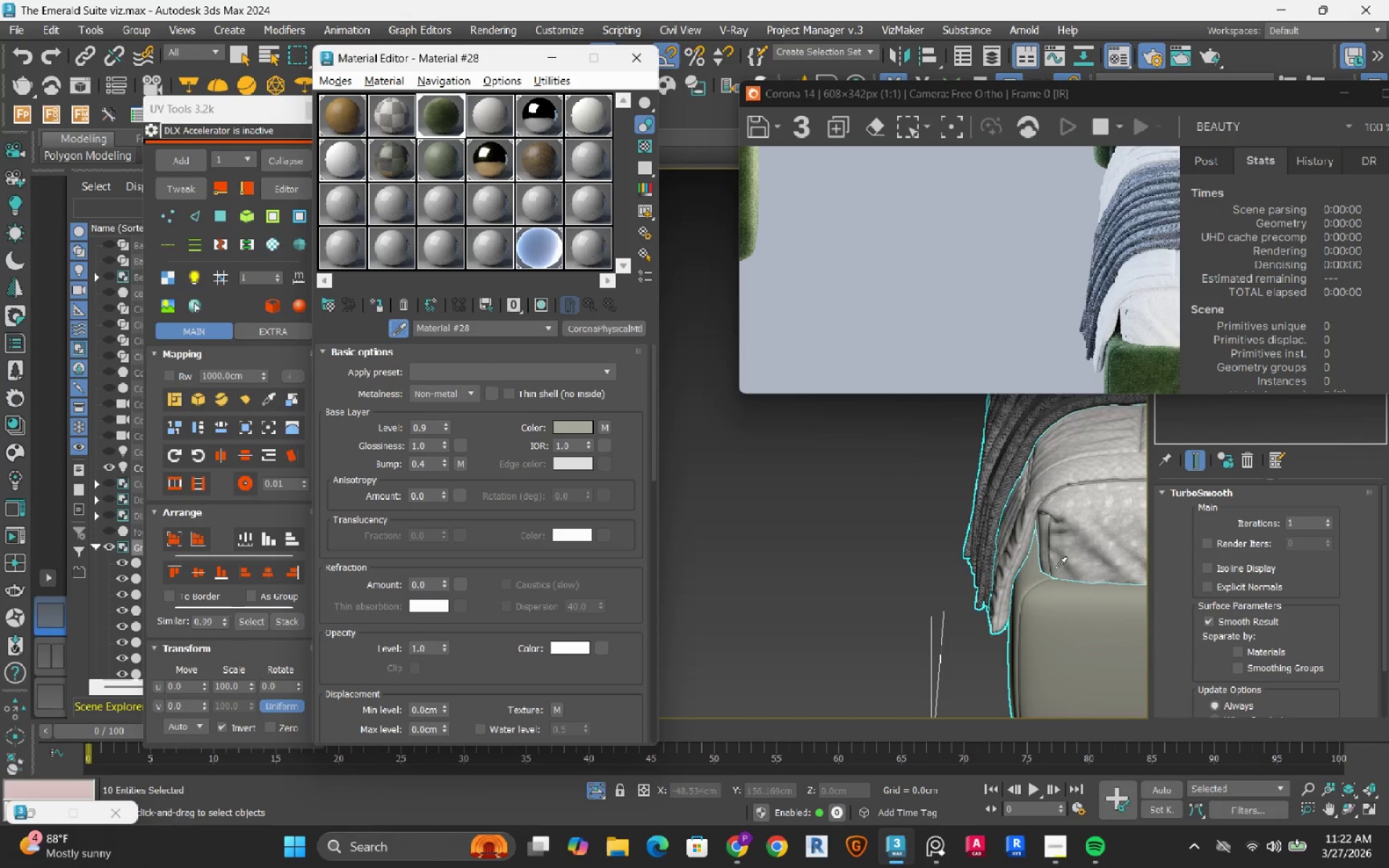 
scroll: coordinate [1003, 536], scroll_direction: down, amount: 4.0
 